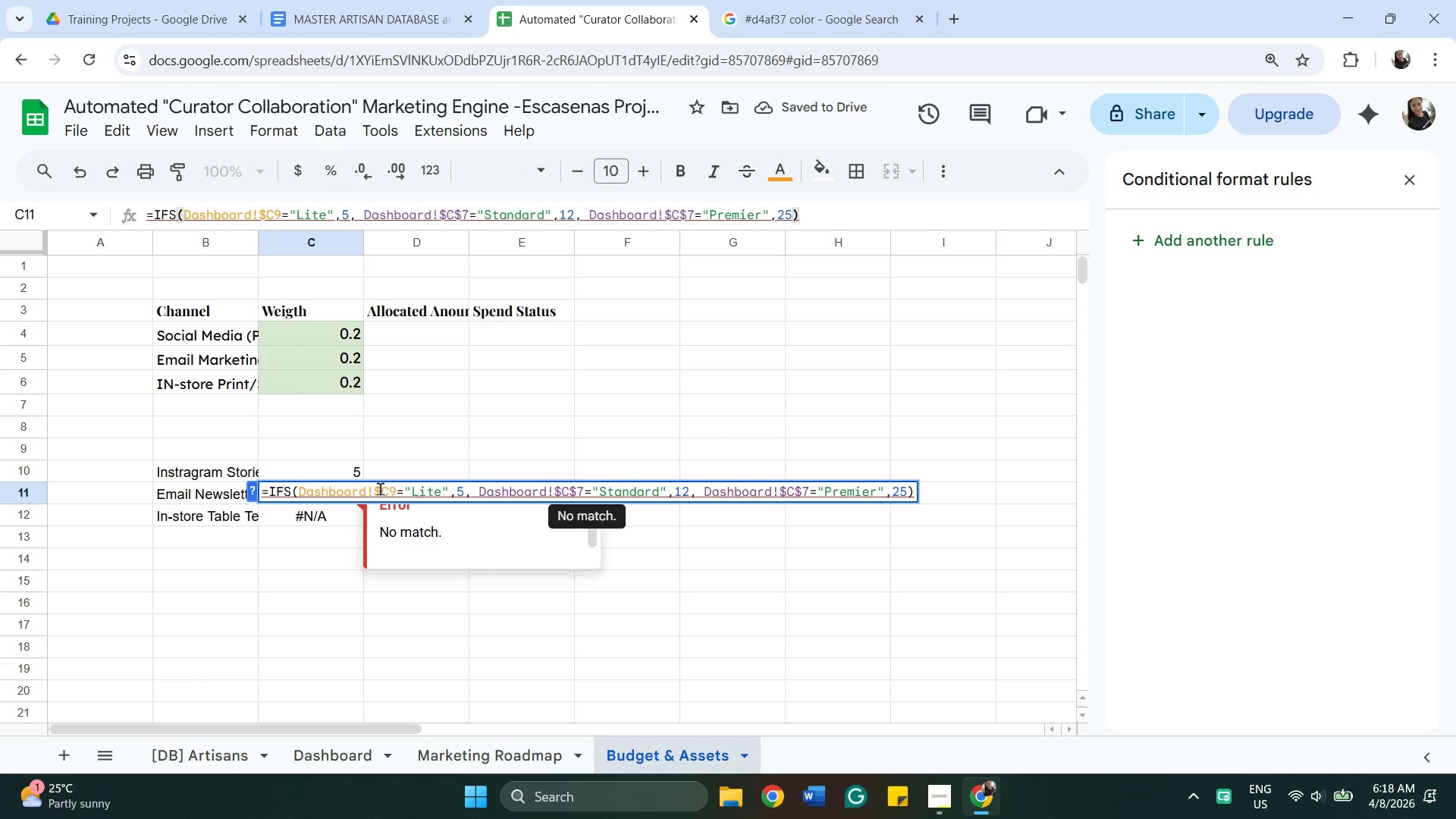 
key(Backspace)
 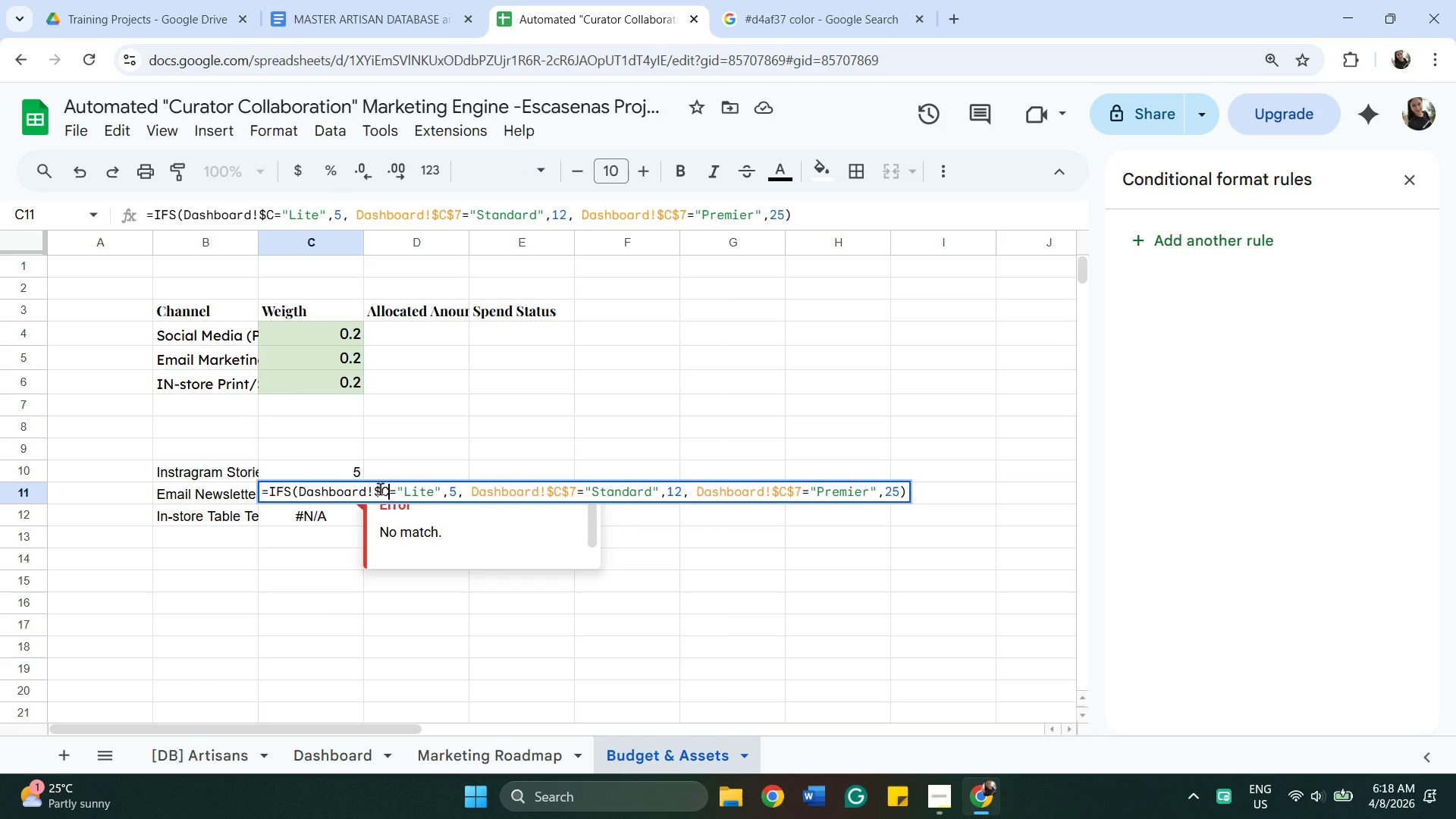 
type($7)
 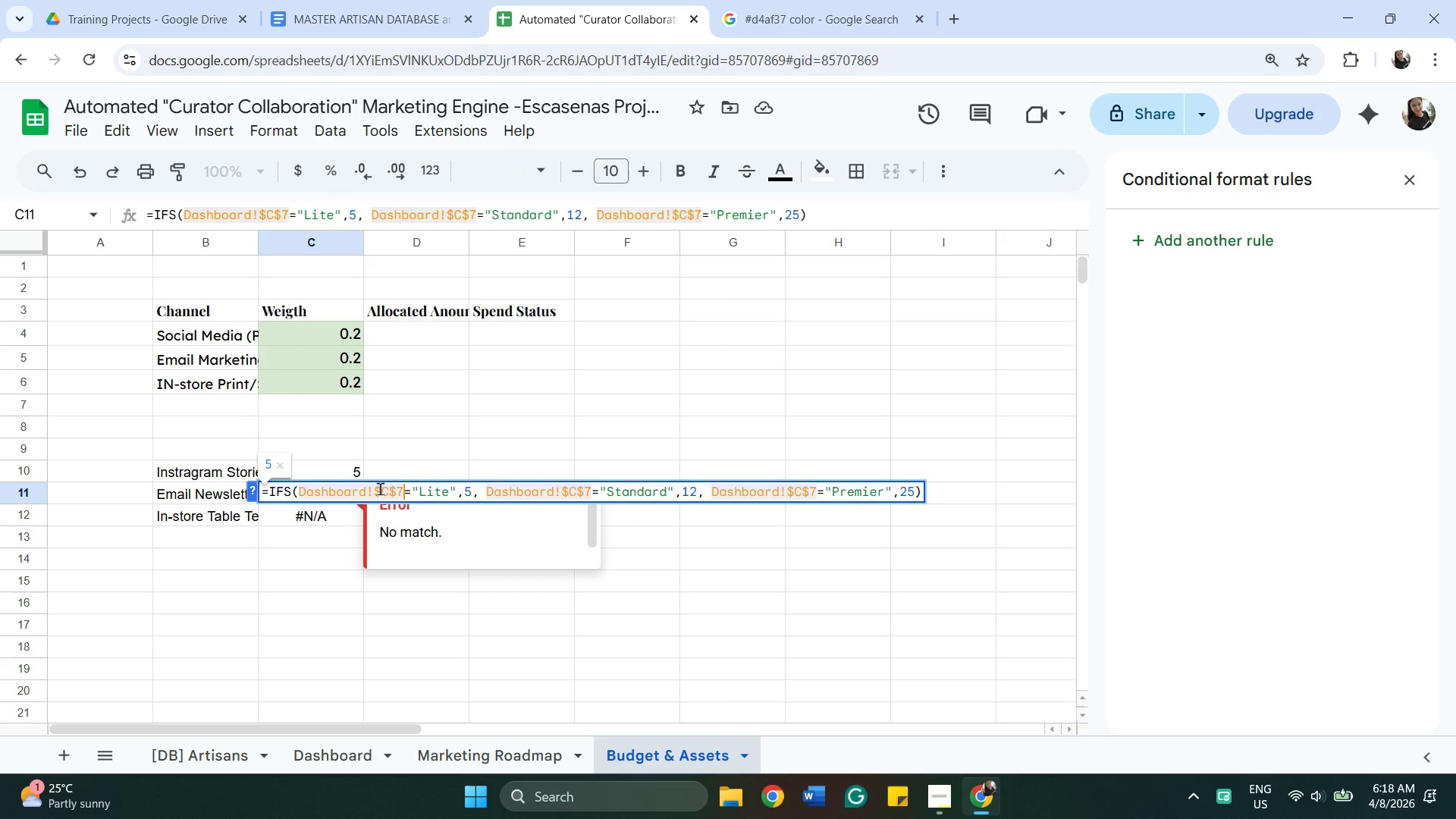 
key(Enter)
 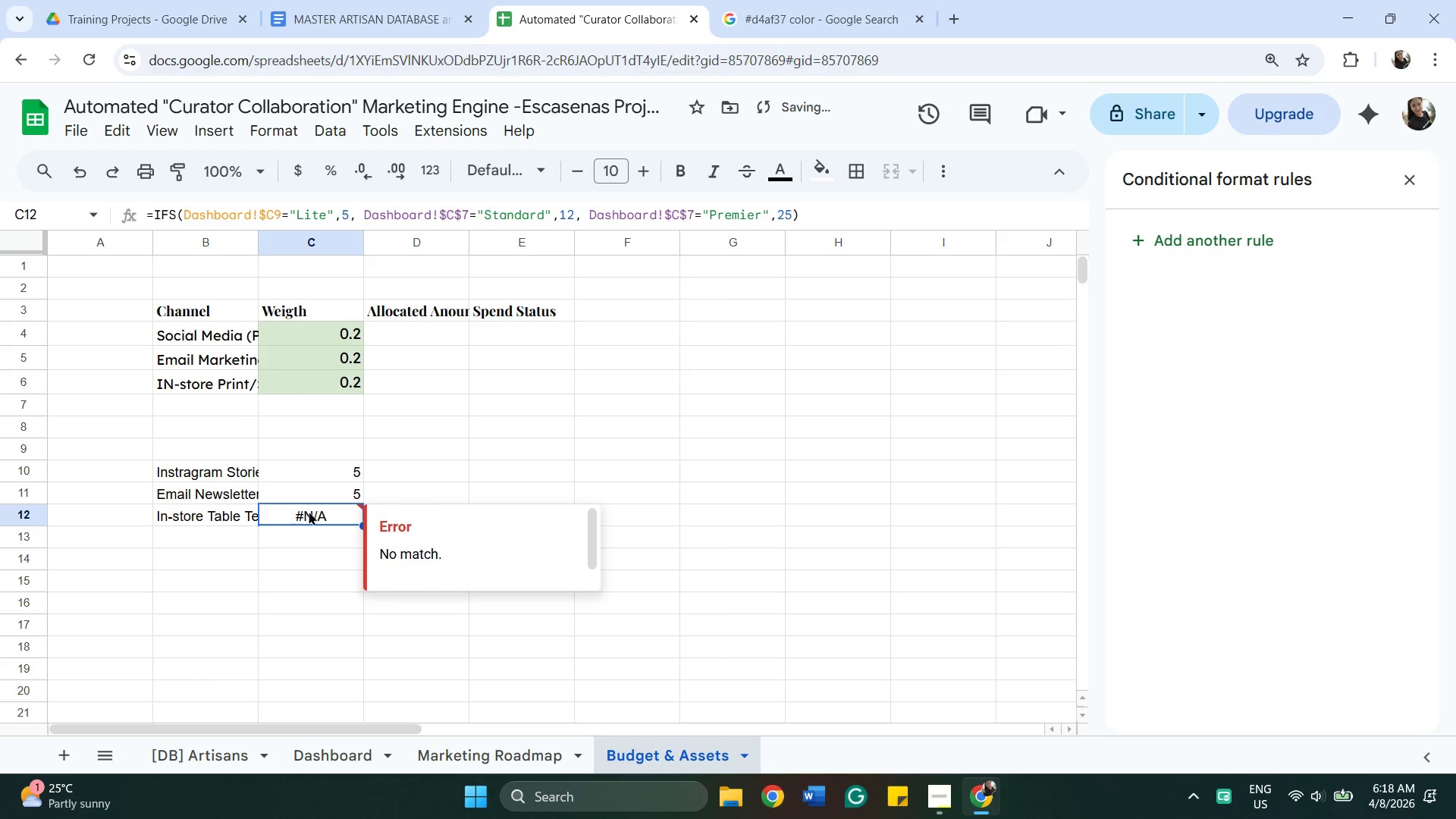 
double_click([311, 510])
 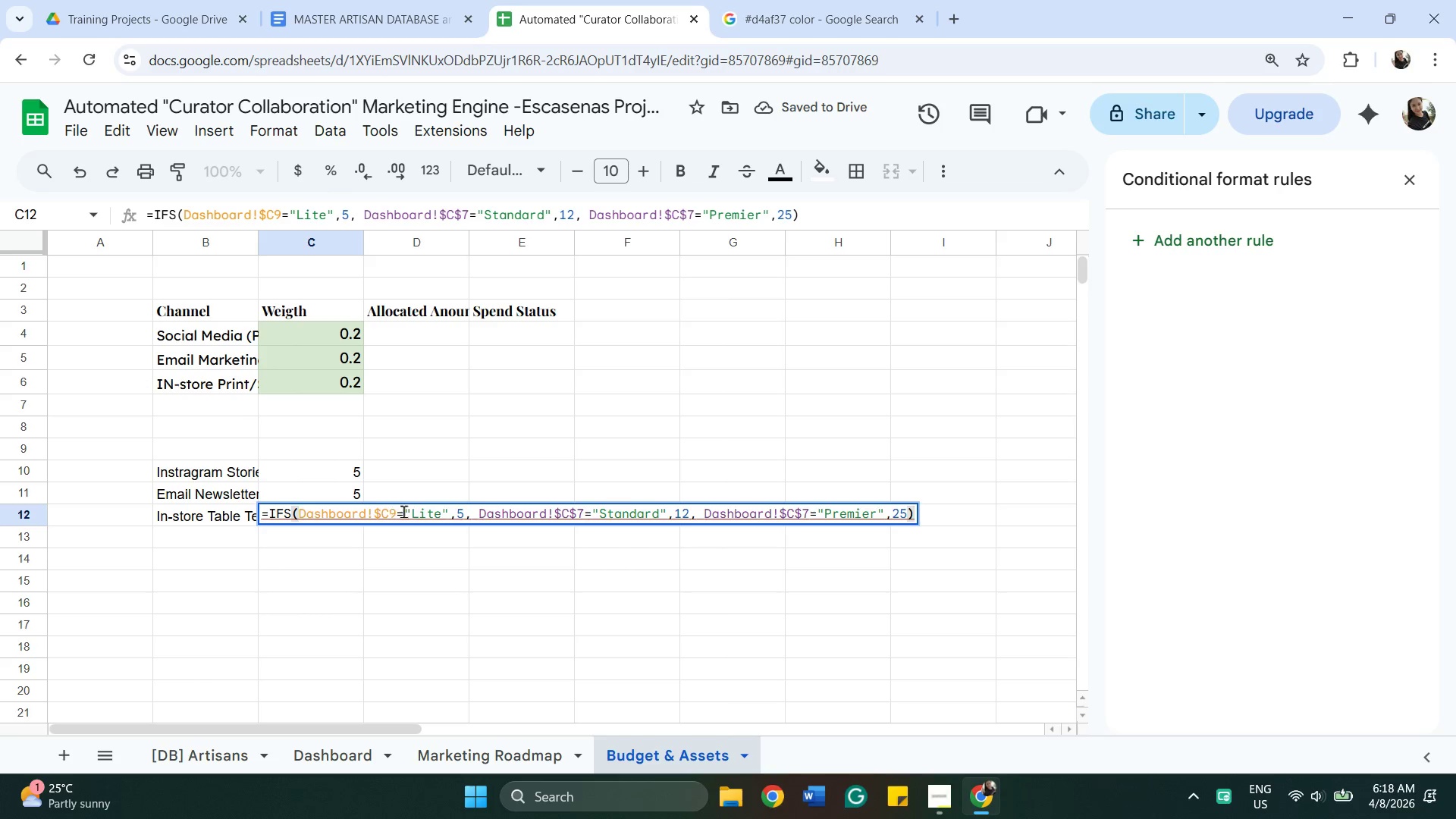 
left_click([398, 509])
 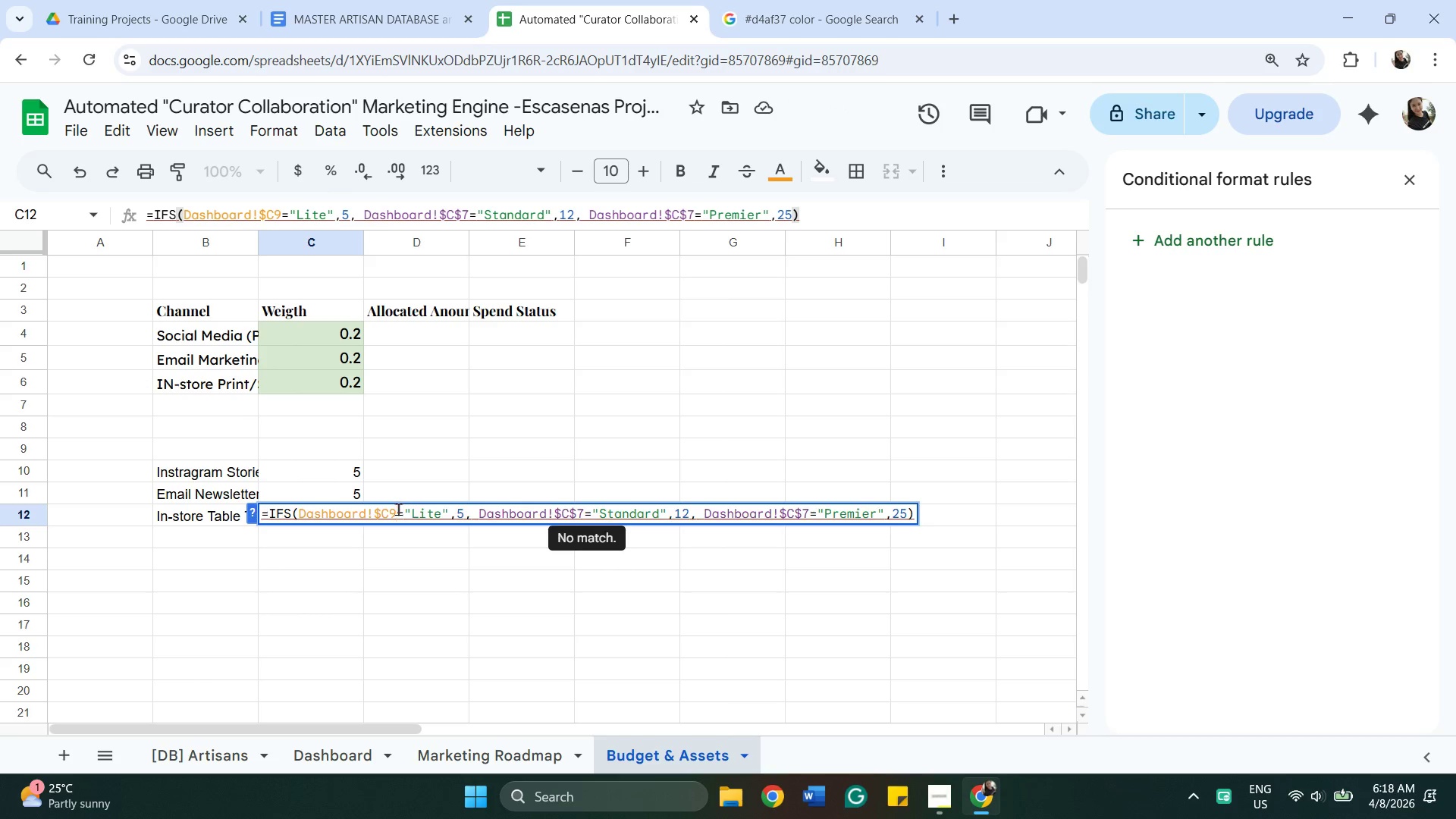 
key(Backspace)
type($7)
 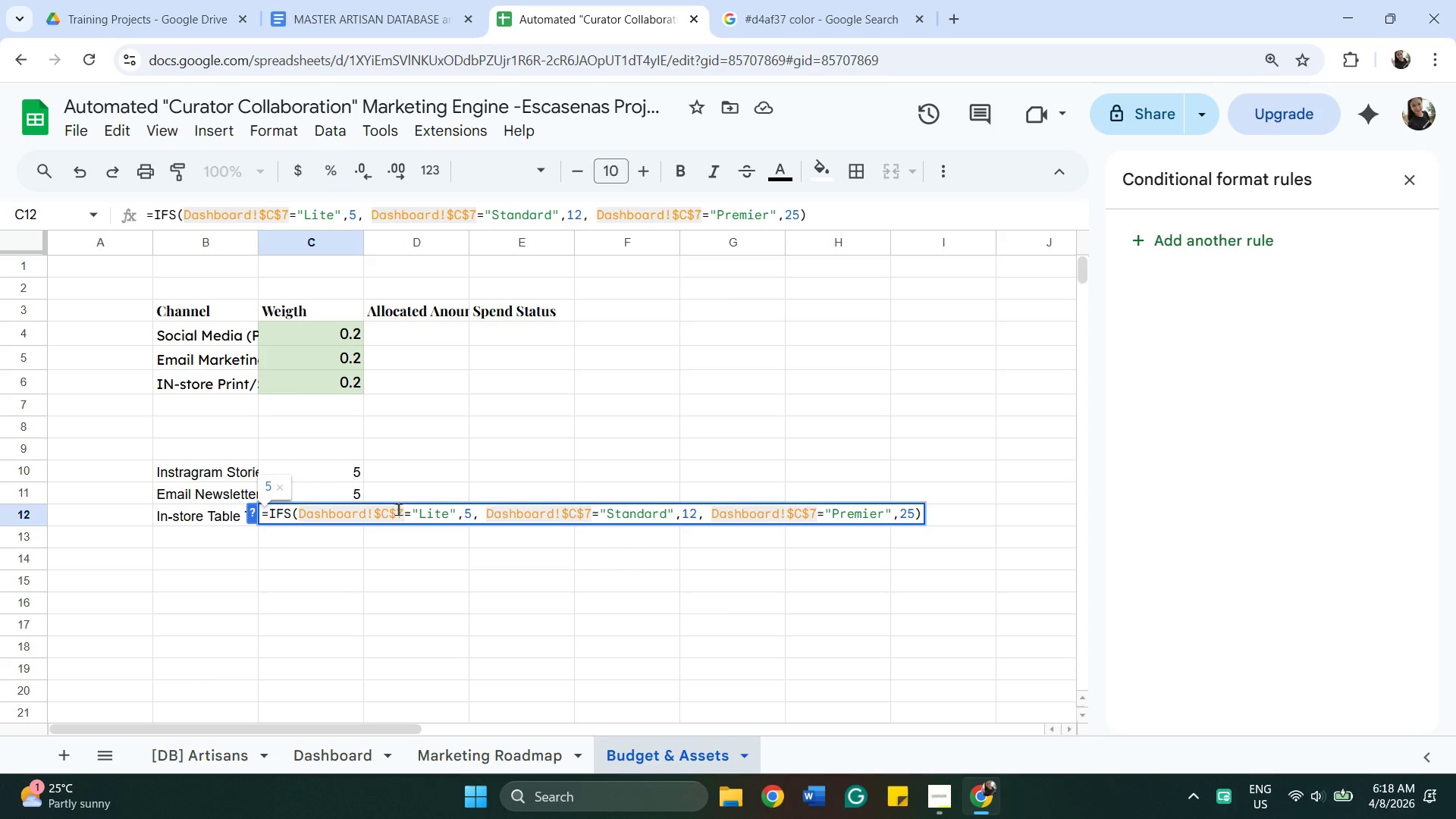 
key(Enter)
 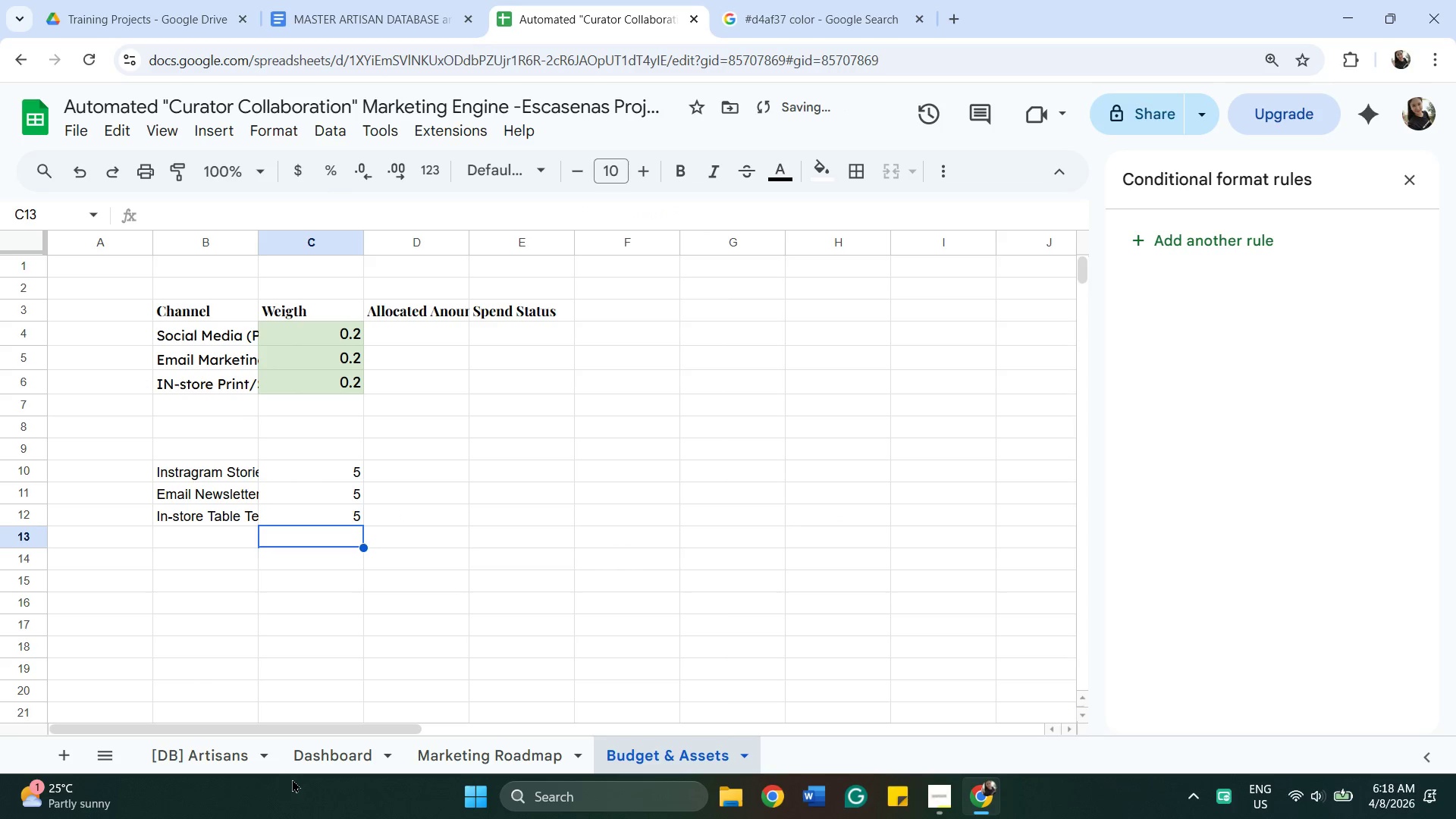 
left_click([321, 764])
 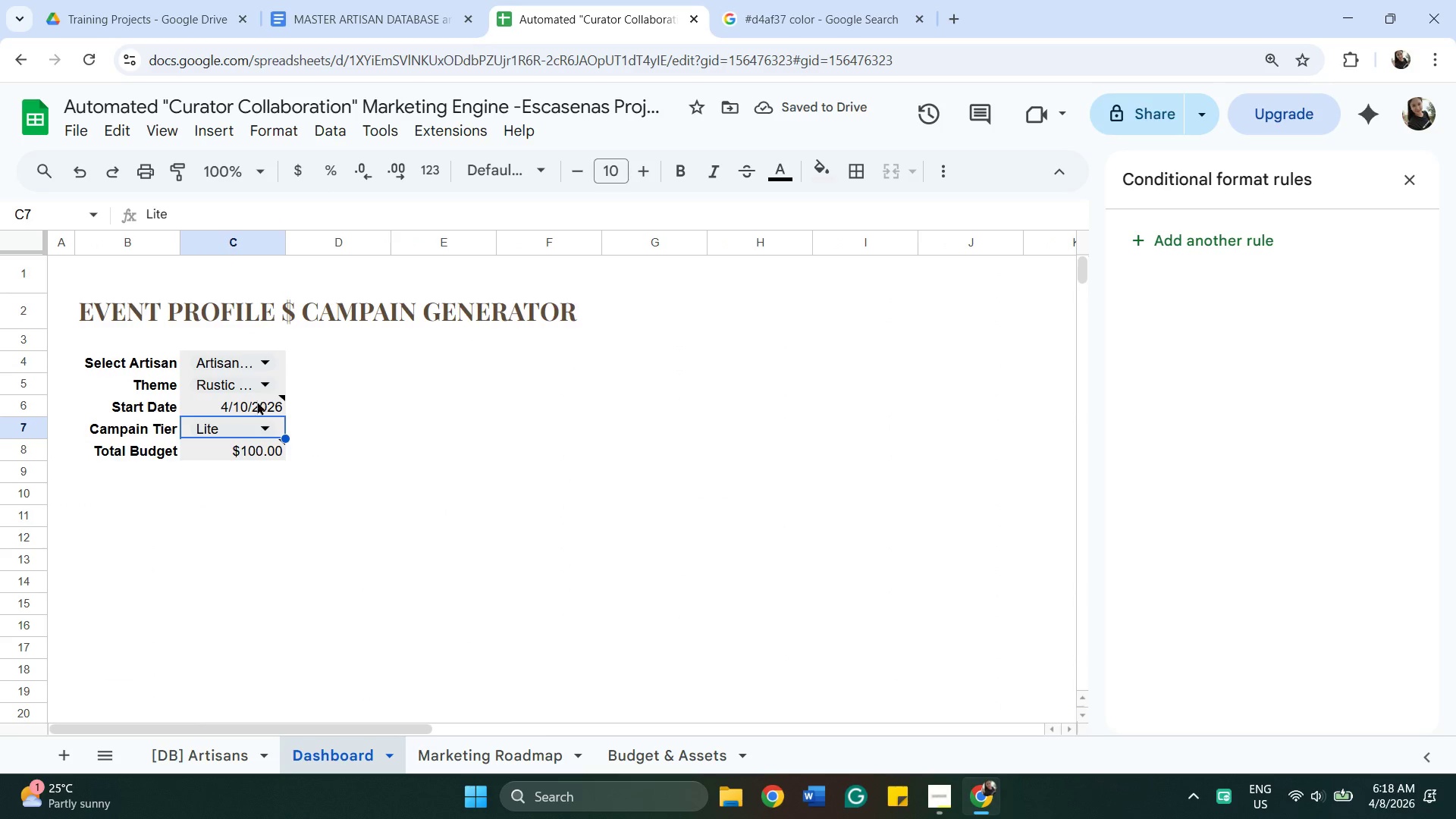 
left_click([262, 424])
 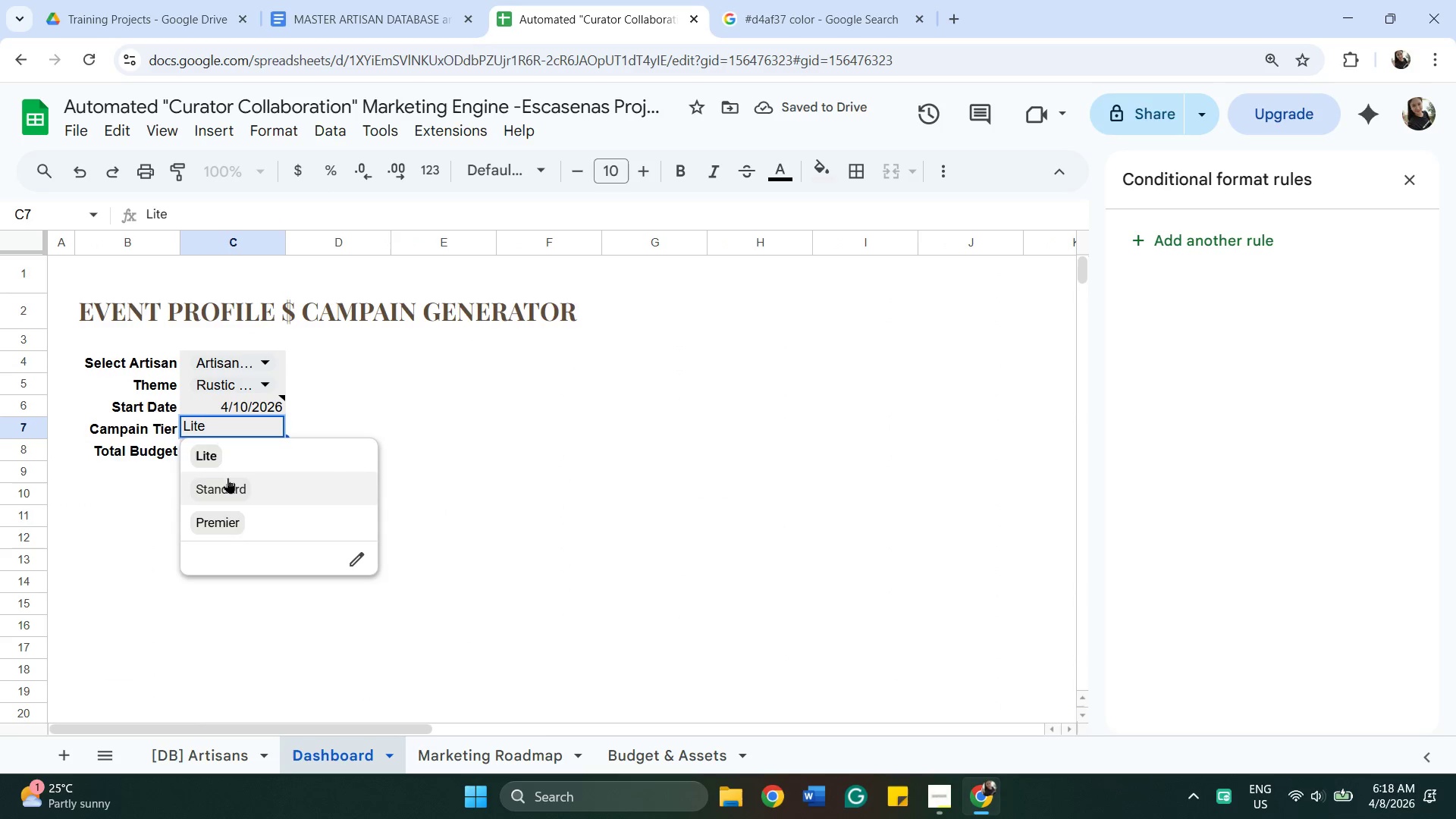 
left_click([232, 486])
 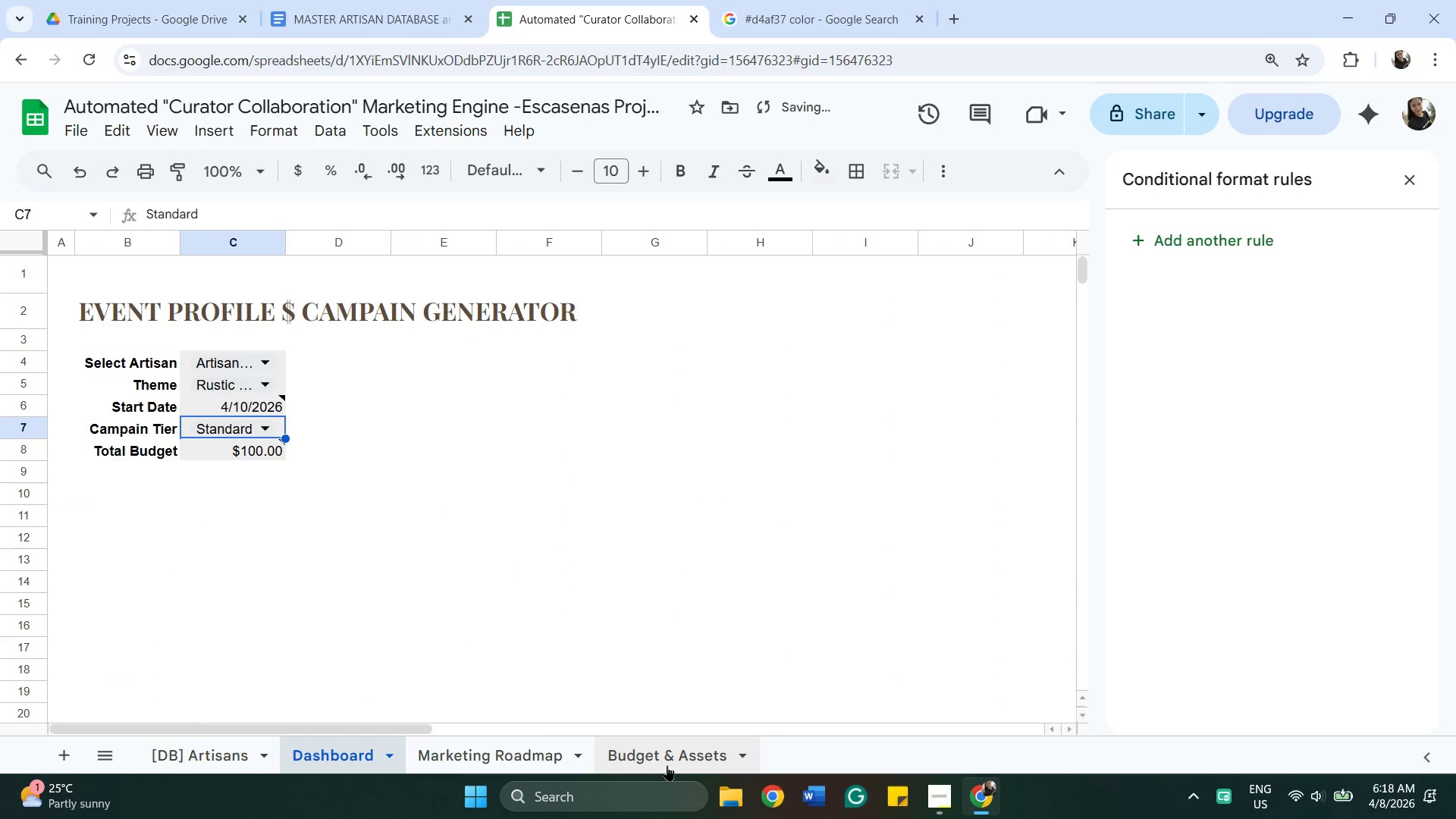 
left_click([661, 759])
 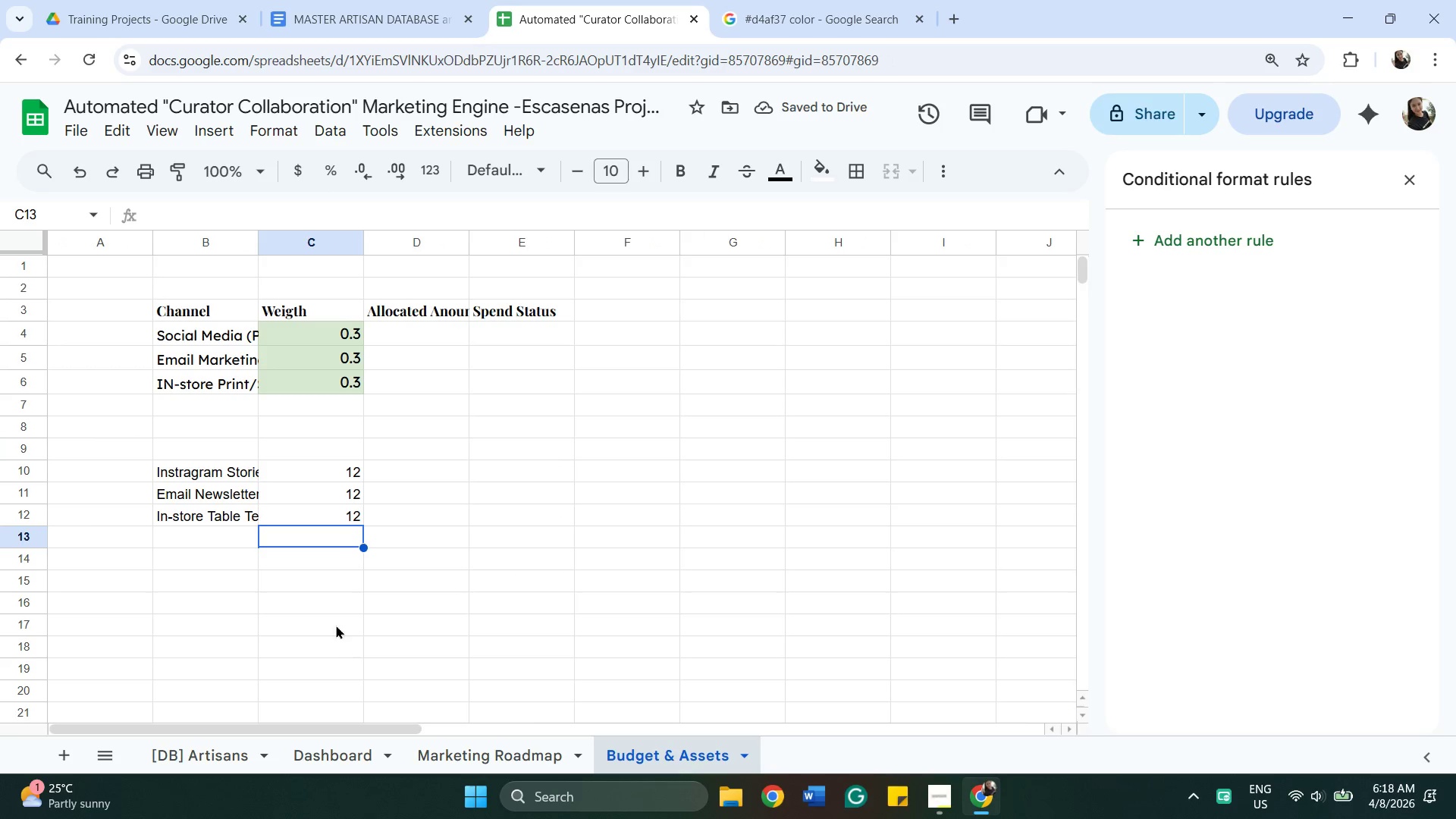 
left_click([309, 502])
 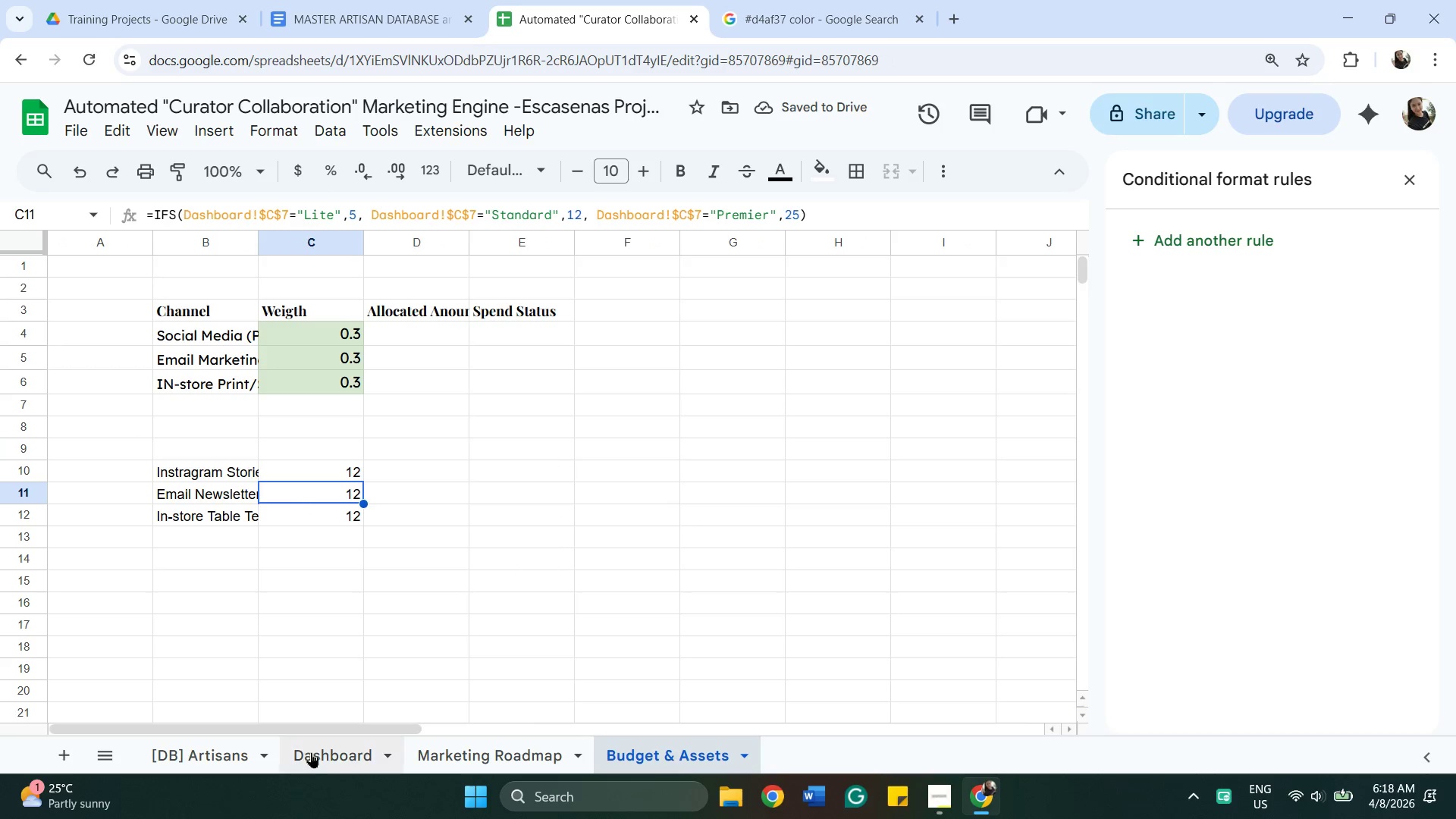 
left_click([312, 754])
 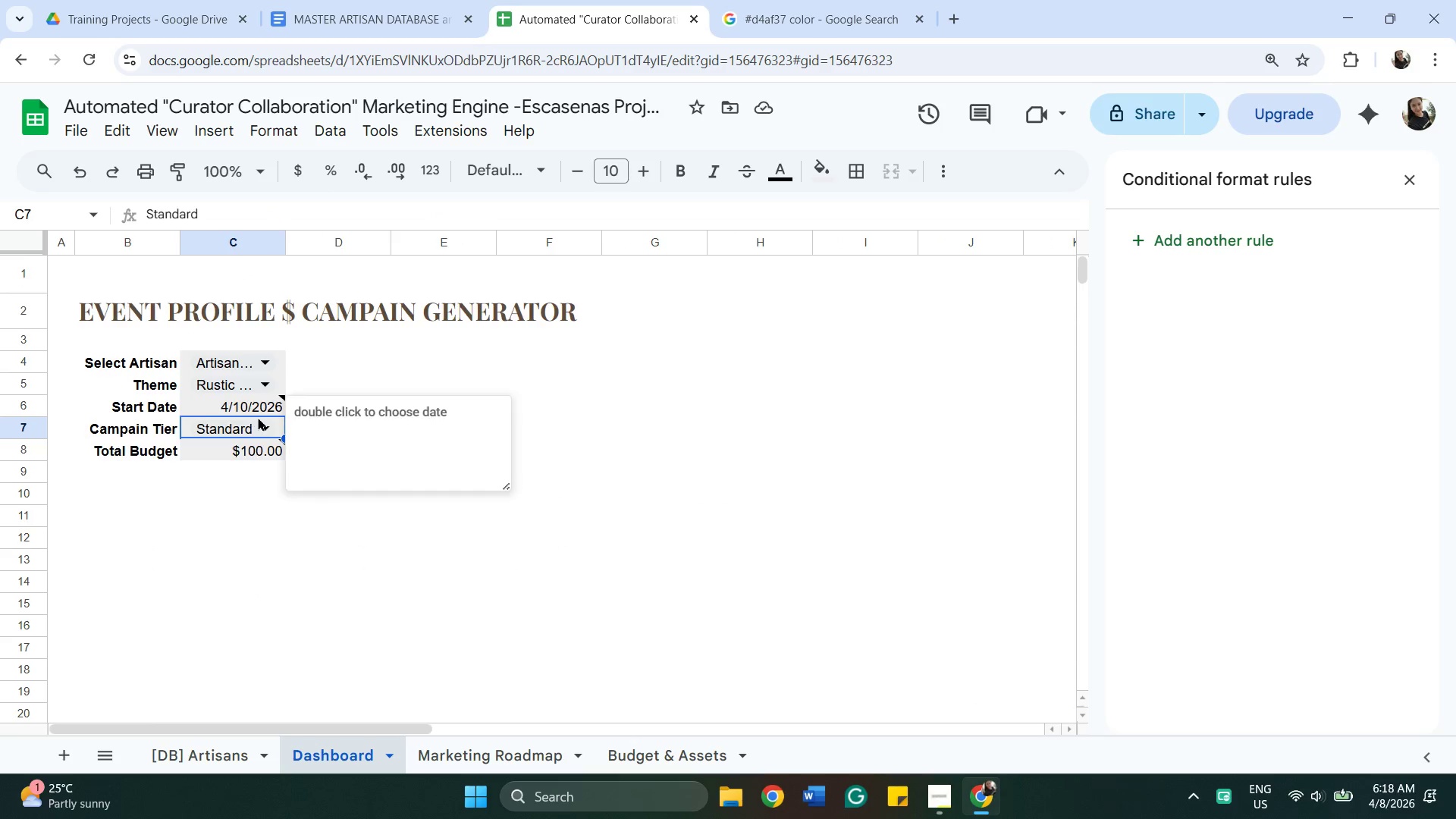 
left_click([261, 420])
 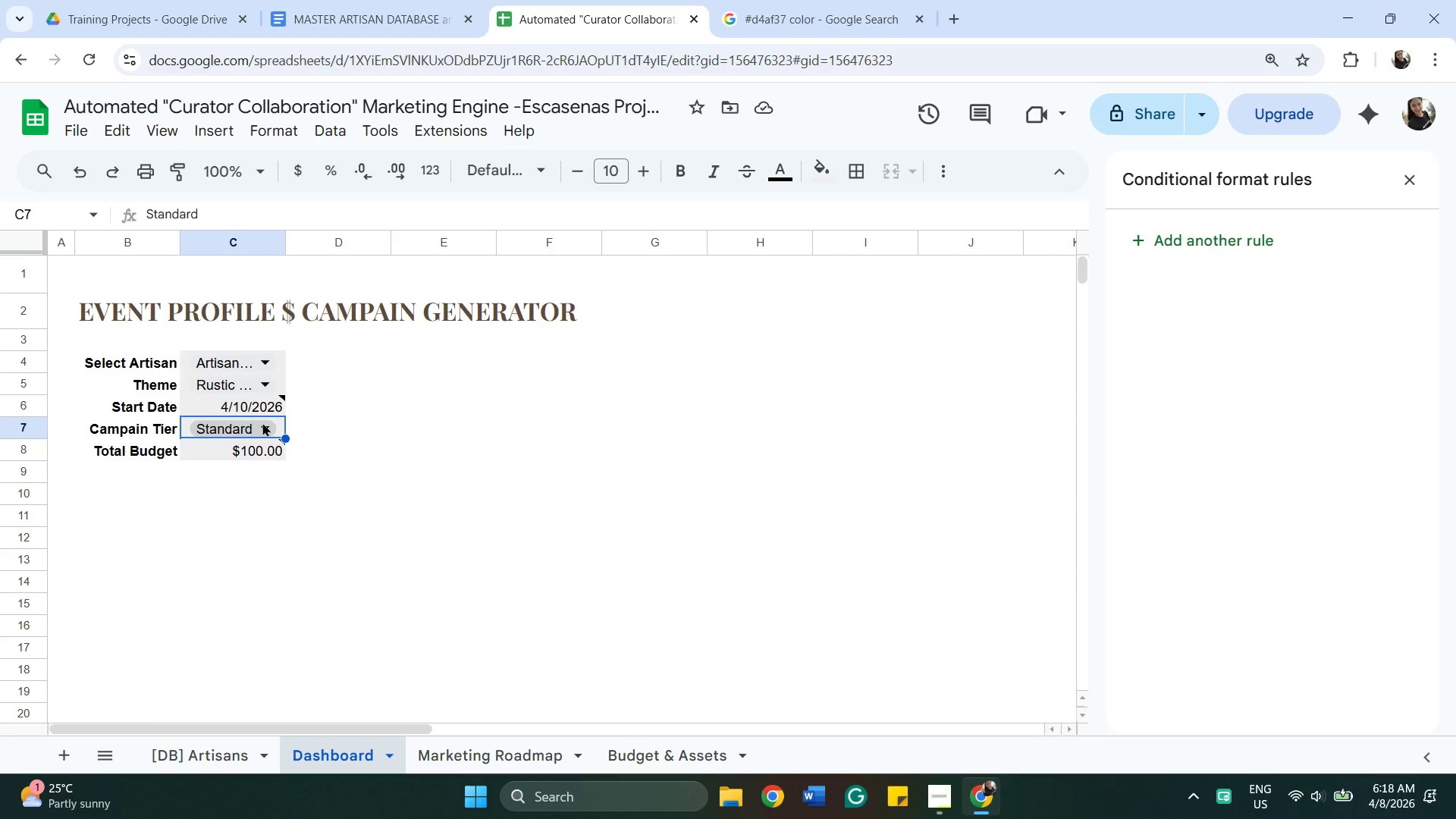 
left_click([262, 422])
 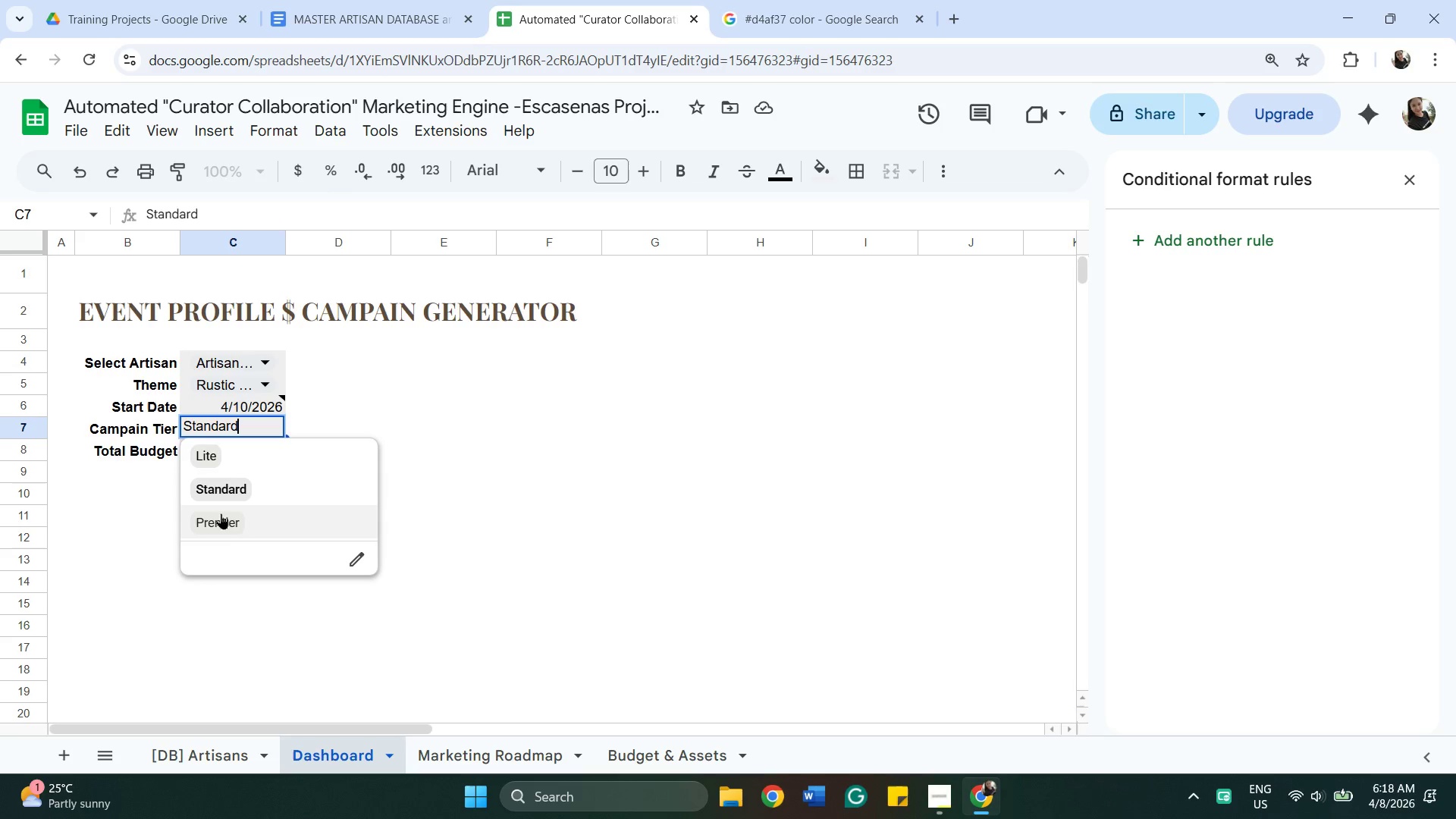 
left_click([221, 513])
 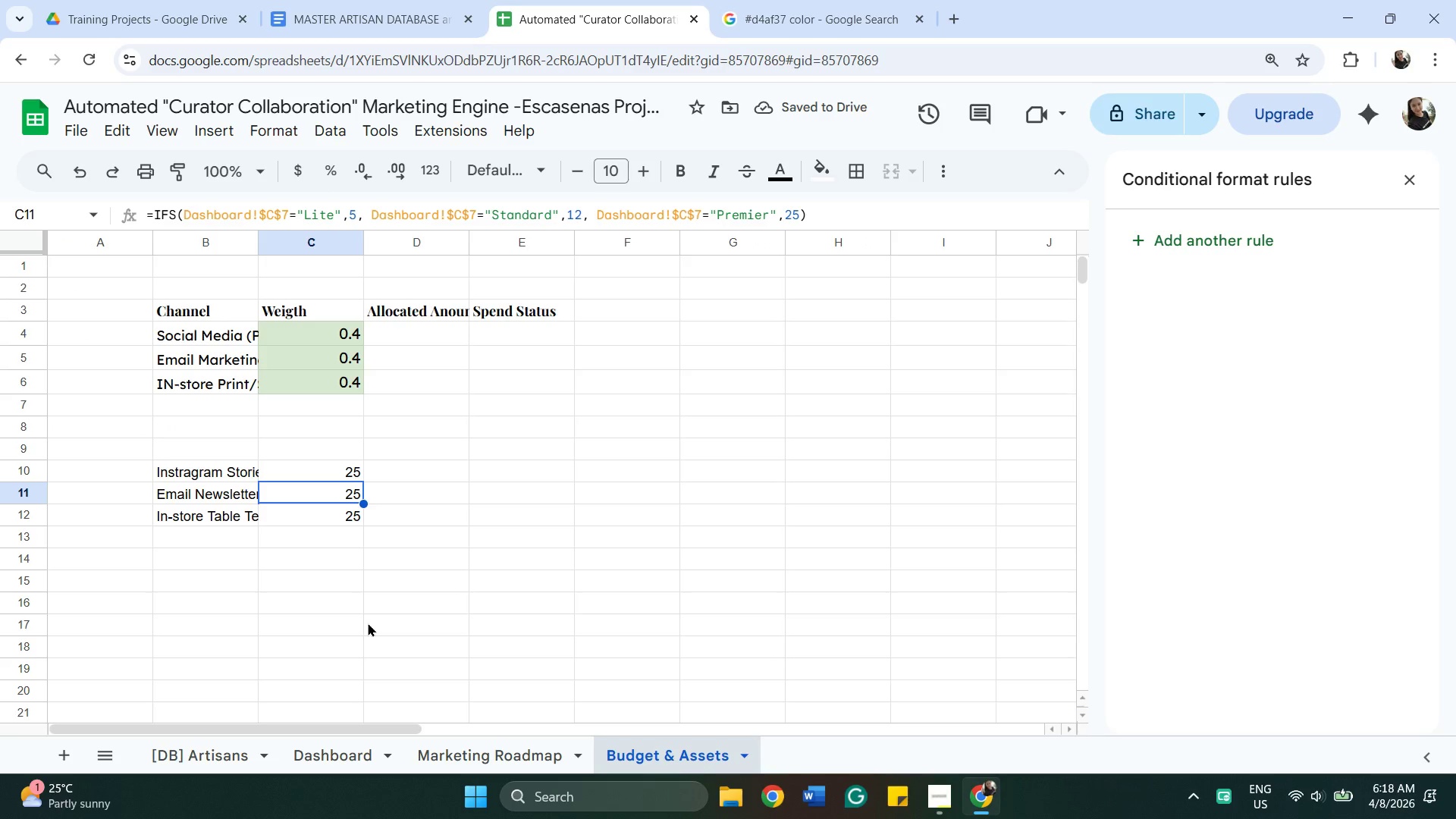 
left_click([298, 469])
 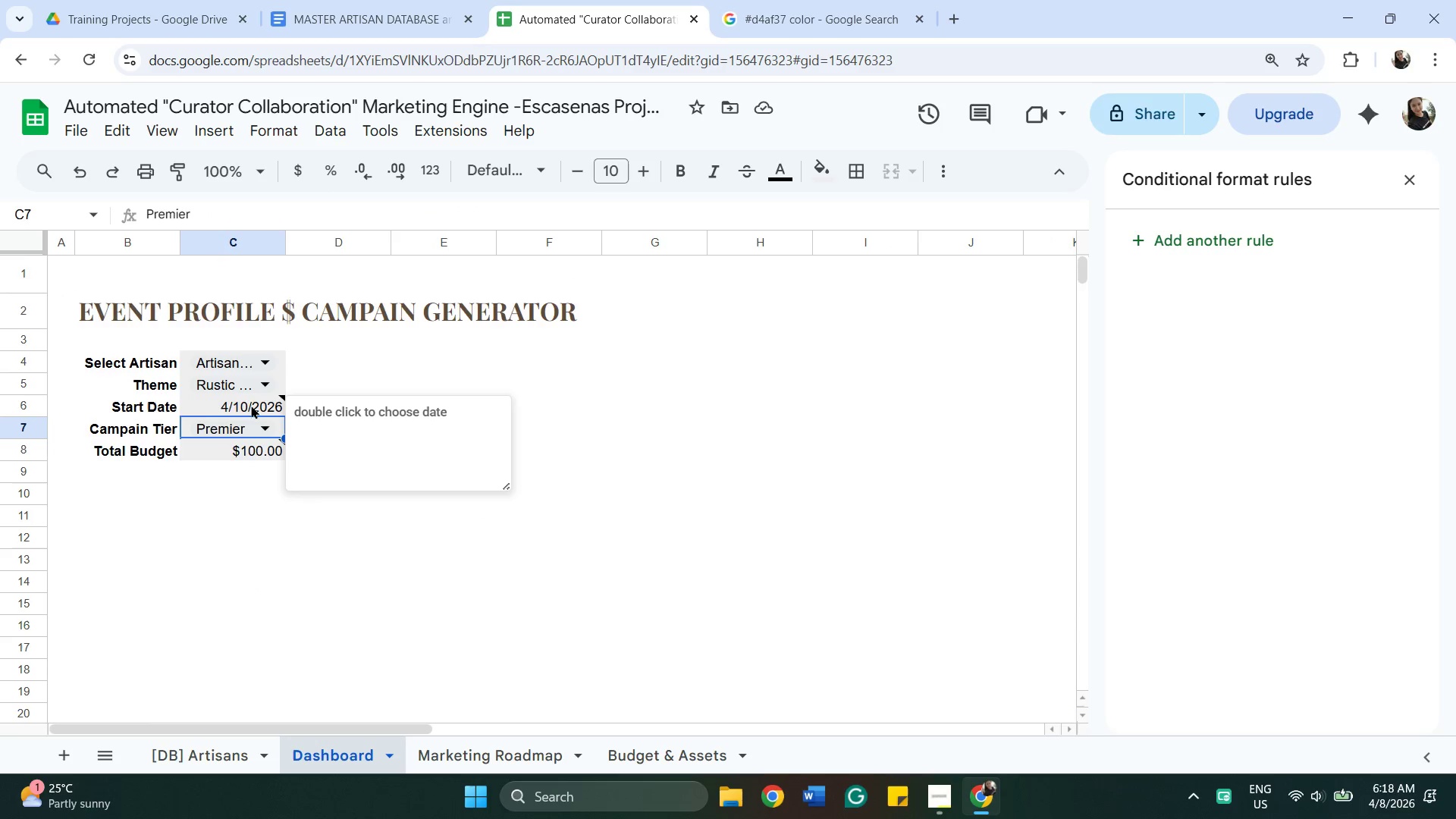 
left_click([251, 427])
 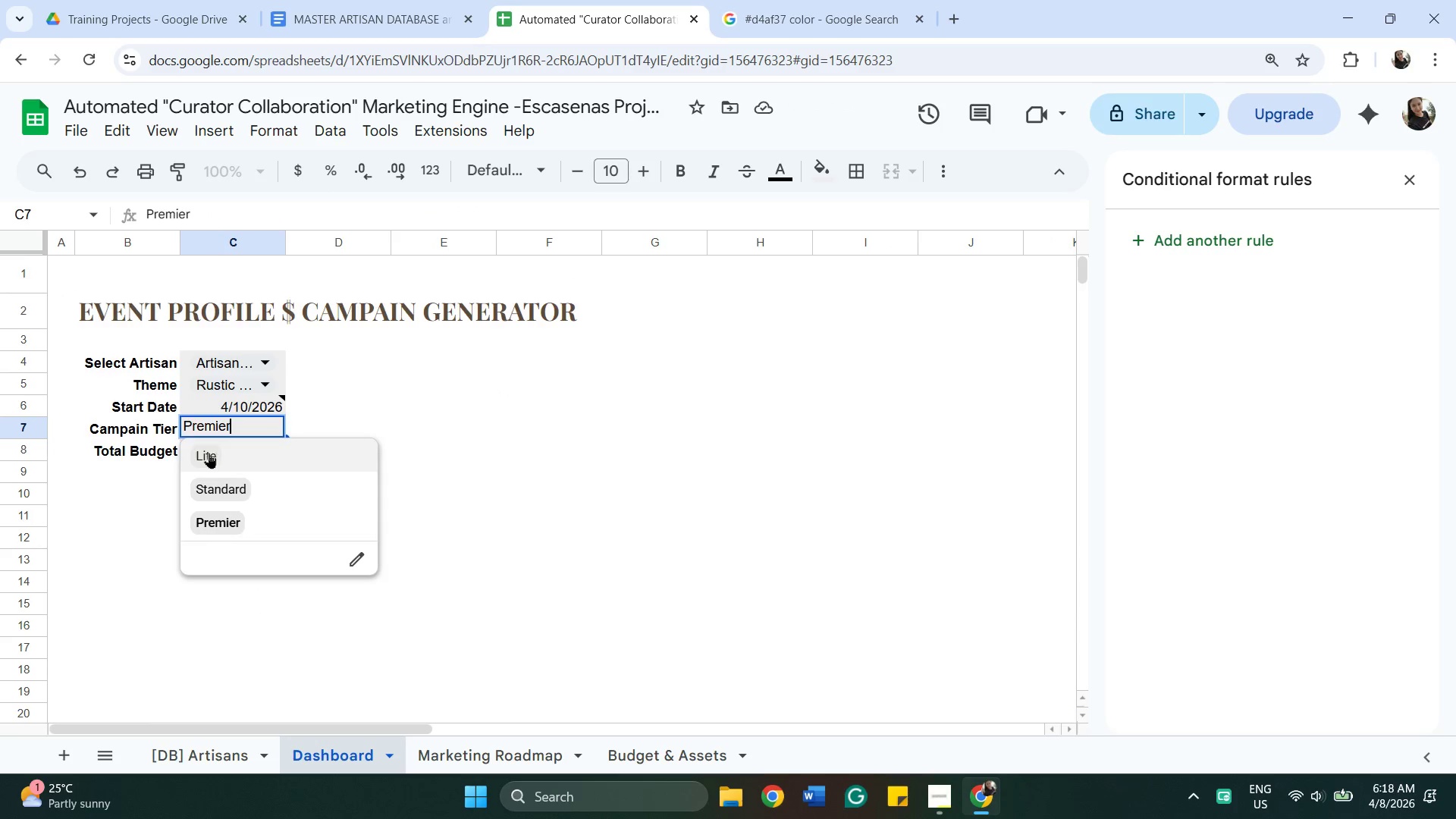 
left_click([209, 453])
 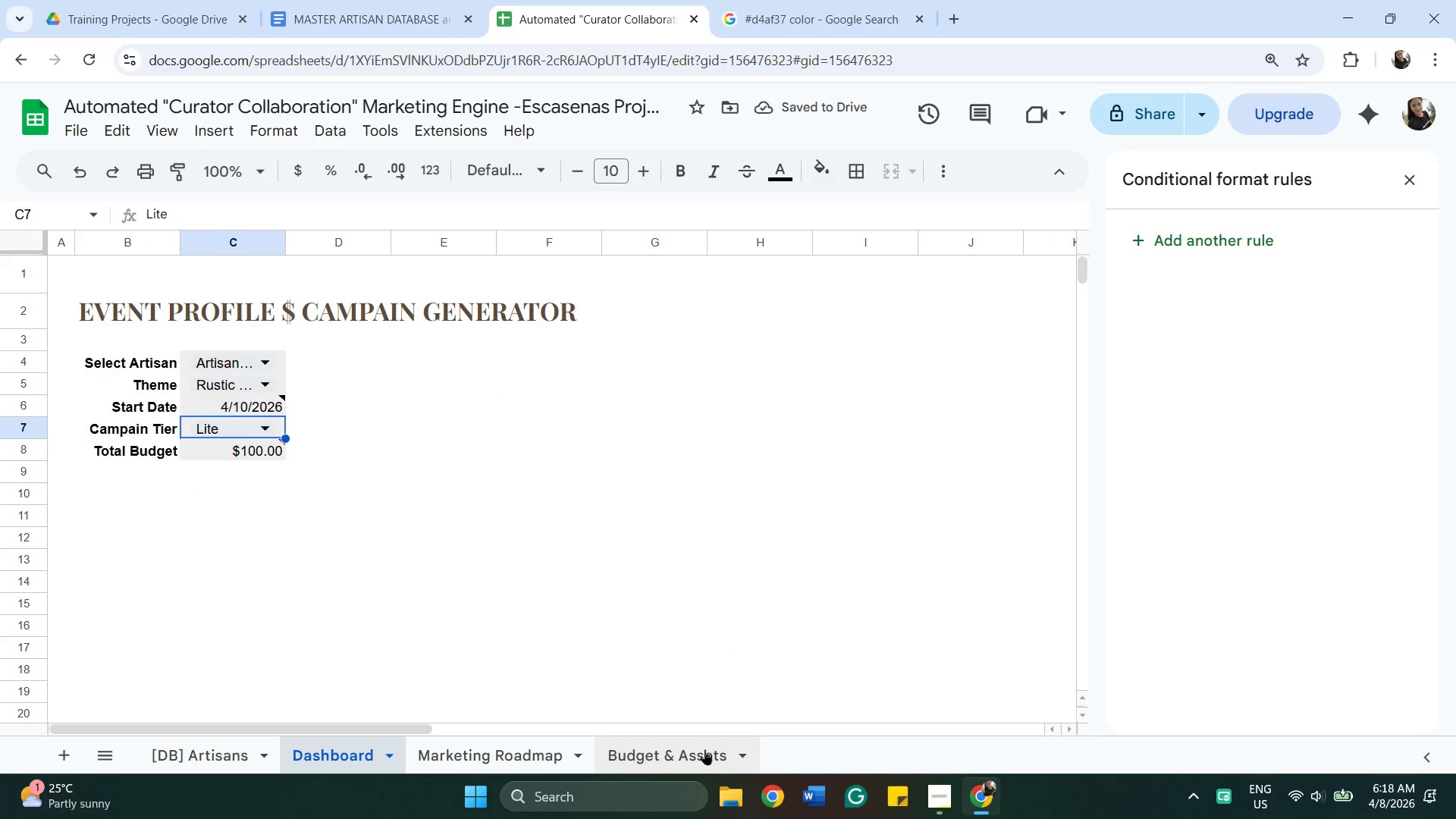 
left_click([704, 749])
 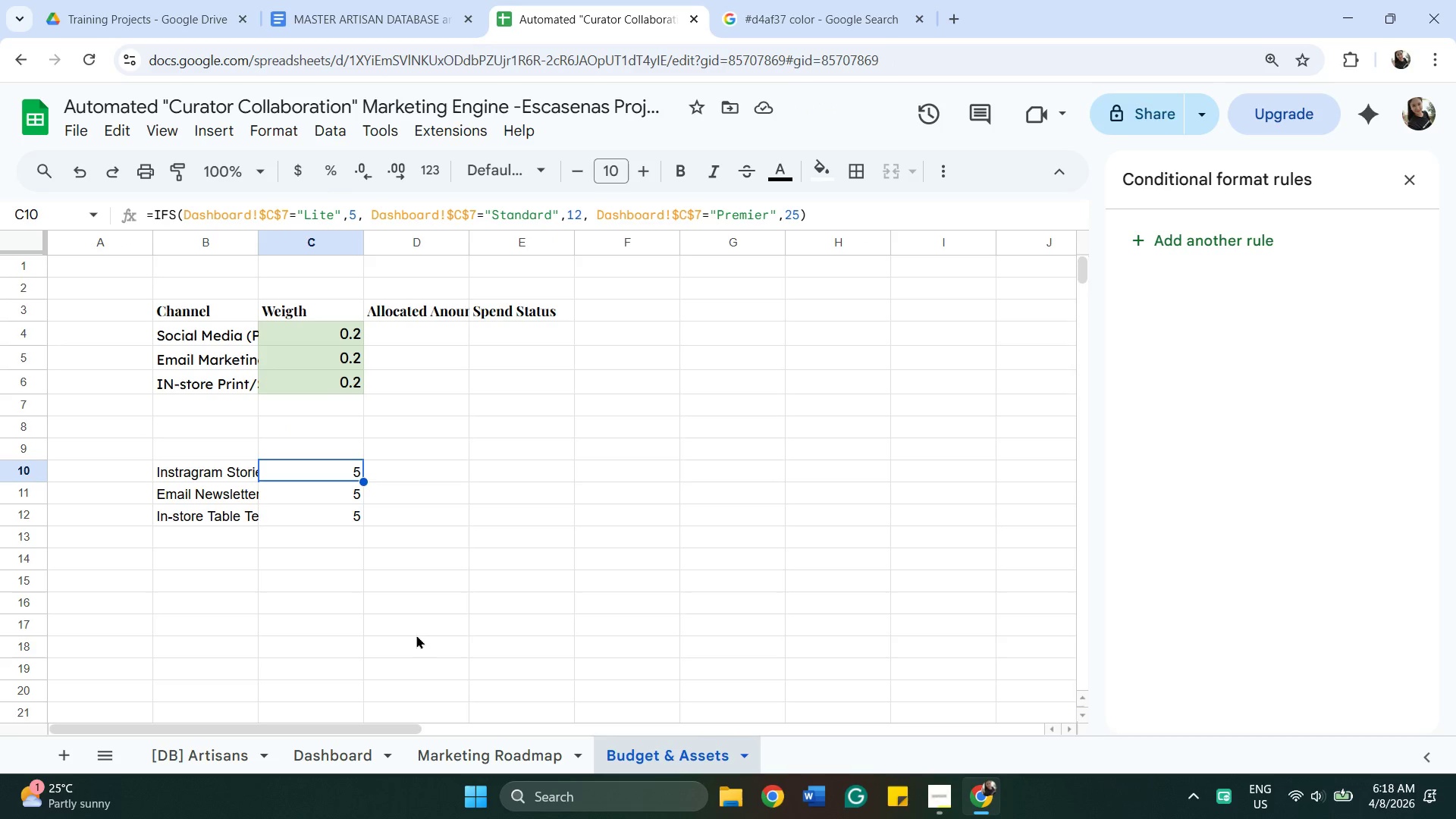 
left_click([319, 515])
 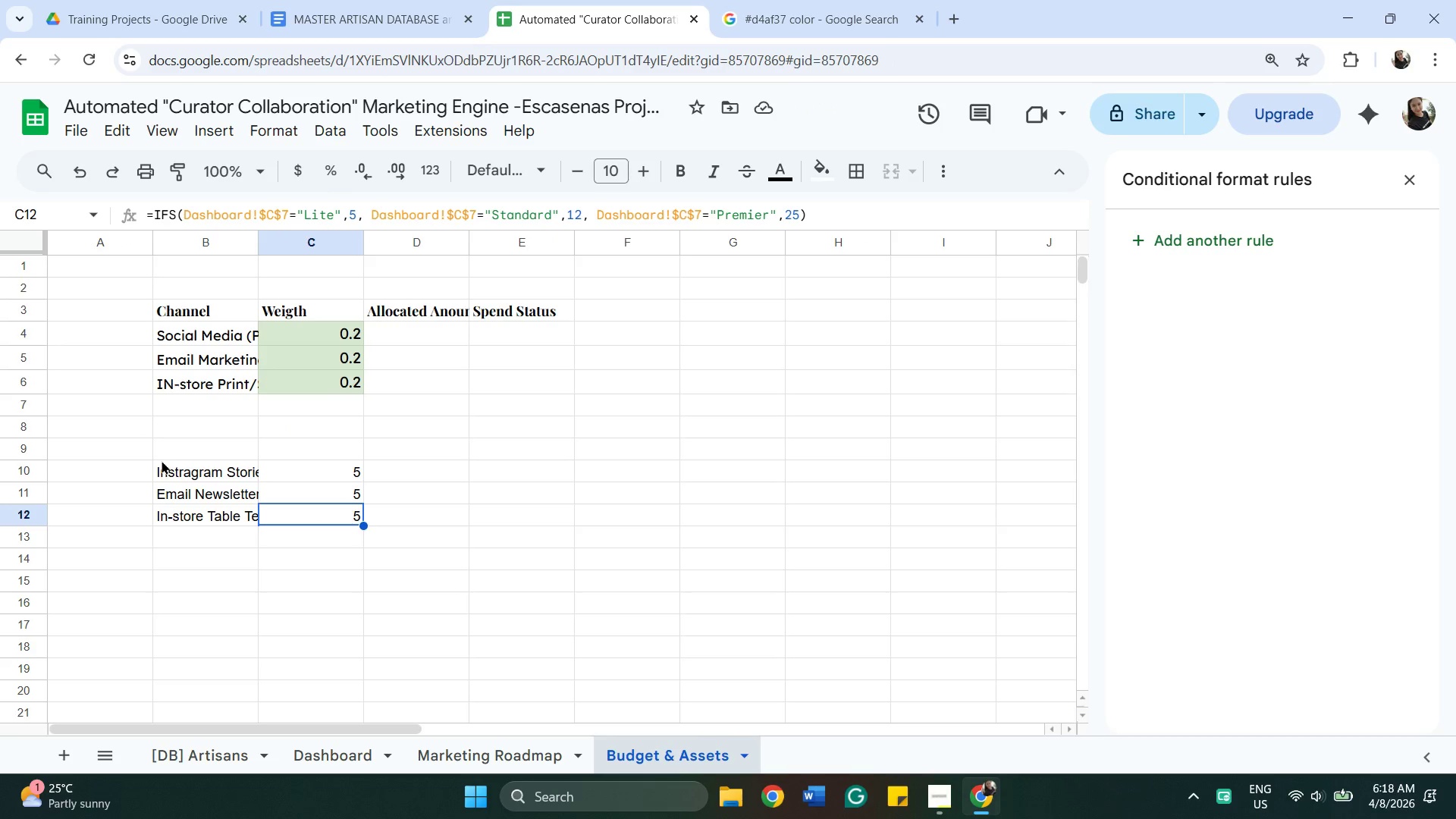 
left_click([171, 465])
 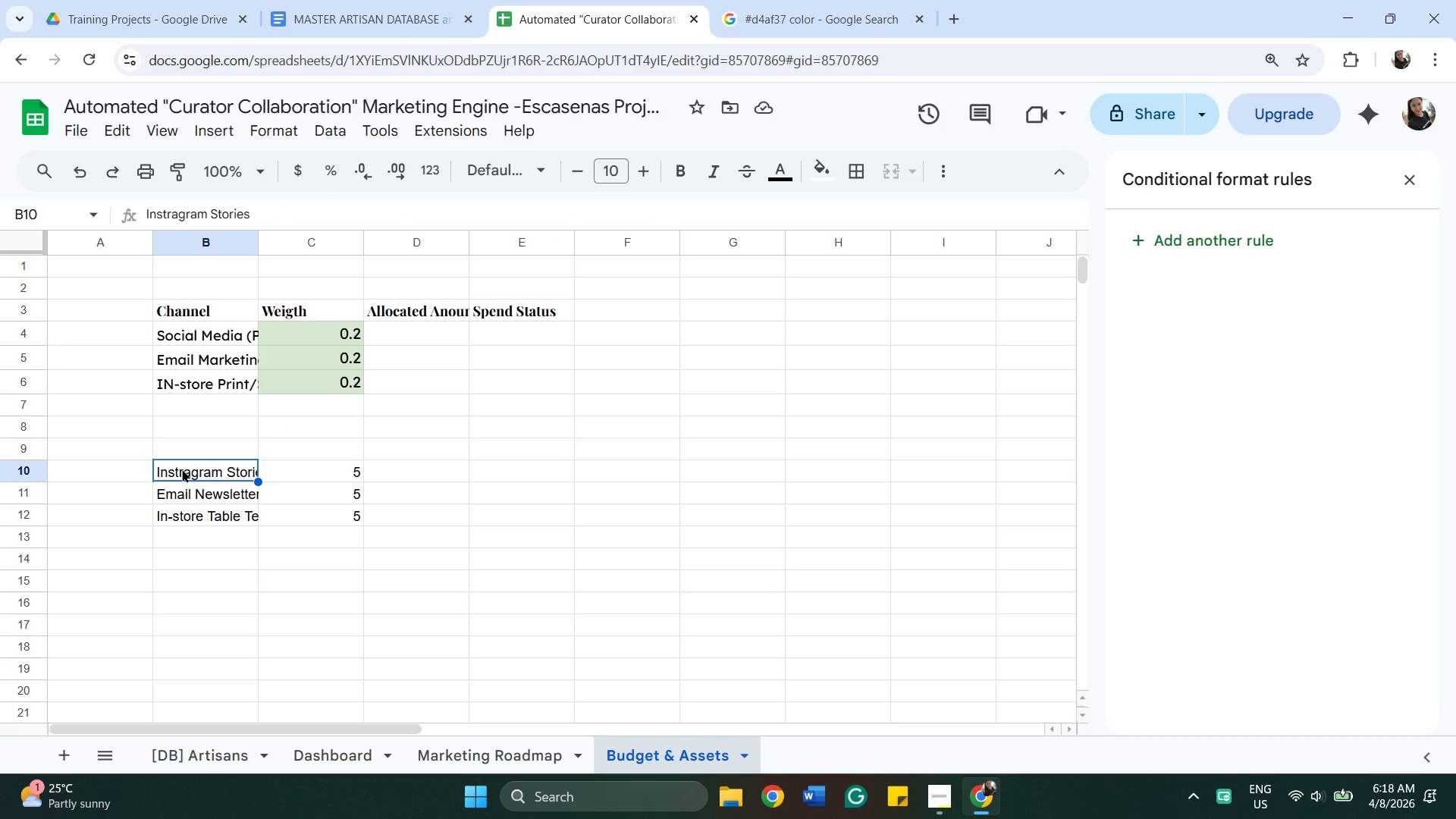 
hold_key(key=ShiftLeft, duration=0.83)
left_click([222, 509])
 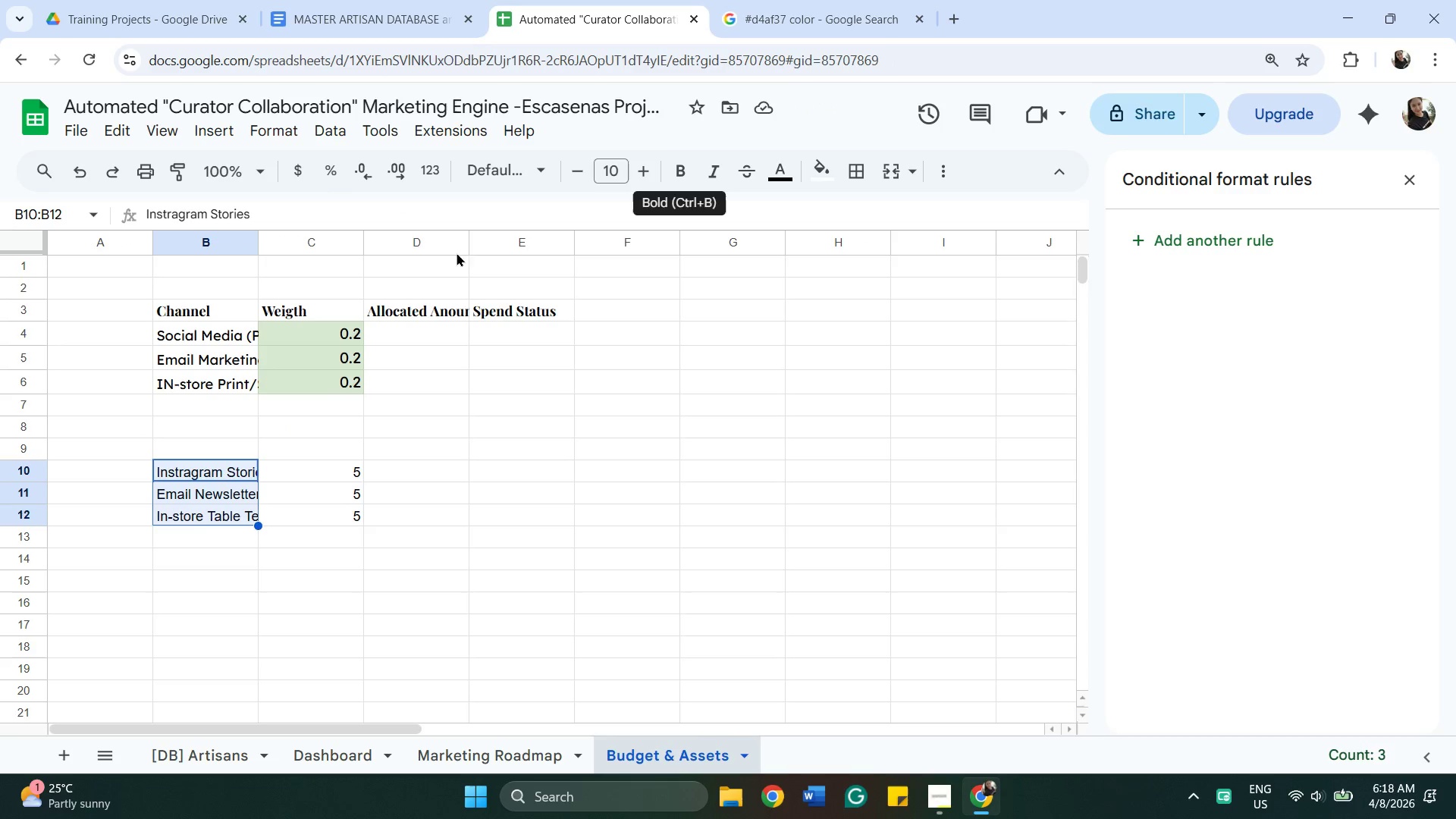 
left_click([515, 176])
 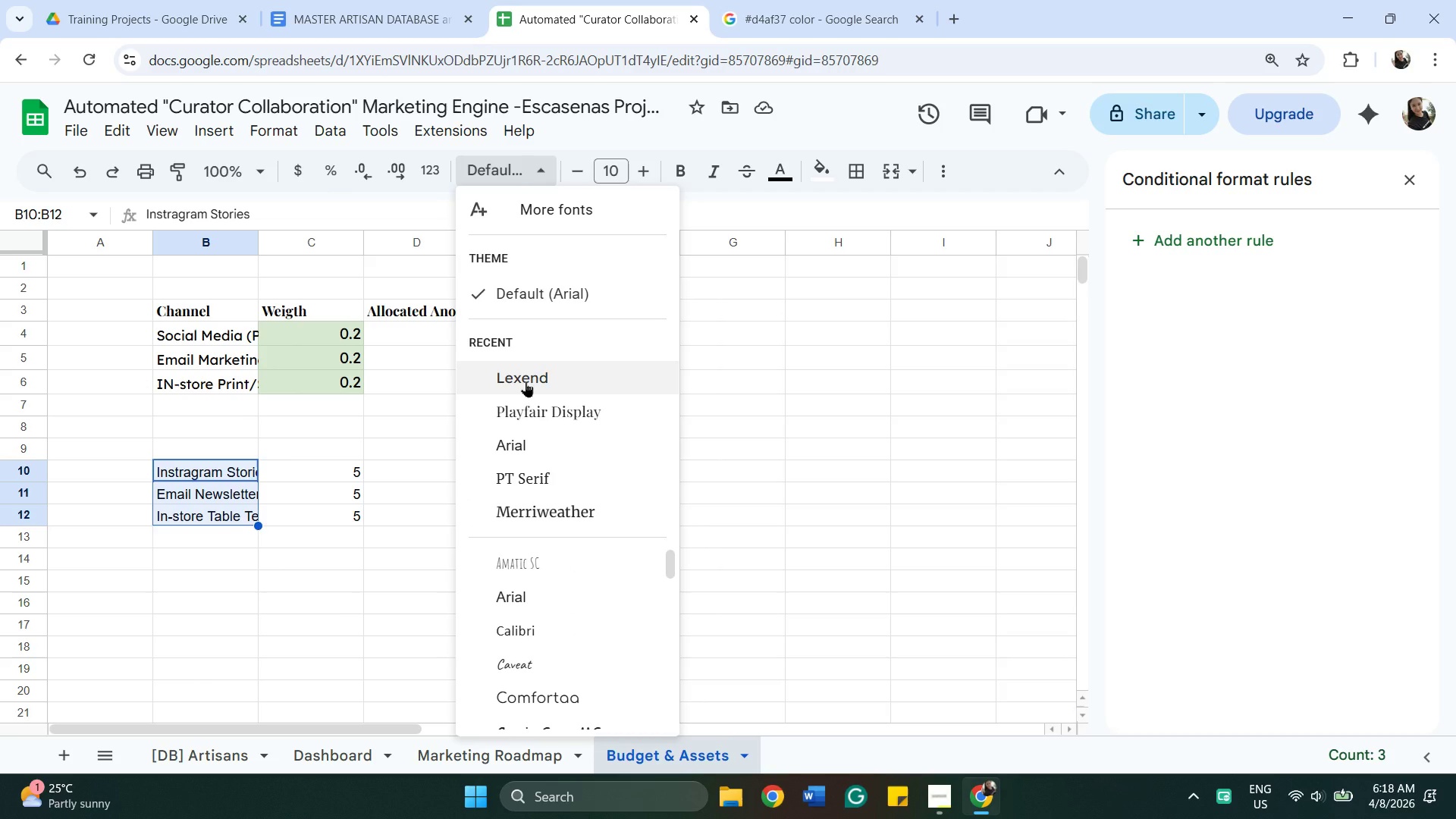 
left_click([526, 381])
 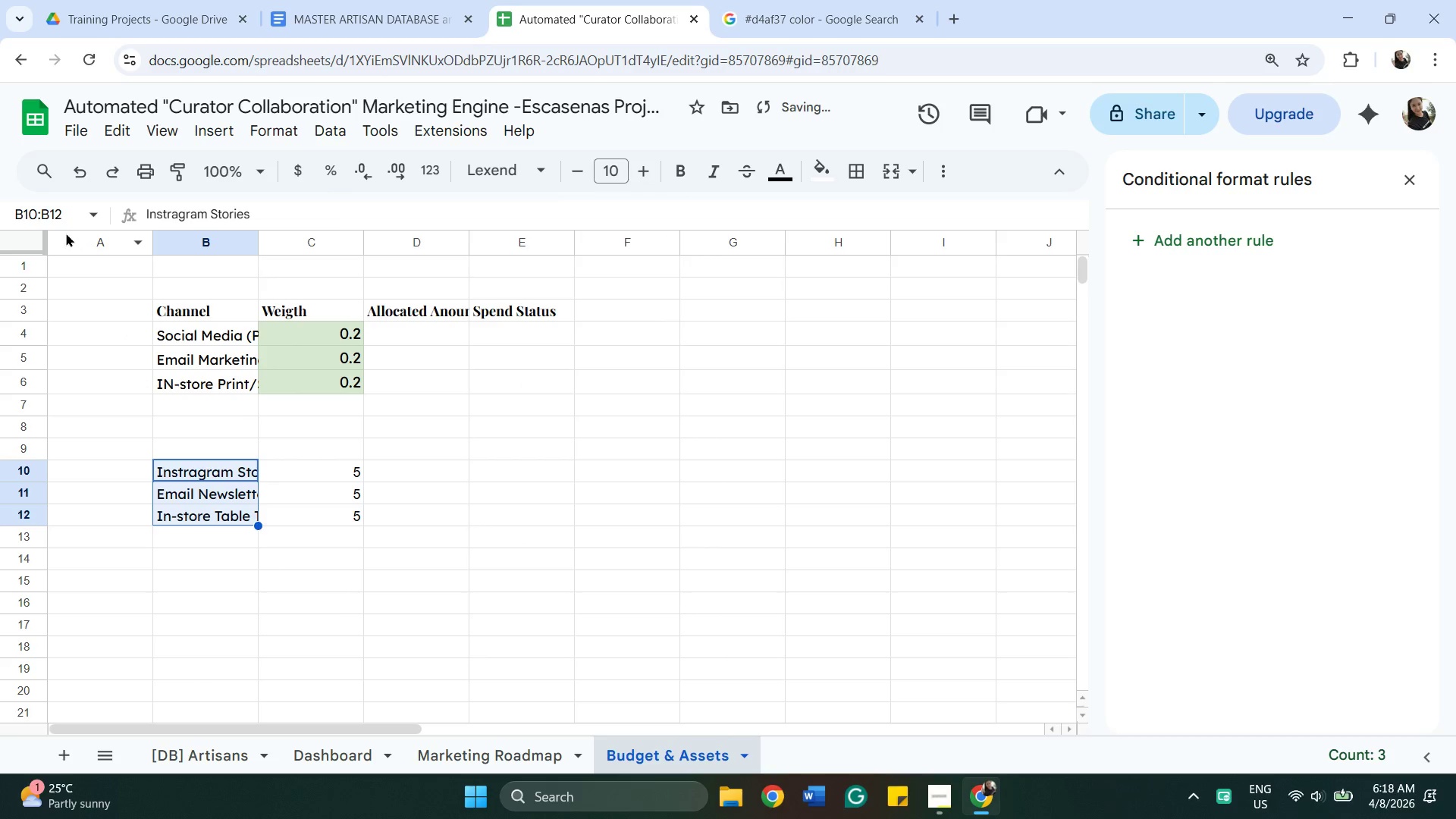 
left_click([20, 238])
 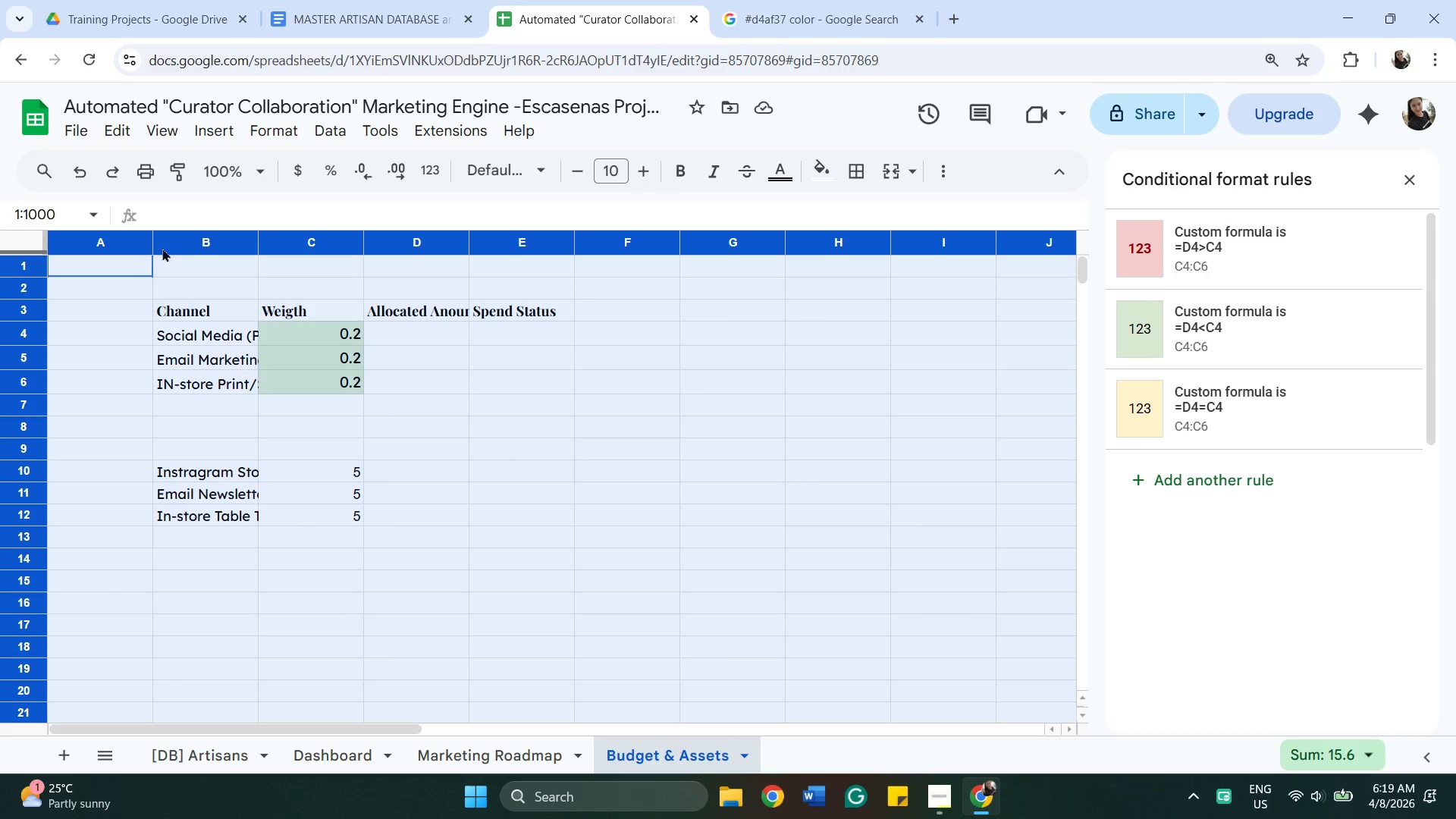 
wait(6.33)
 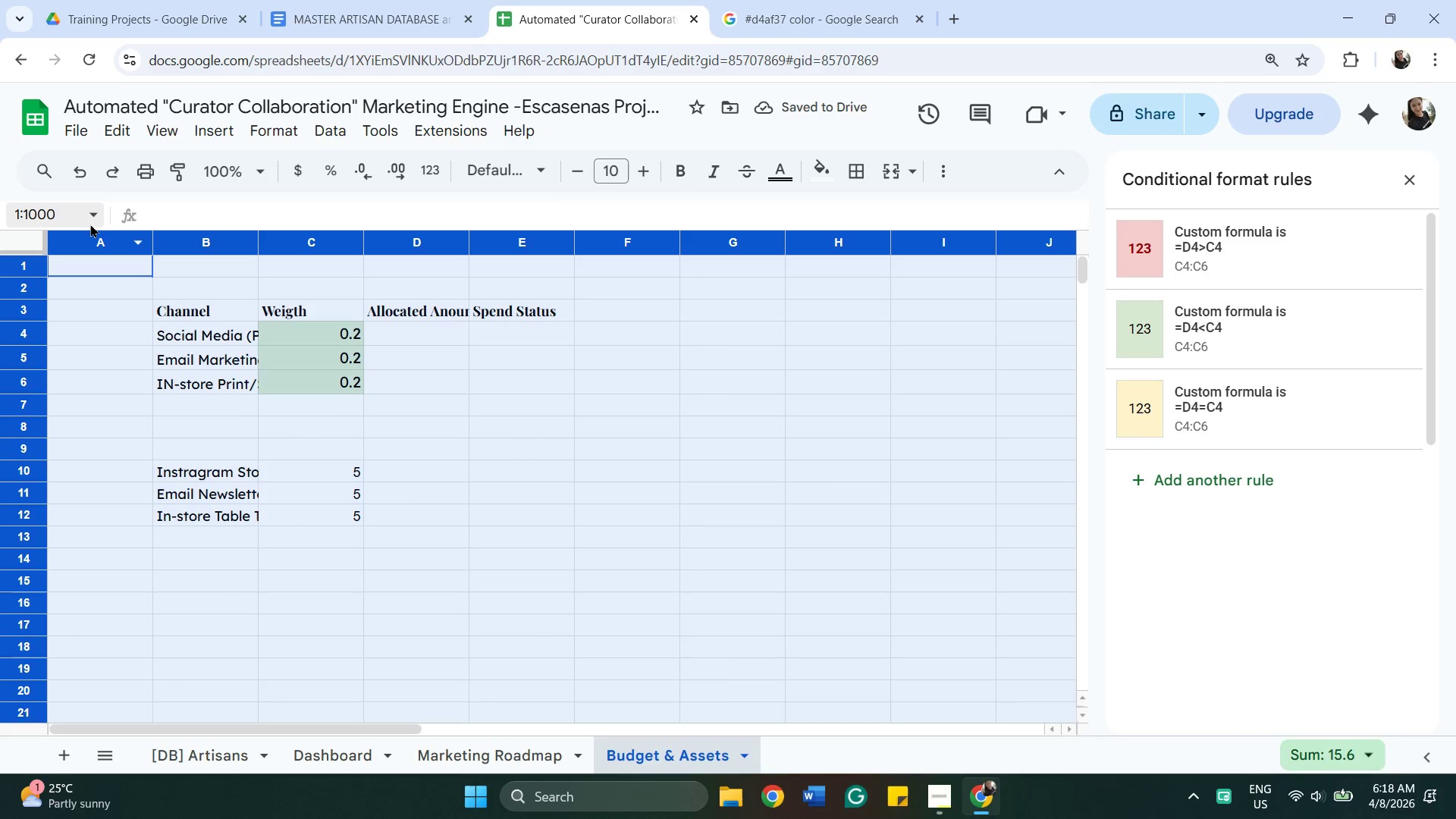 
double_click([254, 240])
 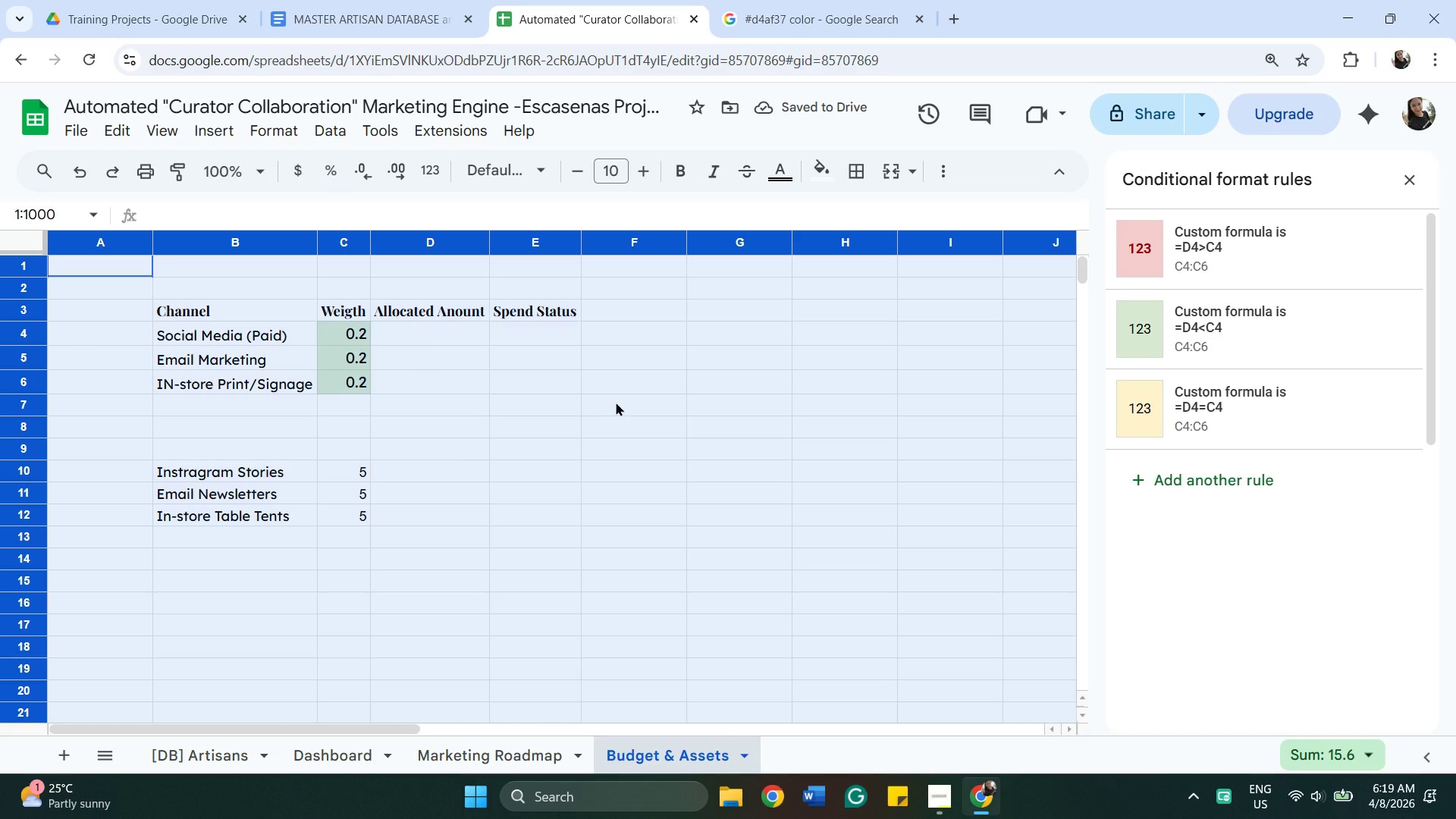 
left_click([624, 435])
 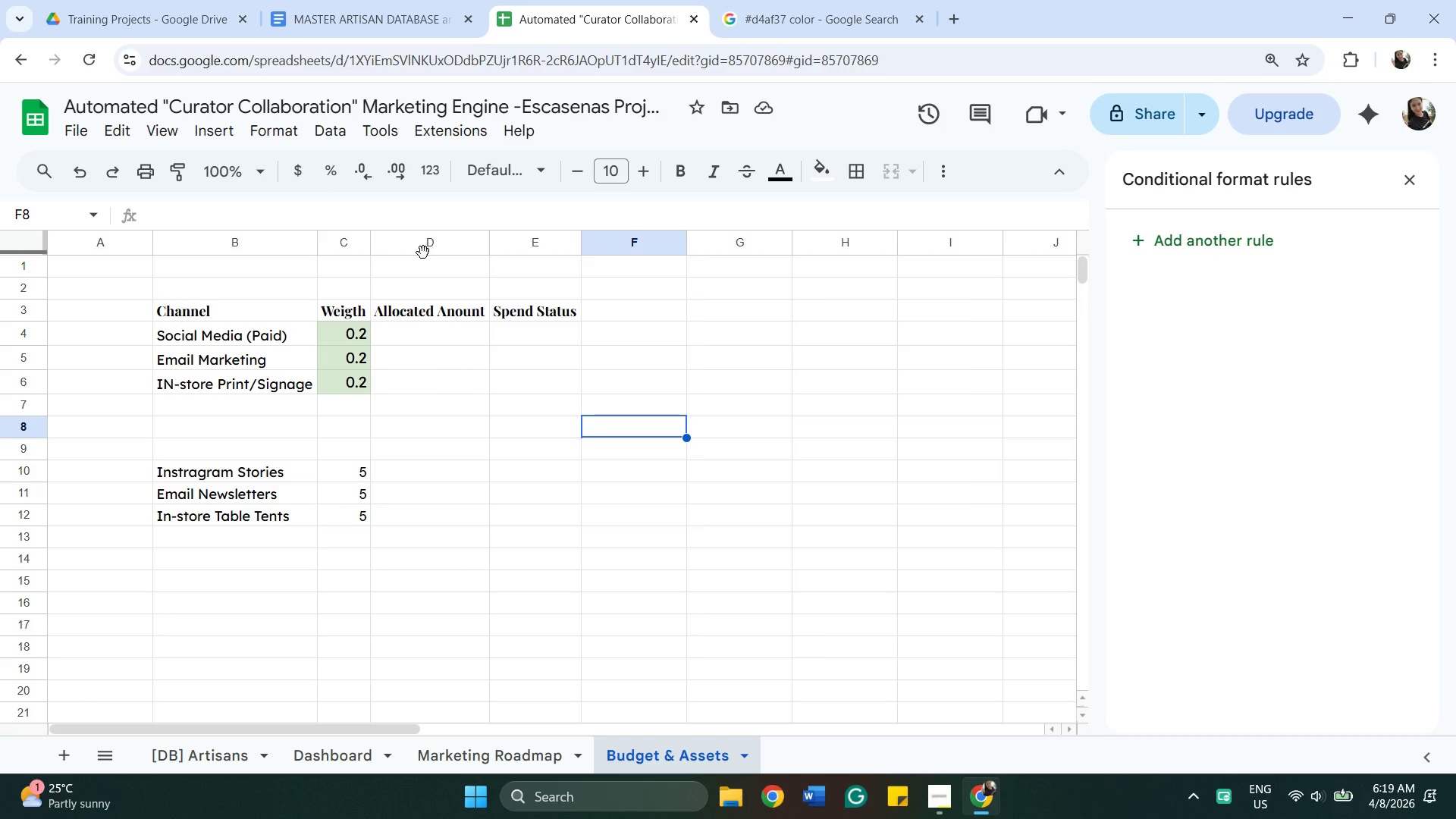 
left_click([358, 17])
 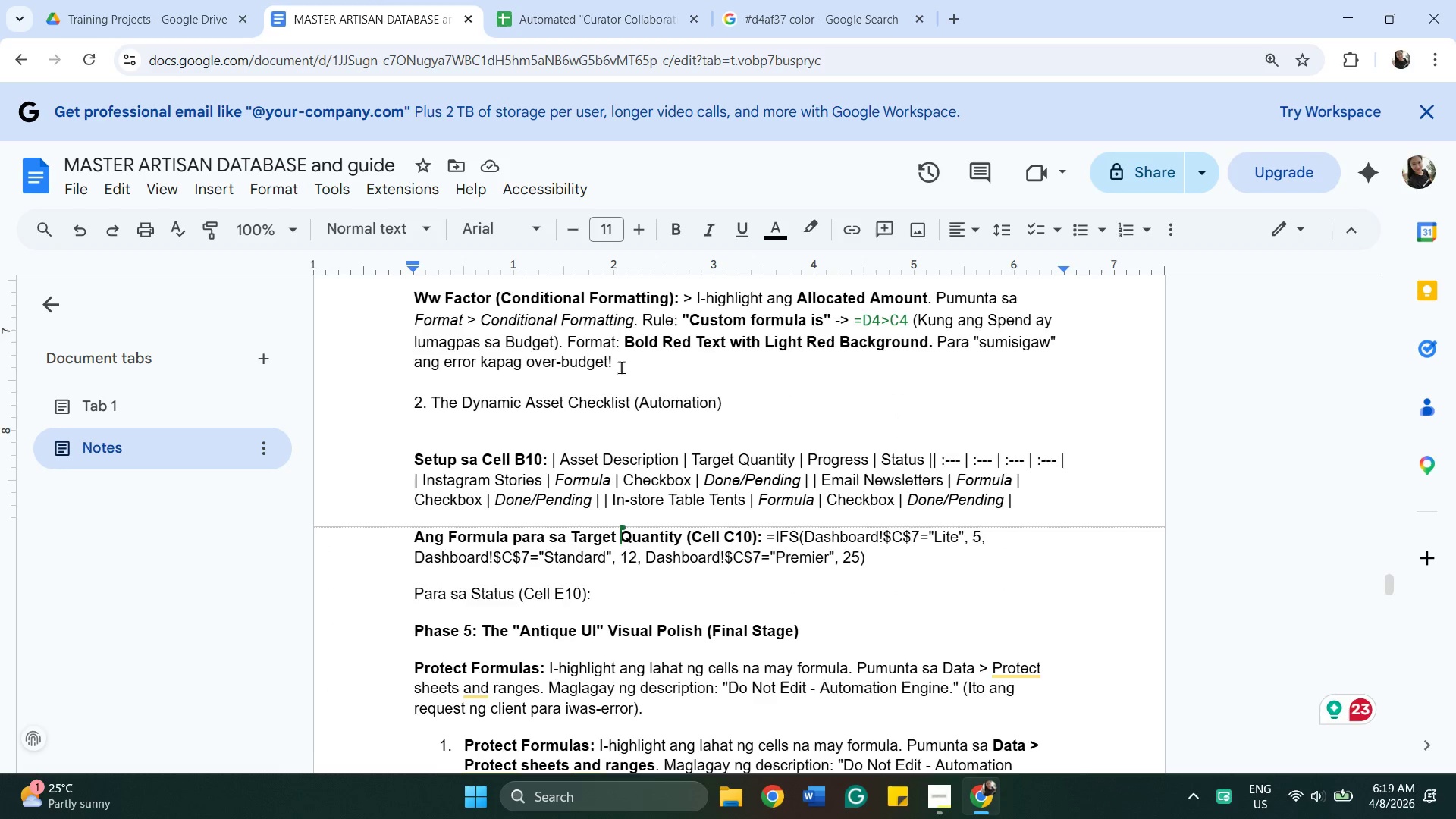 
scroll: coordinate [623, 369], scroll_direction: down, amount: 1.0
 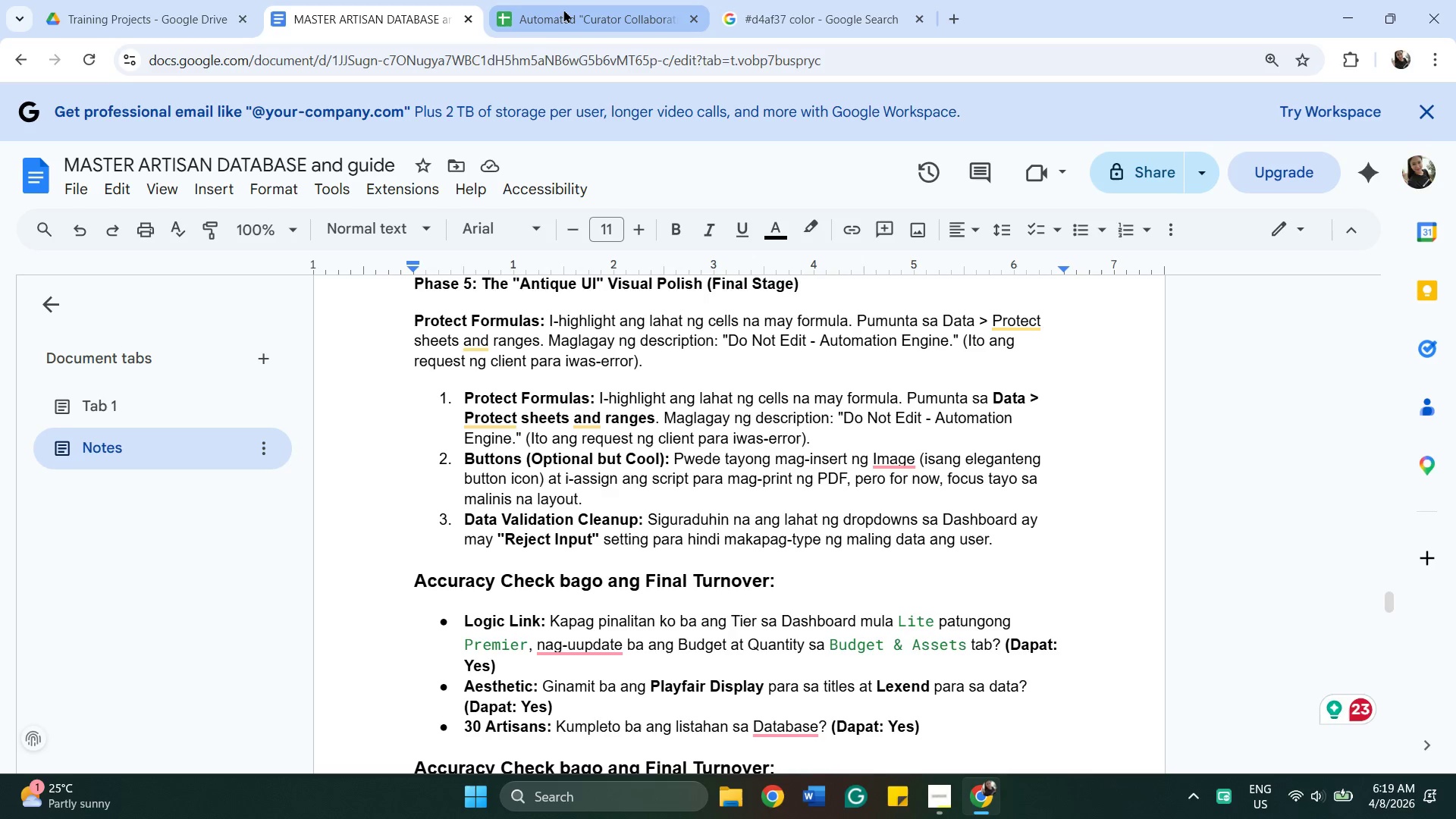 
left_click([569, 10])
 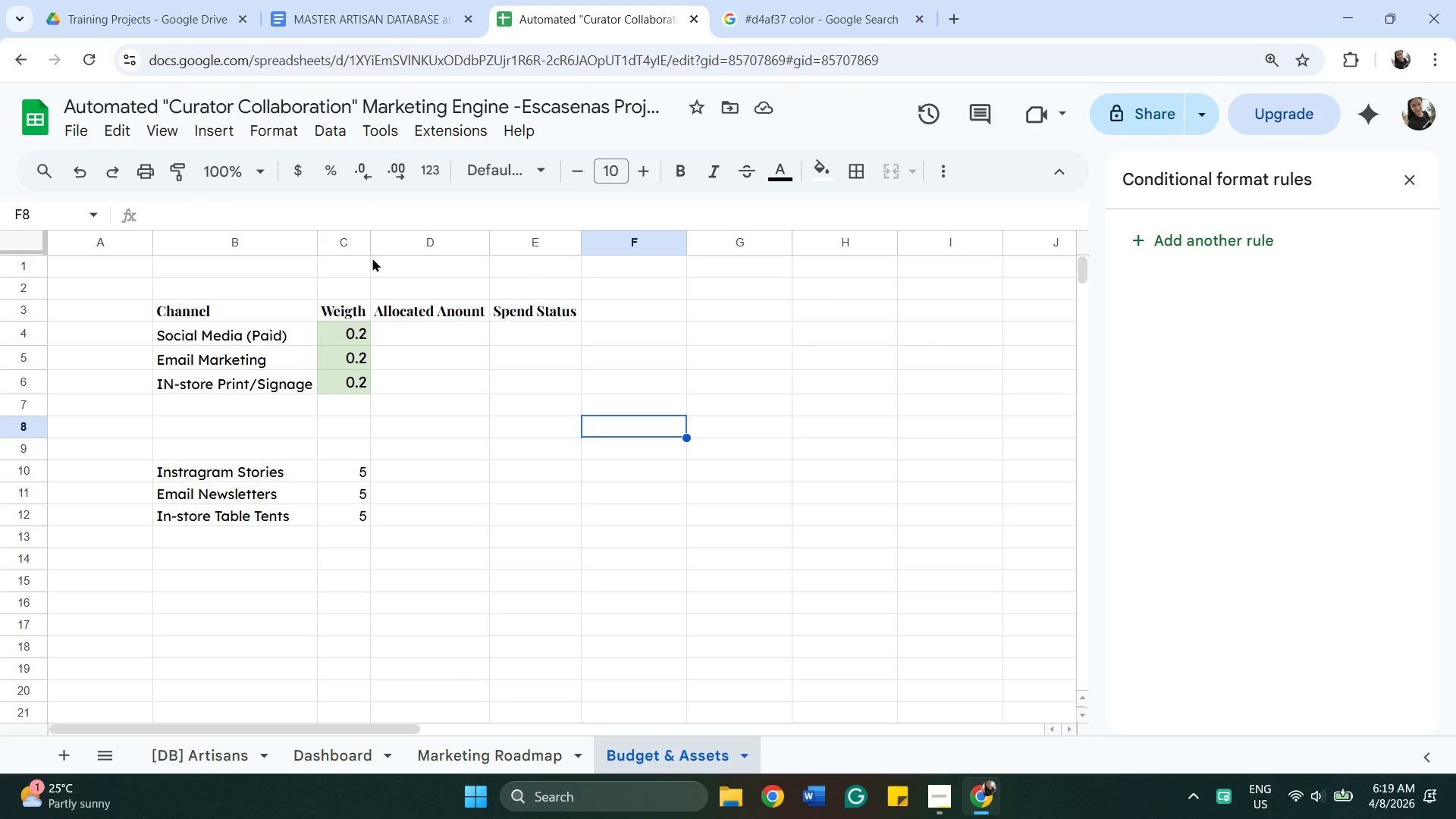 
wait(17.25)
 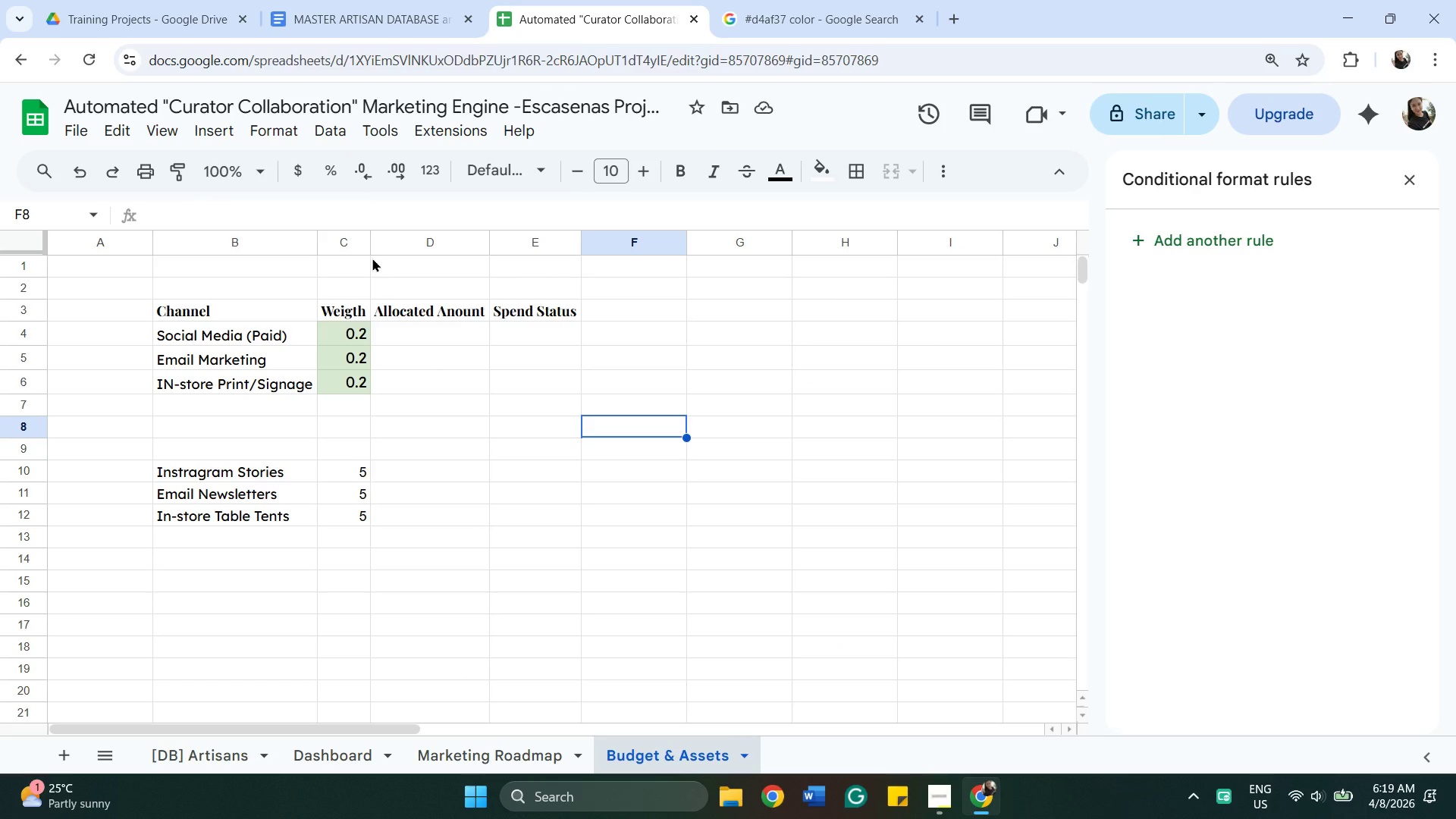 
left_click([331, 328])
 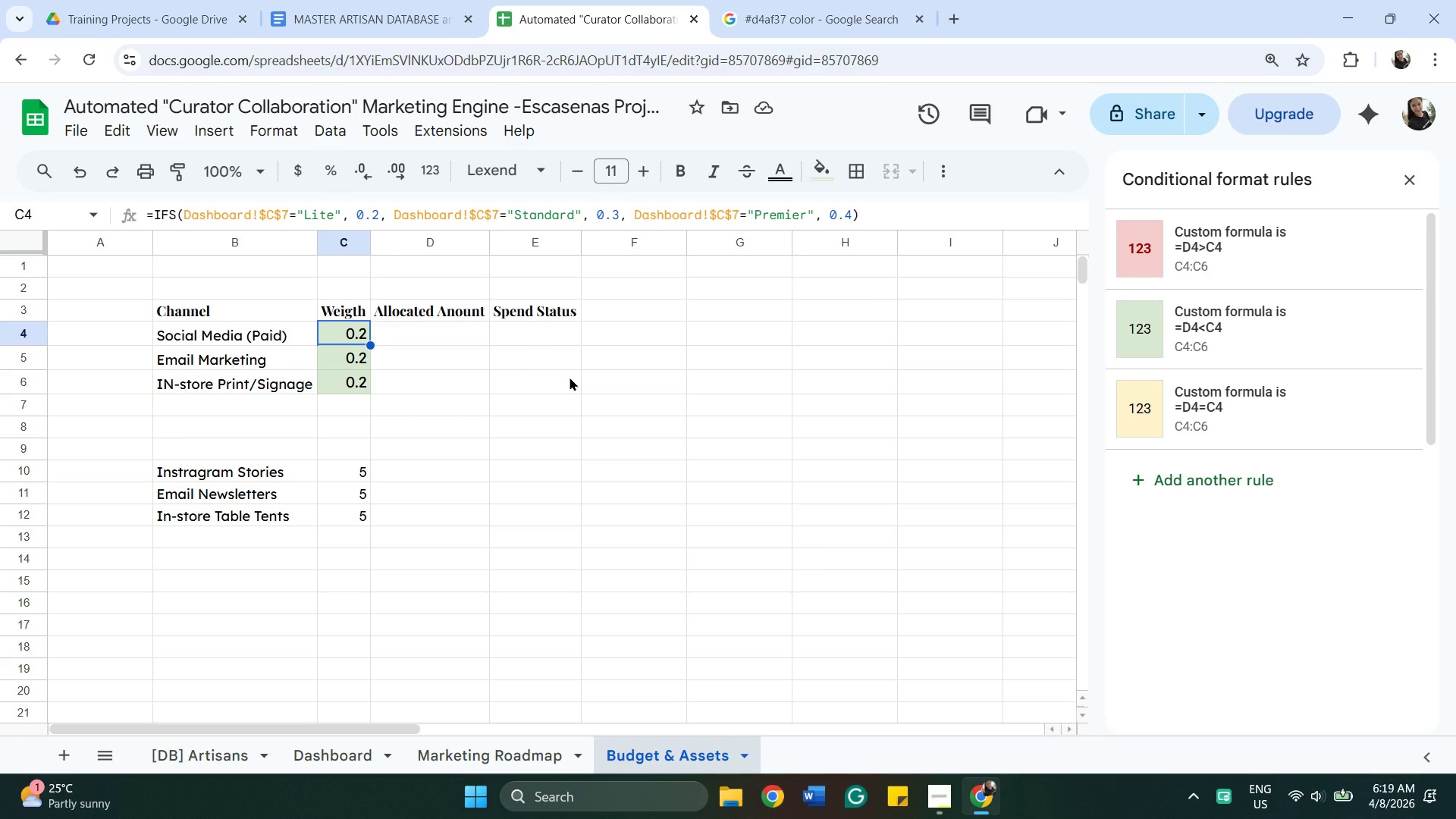 
hold_key(key=ShiftLeft, duration=0.39)
left_click([570, 377])
 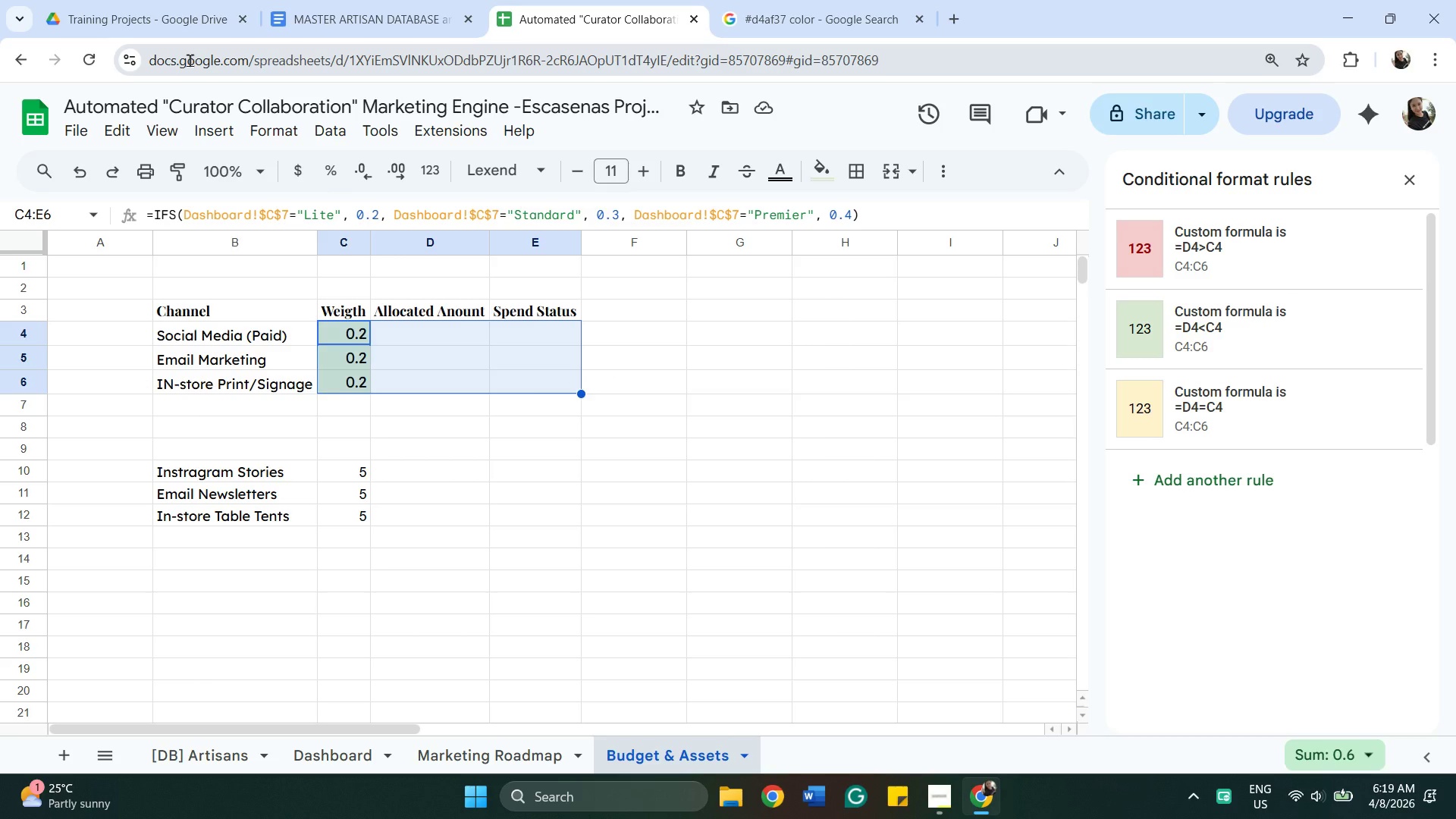 
wait(5.3)
 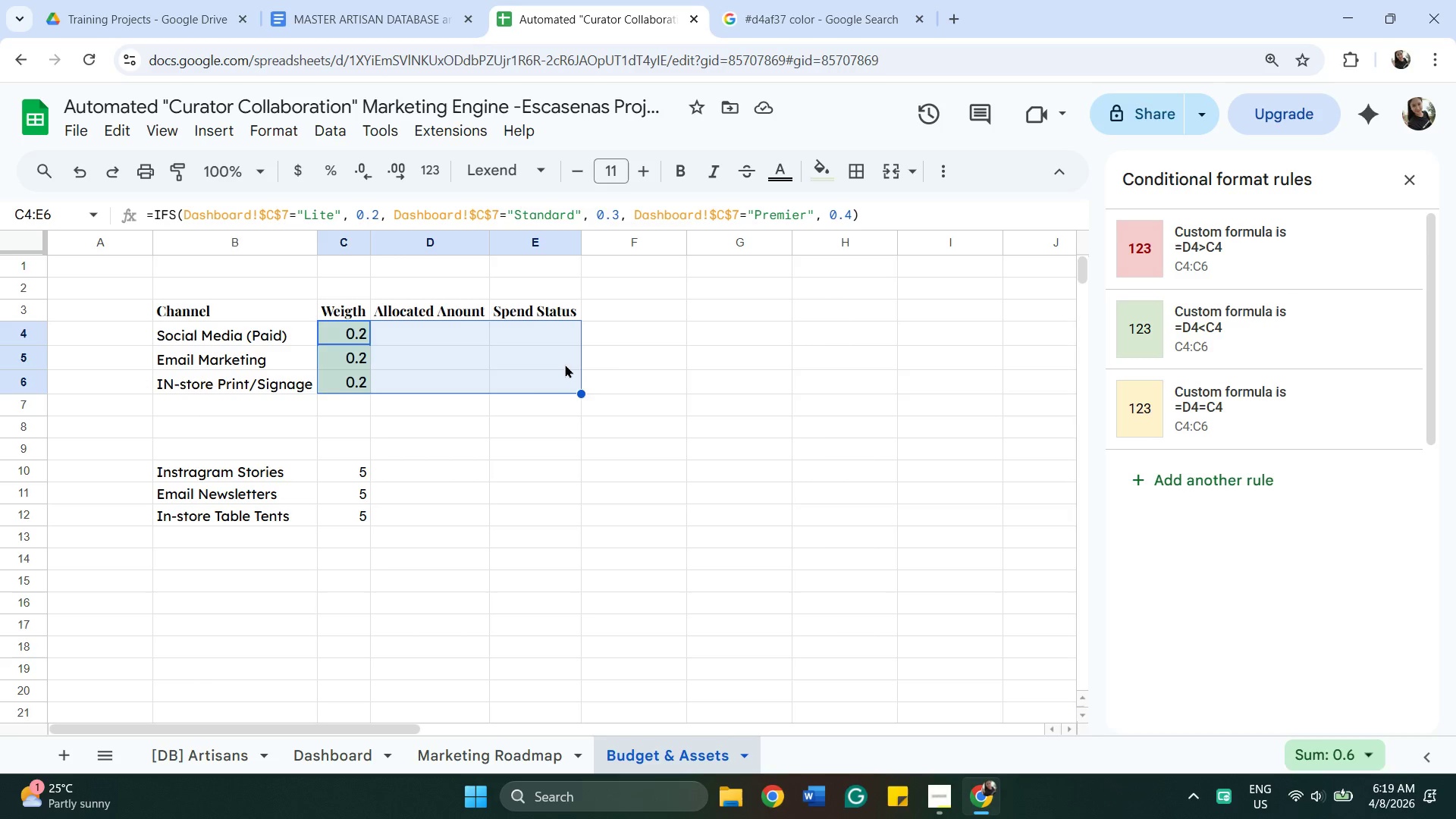 
left_click([317, 132])
 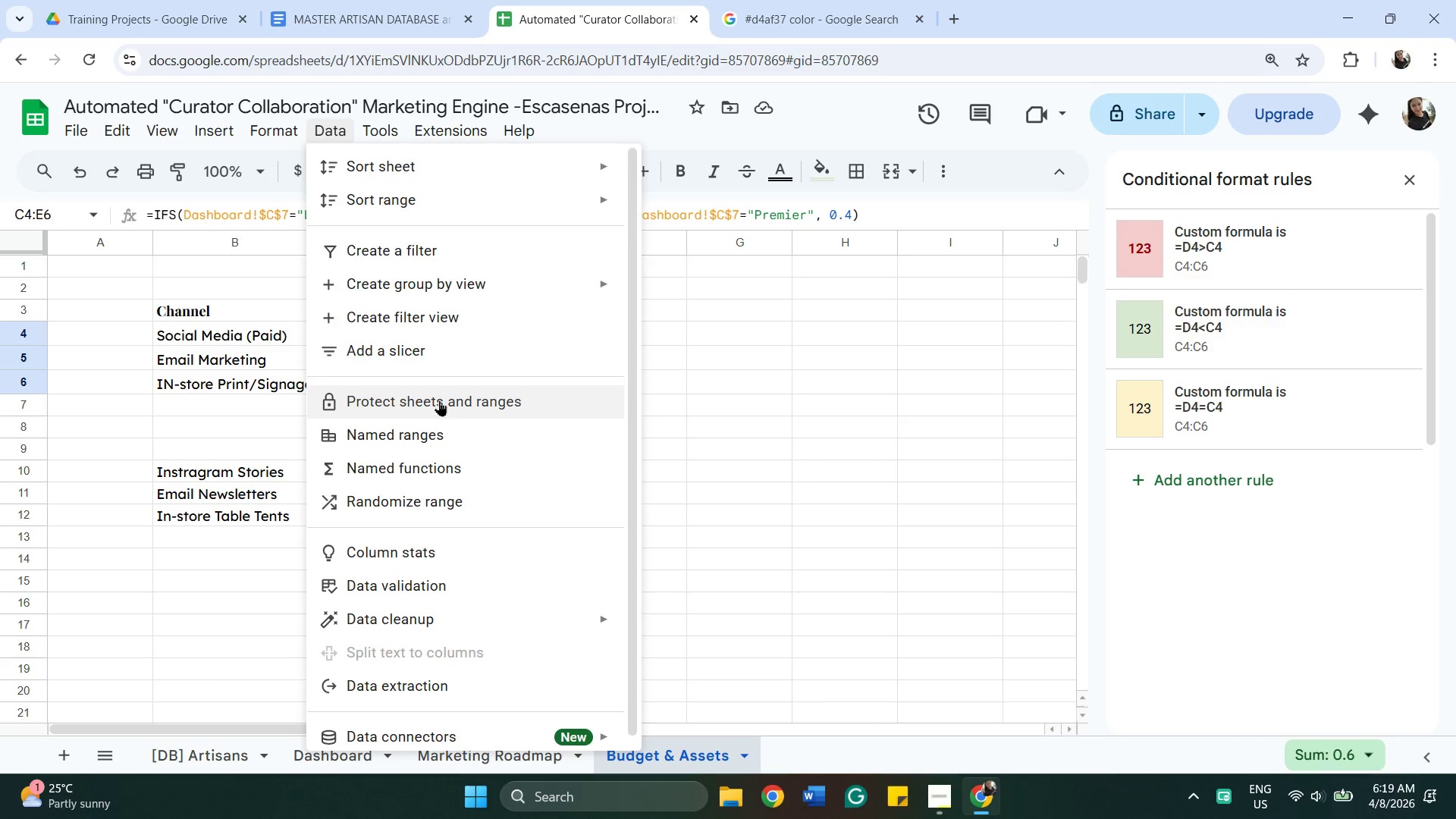 
left_click([440, 401])
 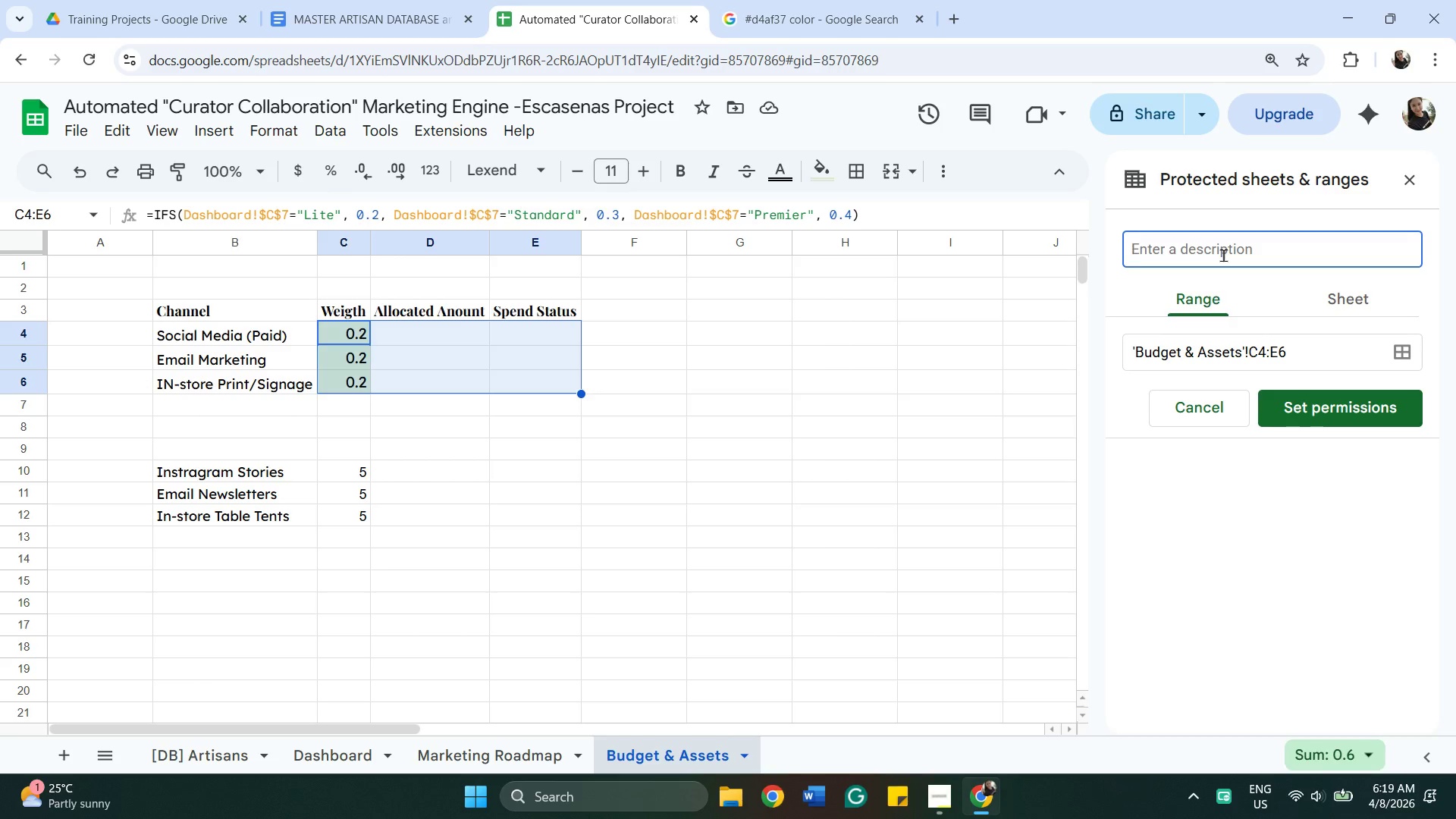 
wait(7.38)
 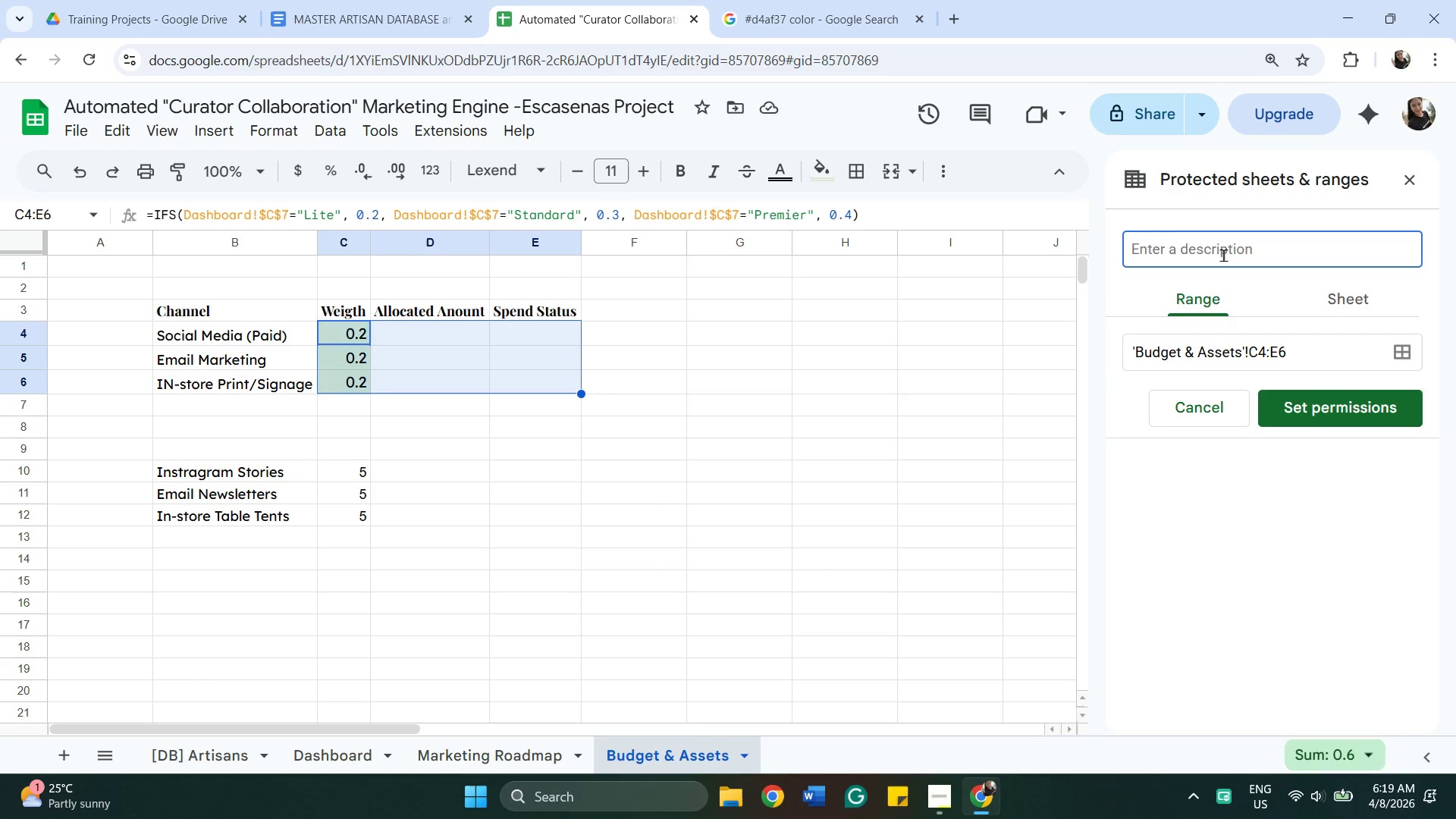 
type(Do not )
 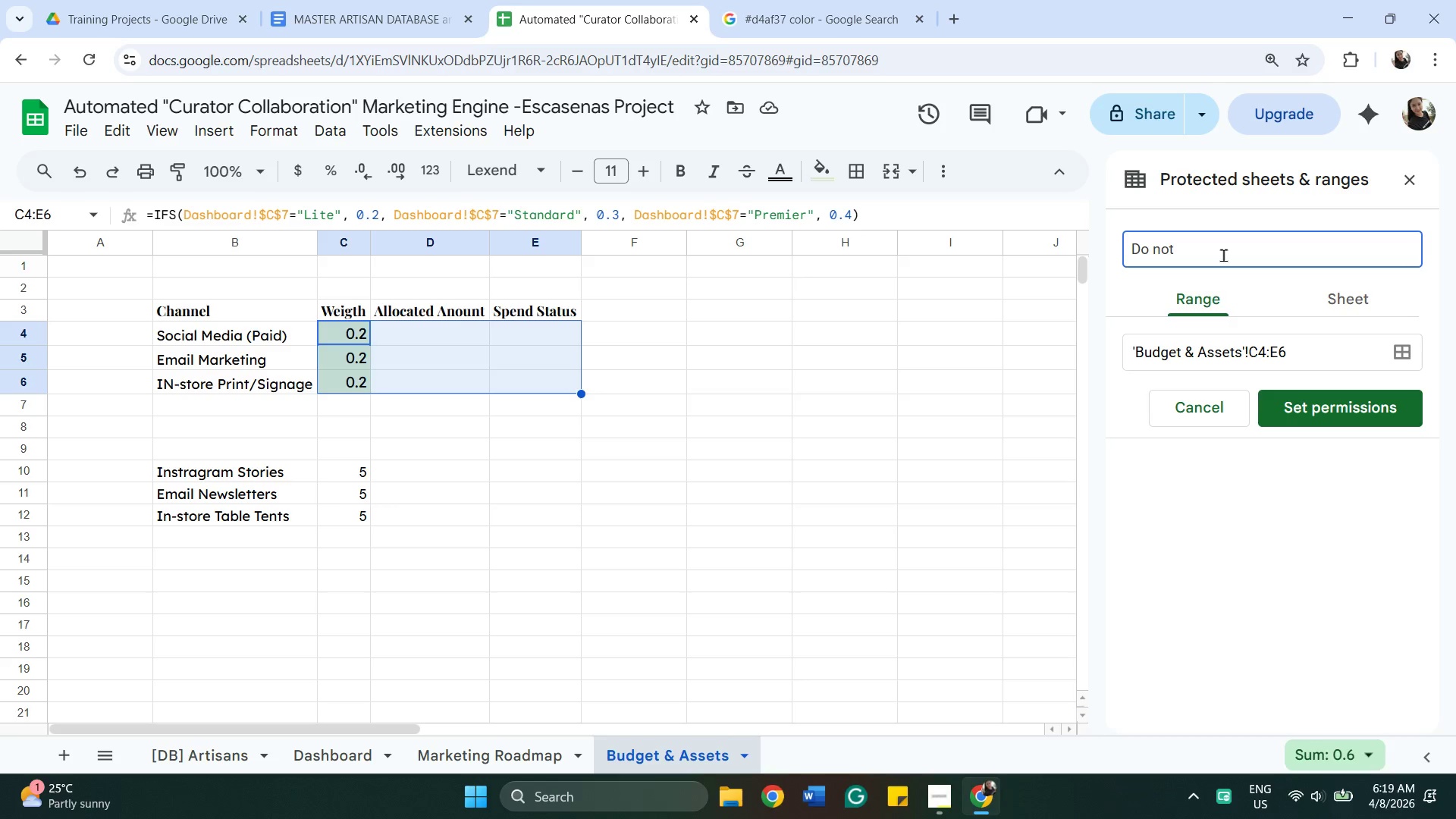 
wait(5.45)
 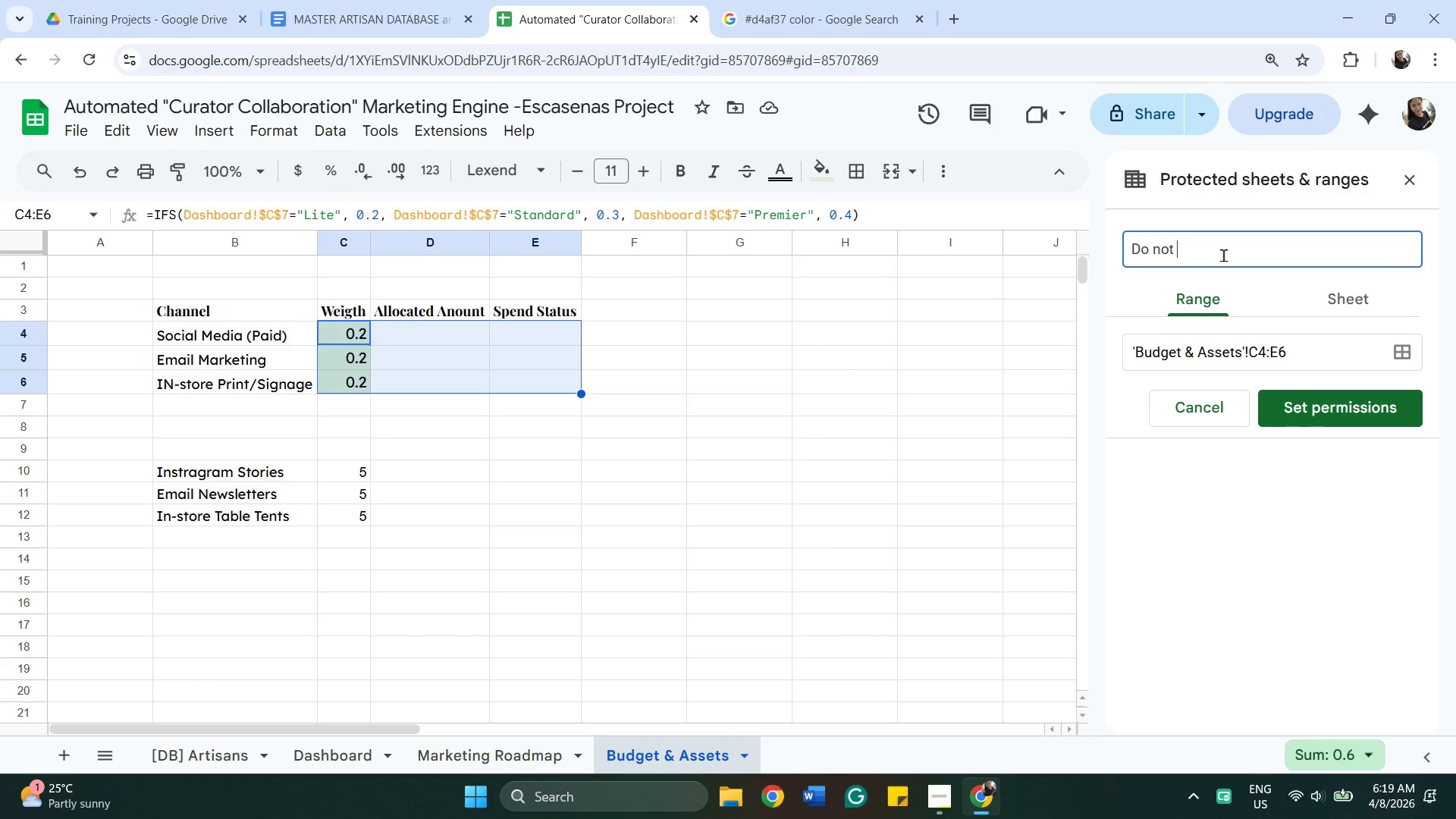 
type(edit)
 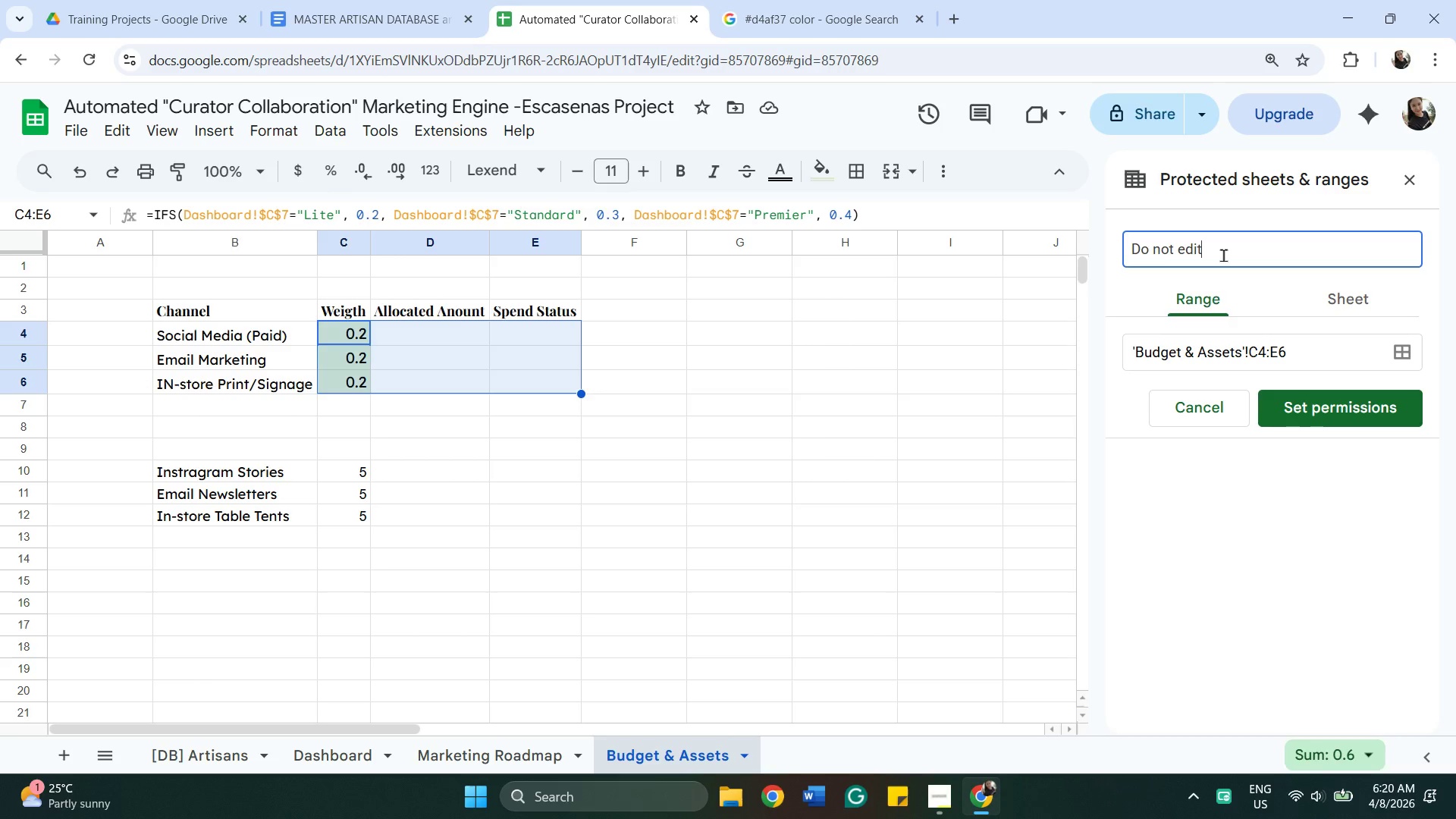 
wait(10.02)
 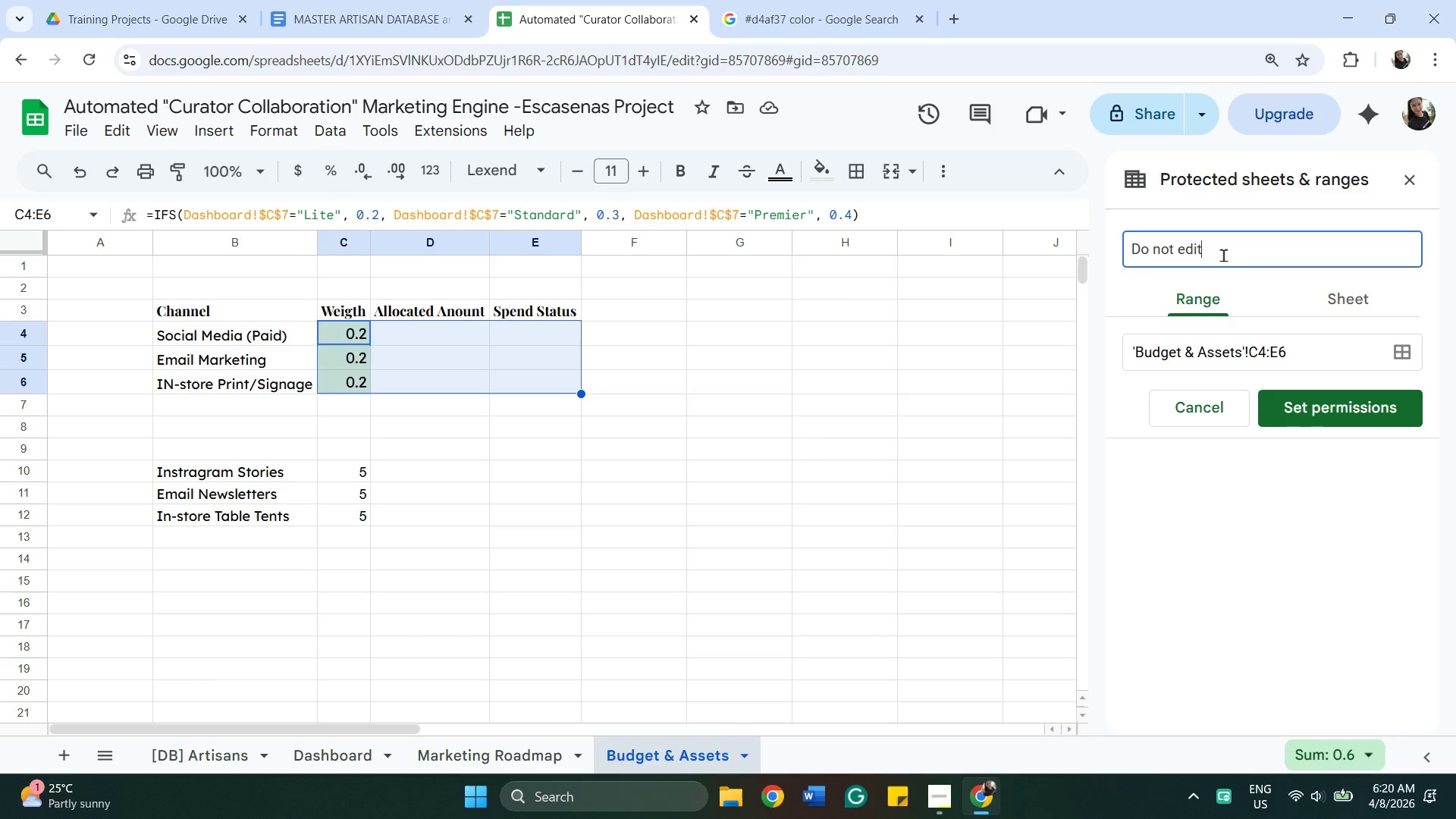 
type(-)
key(Backspace)
type( -  Ao)
key(Backspace)
type(utomation Engine)
 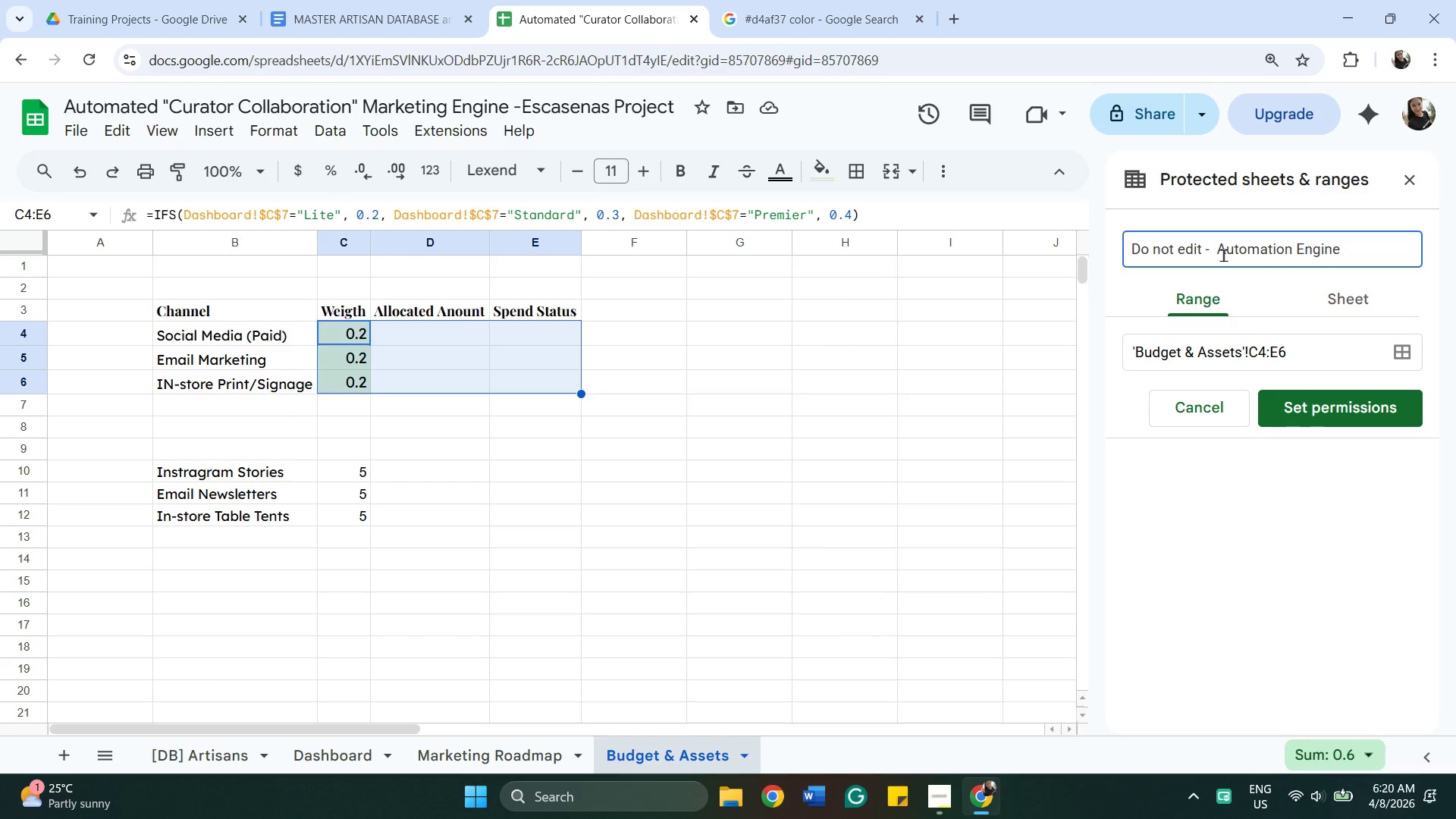 
wait(7.55)
 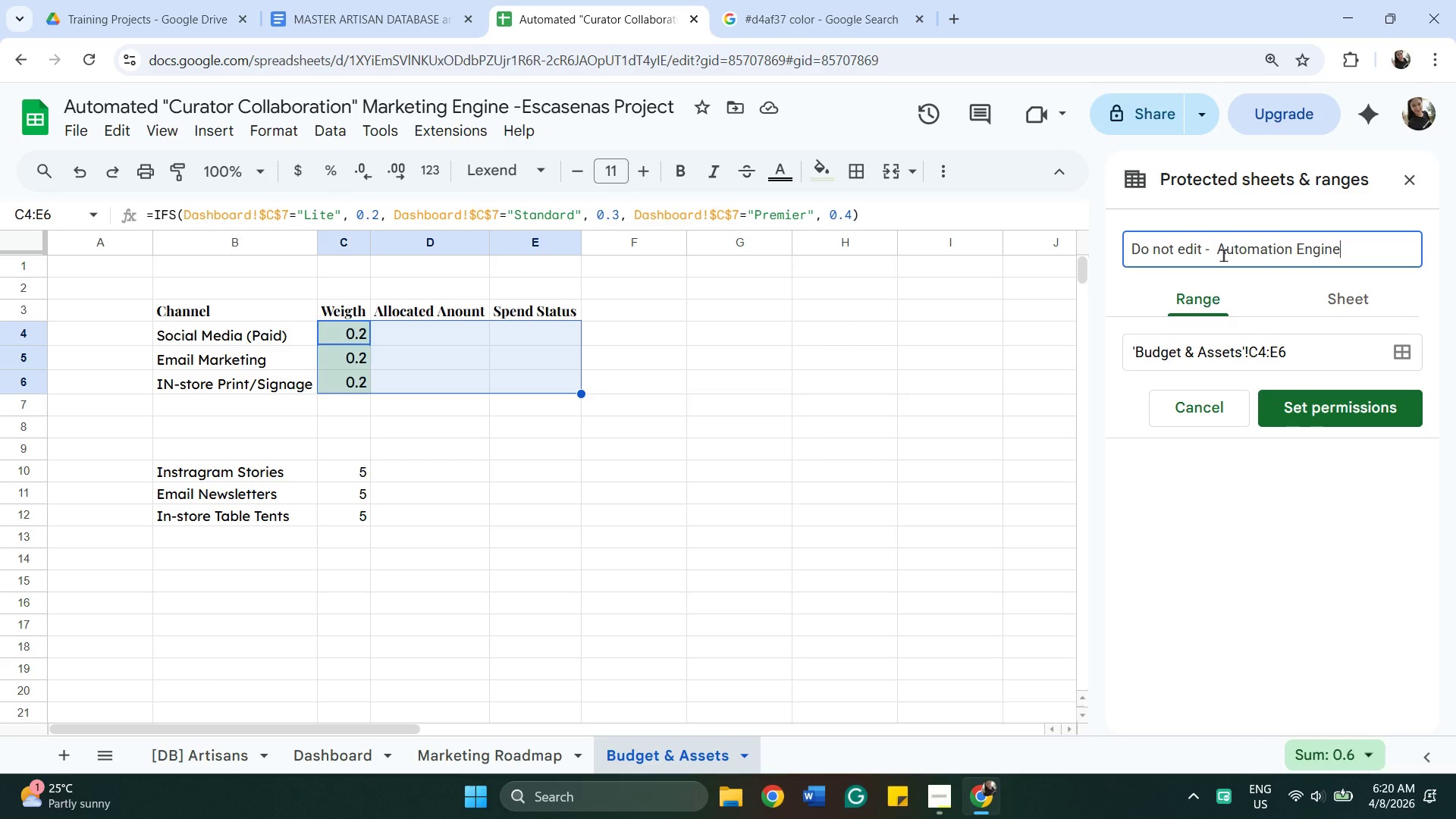 
left_click([1329, 411])
 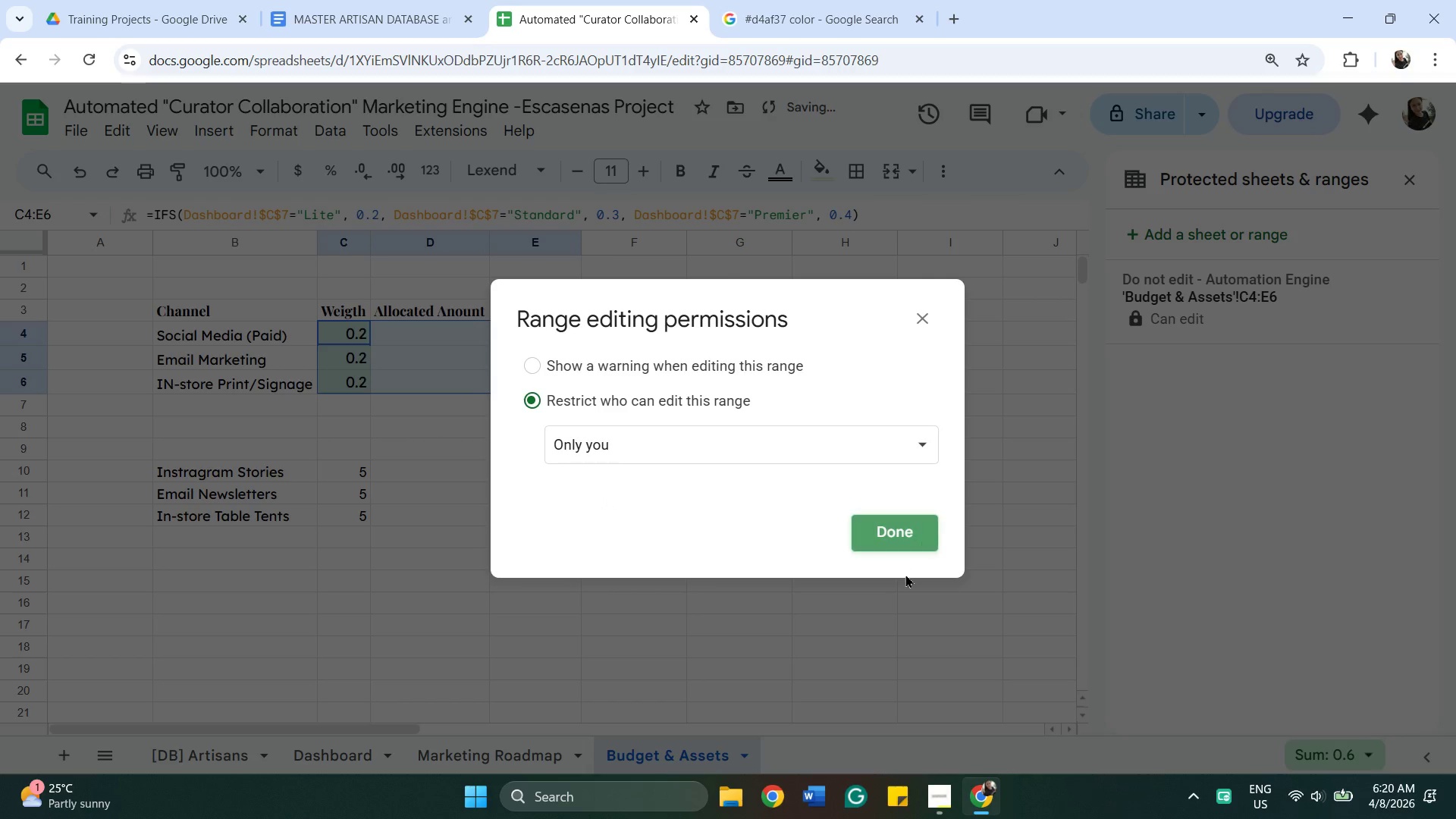 
left_click([891, 526])
 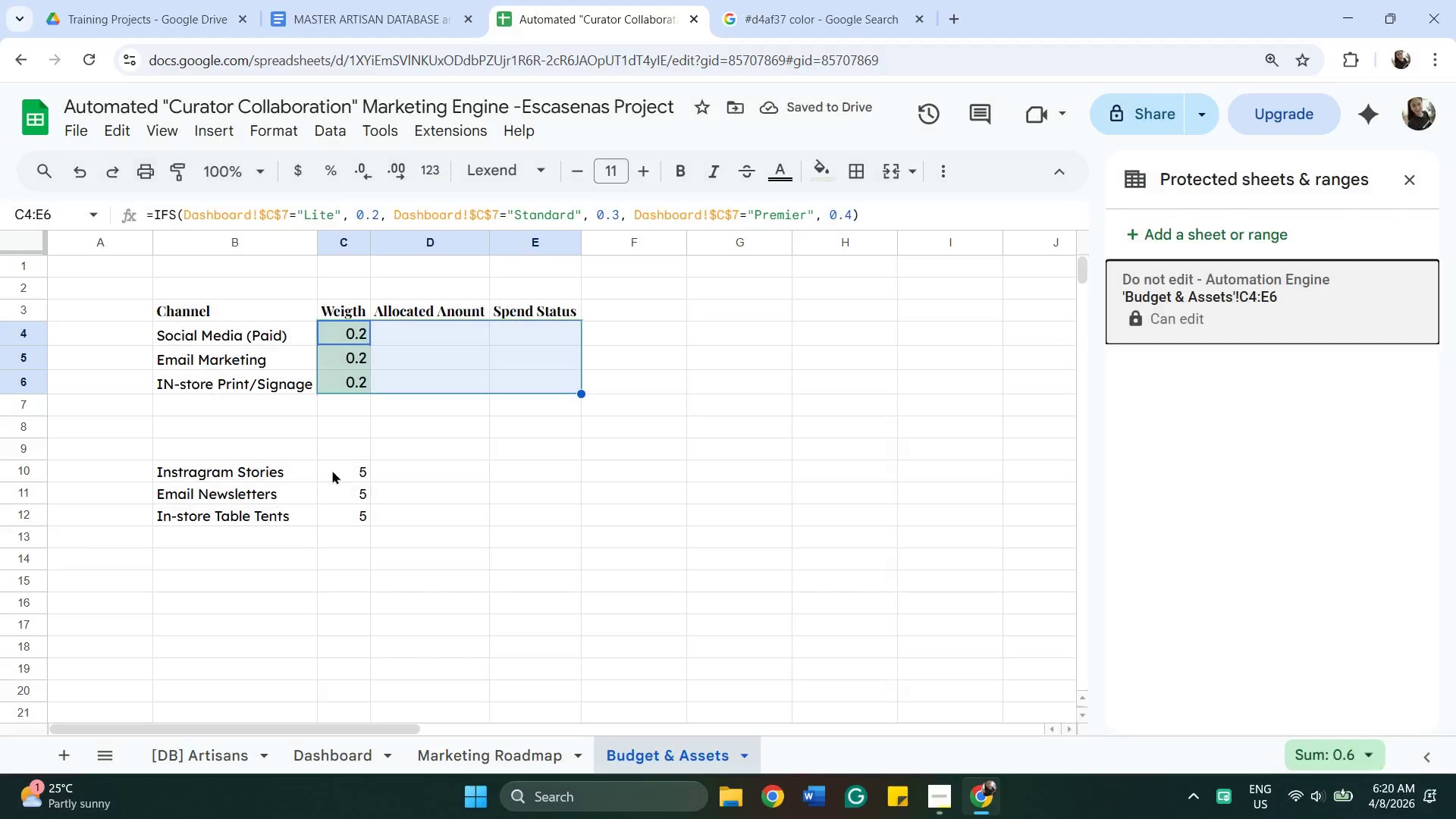 
left_click([332, 470])
 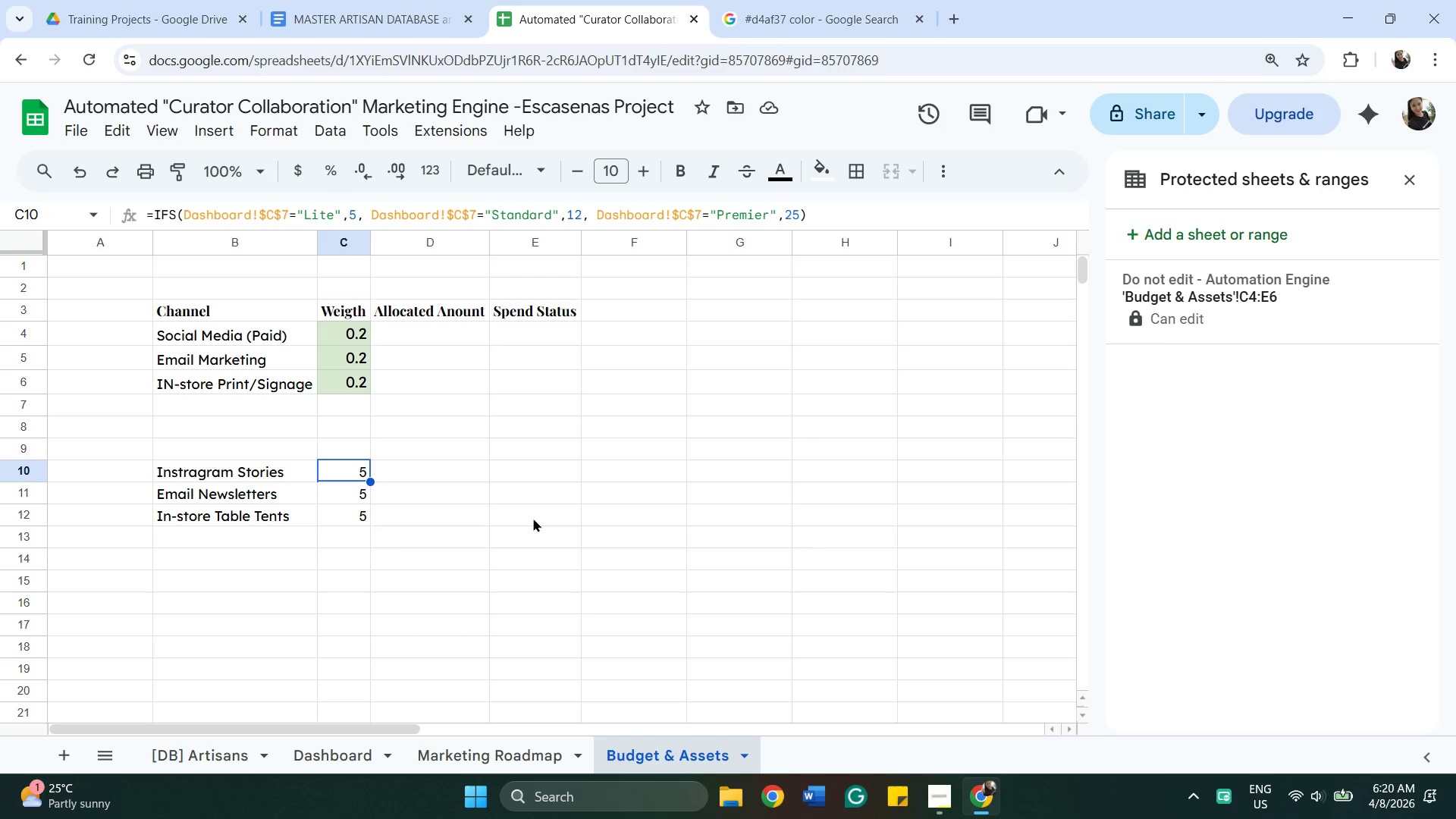 
key(Shift+ShiftLeft)
 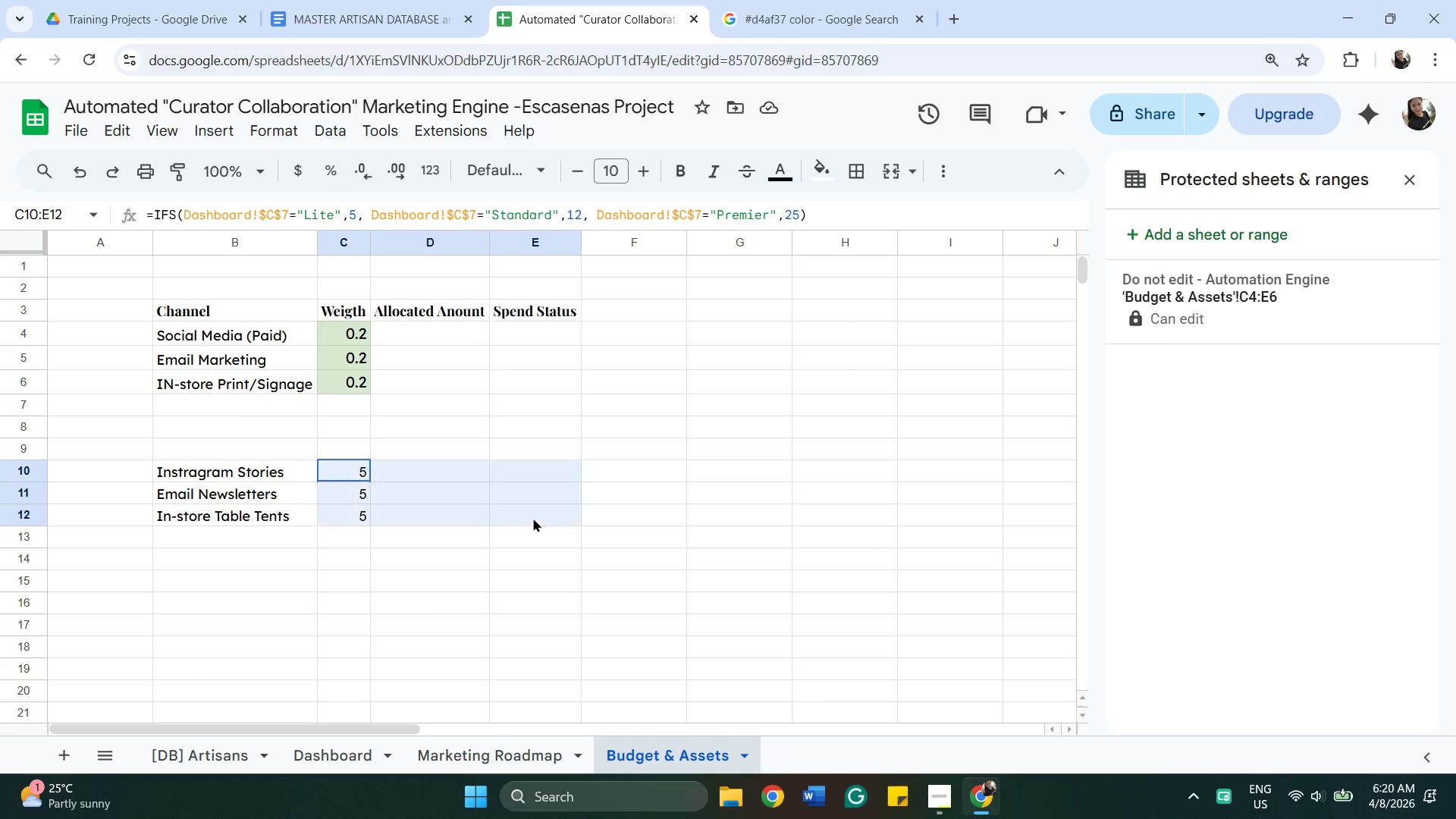 
left_click([533, 518])
 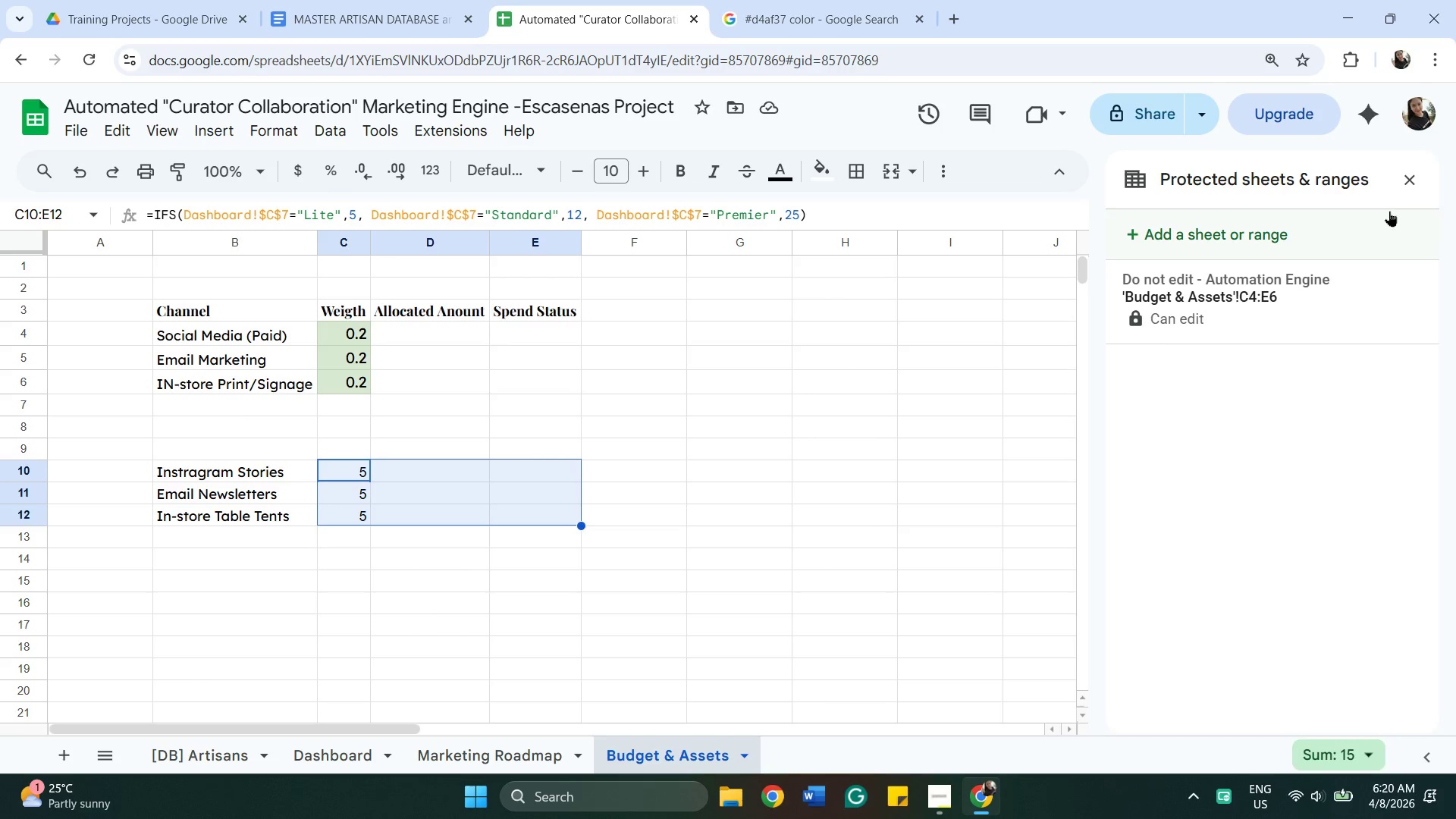 
left_click([1375, 215])
 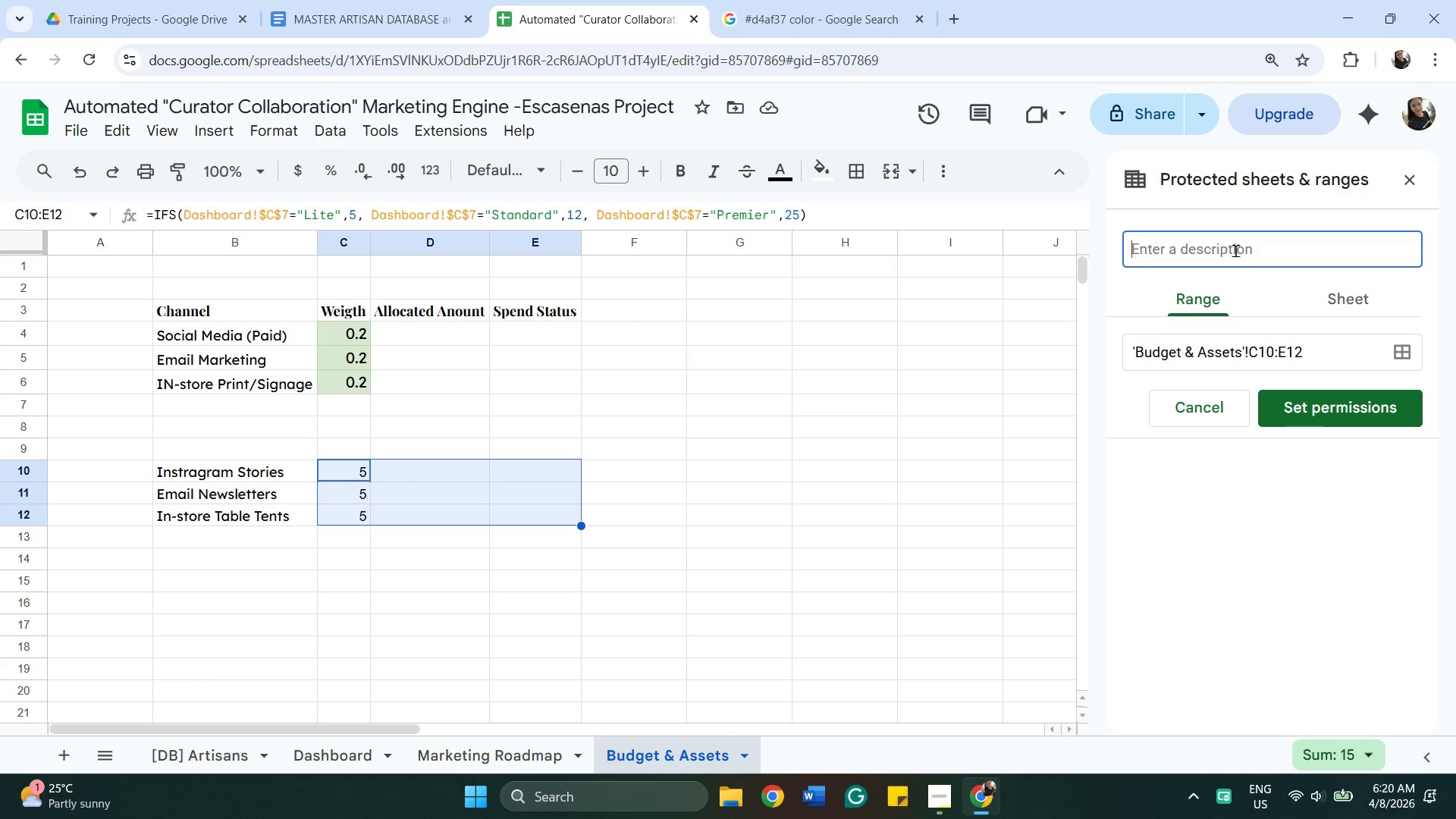 
left_click([1235, 250])
 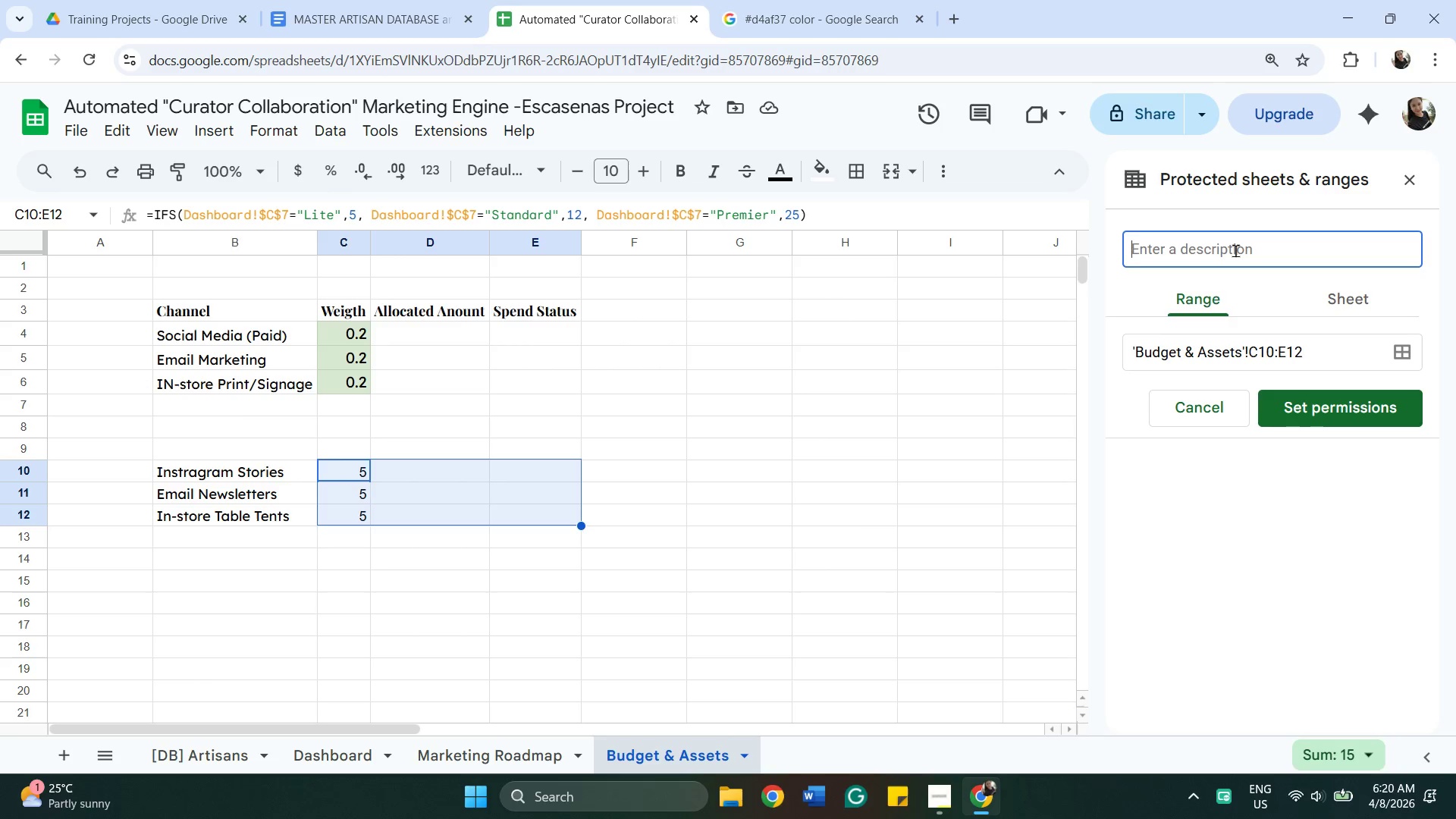 
type(Do not edit - Automation Engine)
 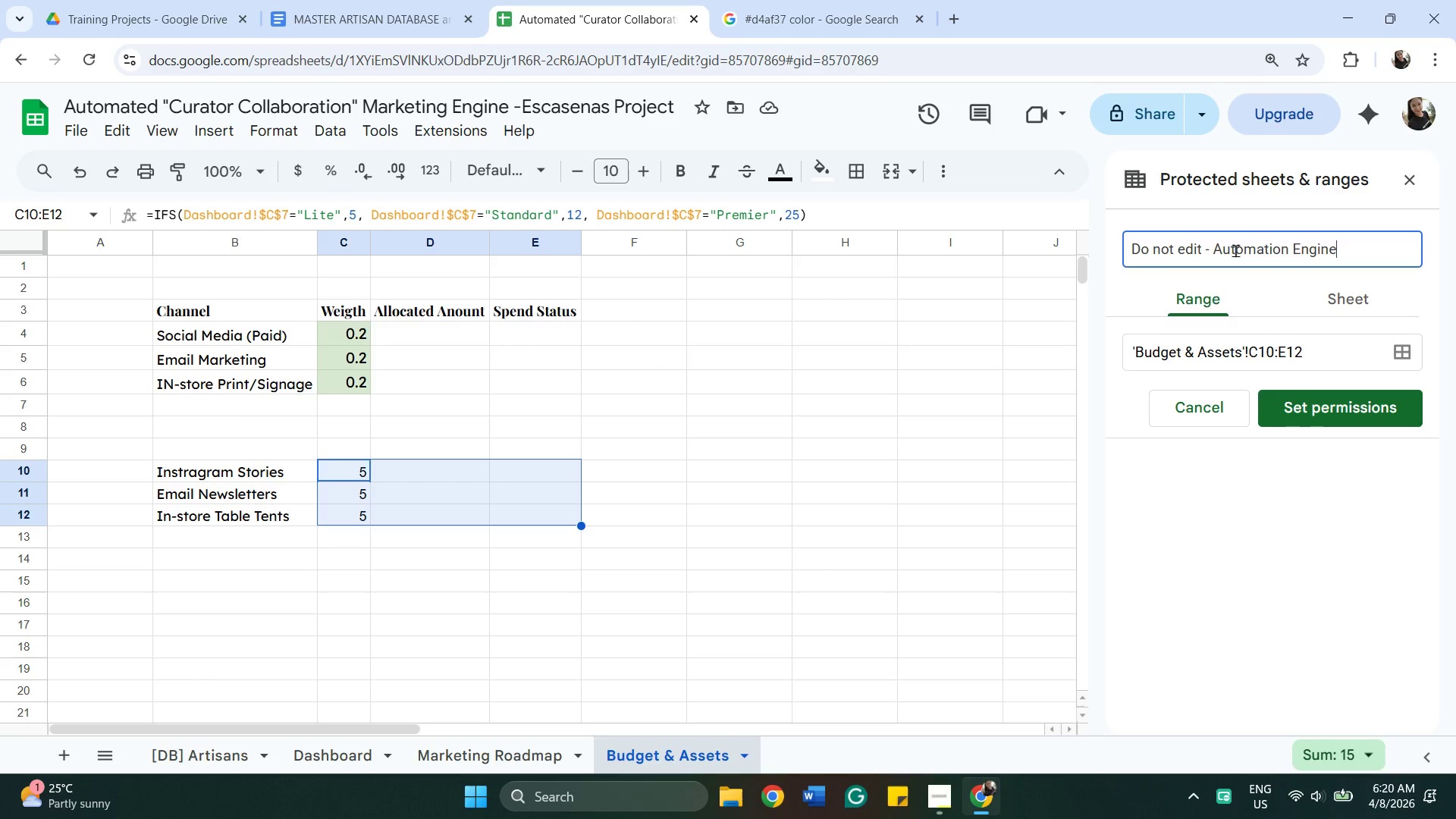 
left_click([1340, 416])
 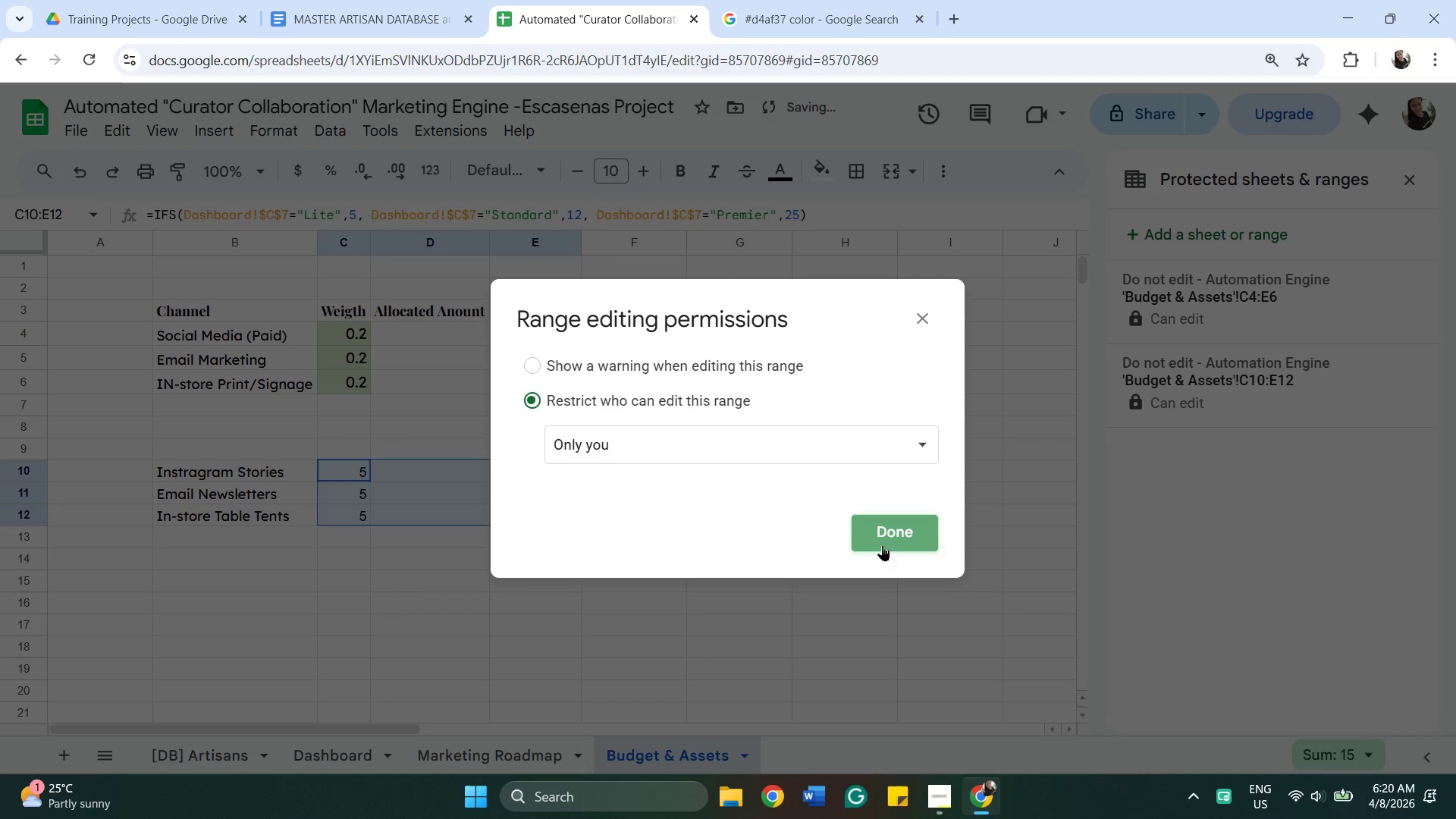 
left_click([883, 534])
 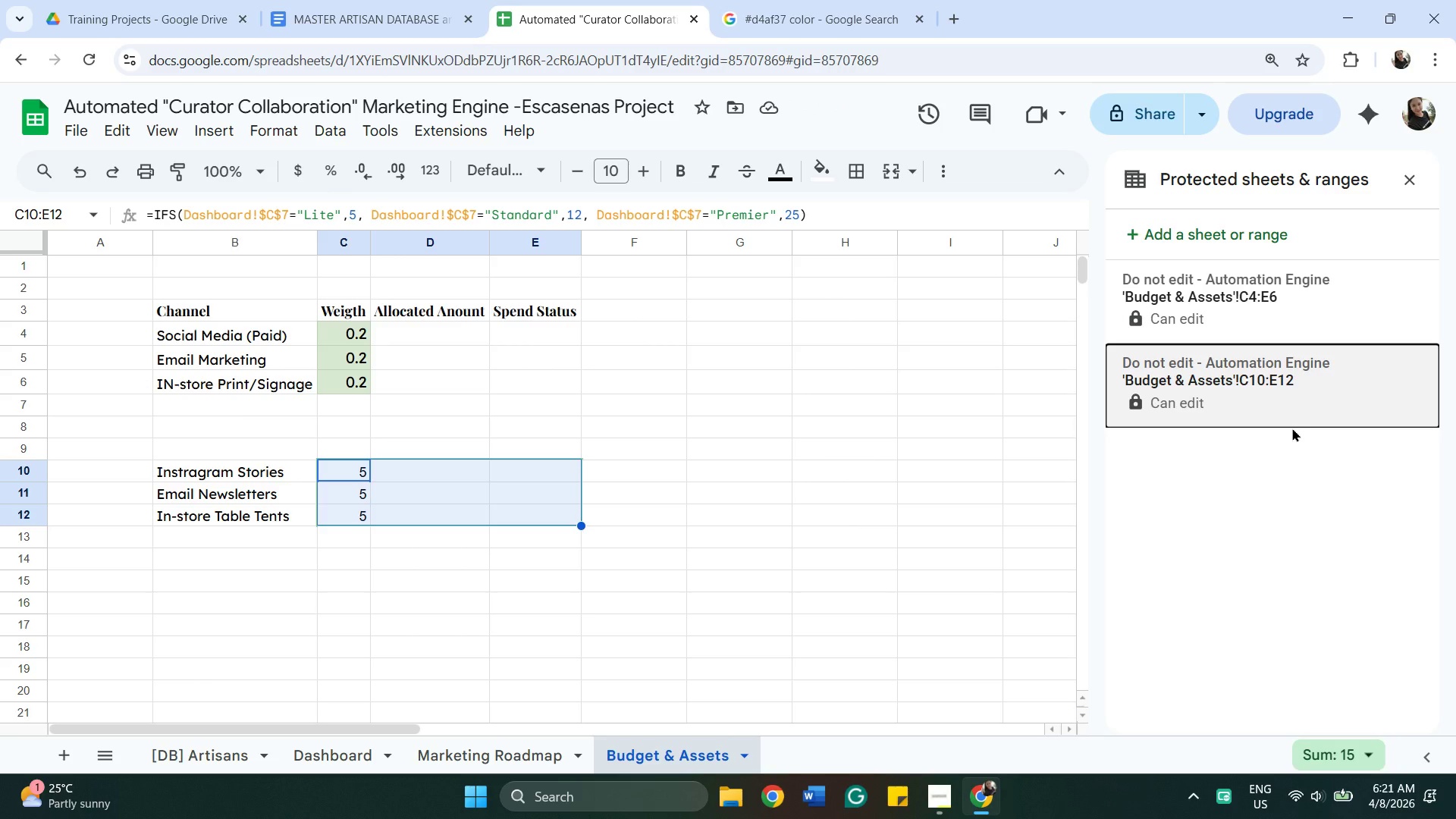 
wait(11.75)
 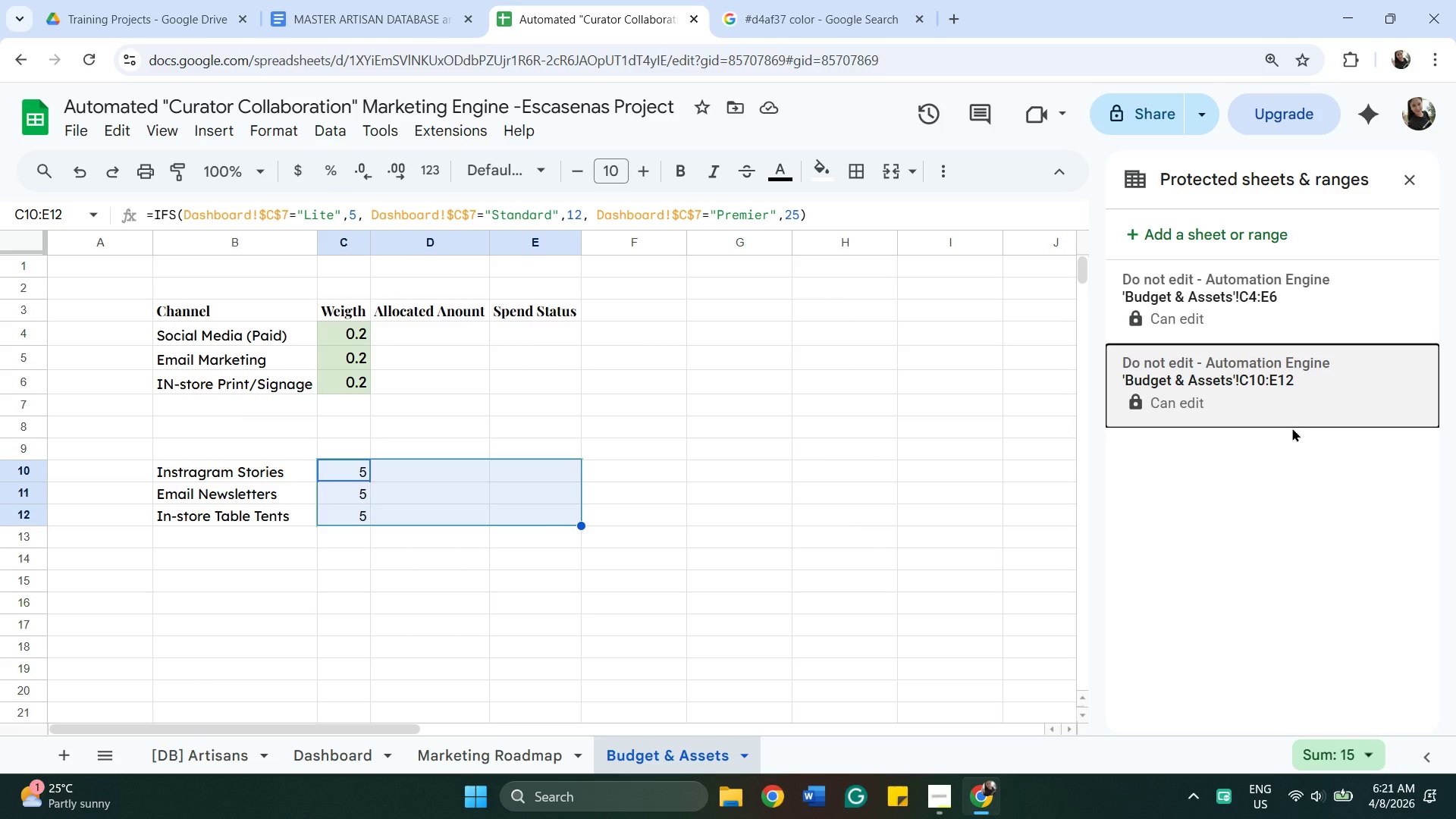 
double_click([1306, 300])
 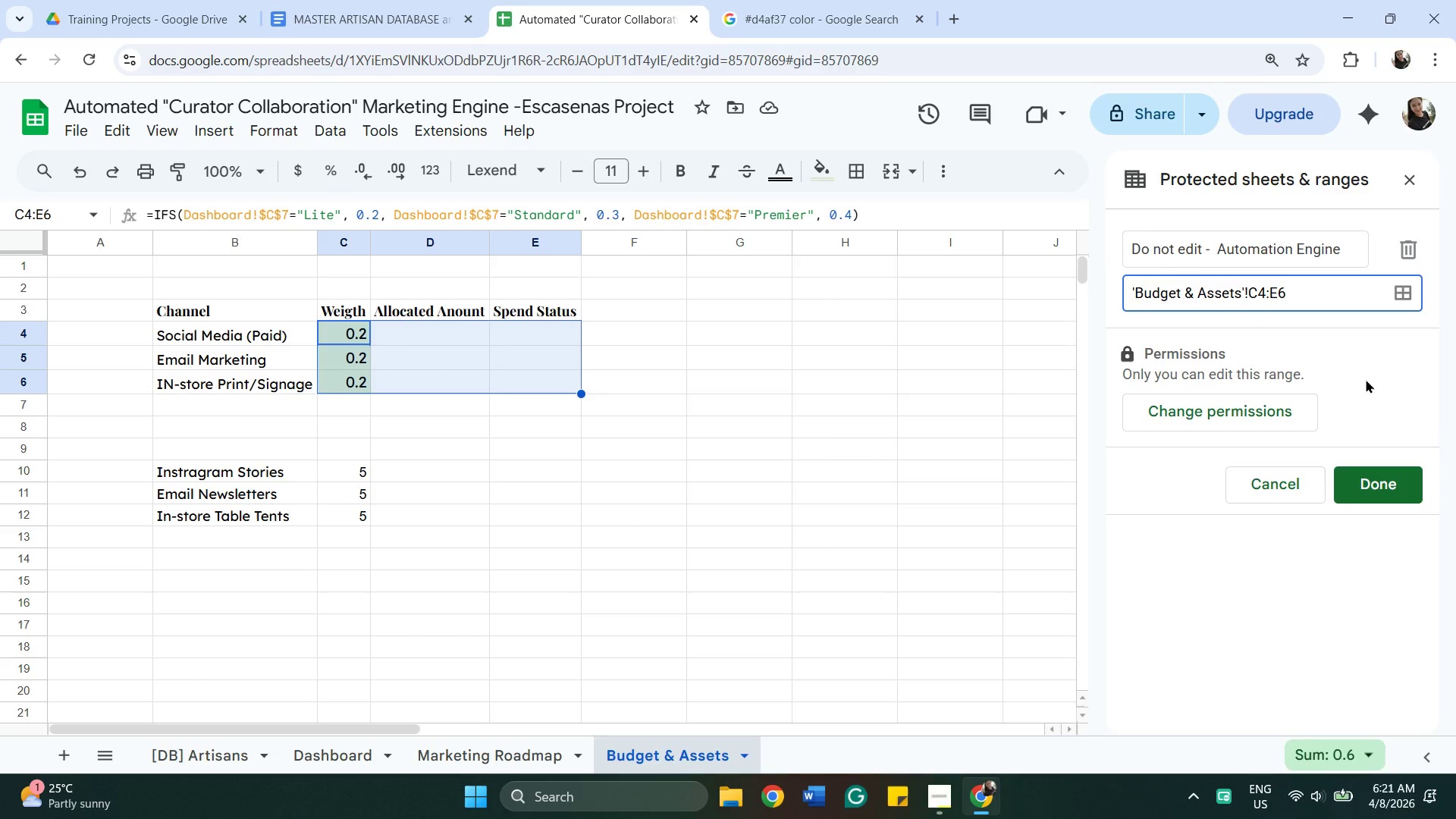 
wait(8.42)
 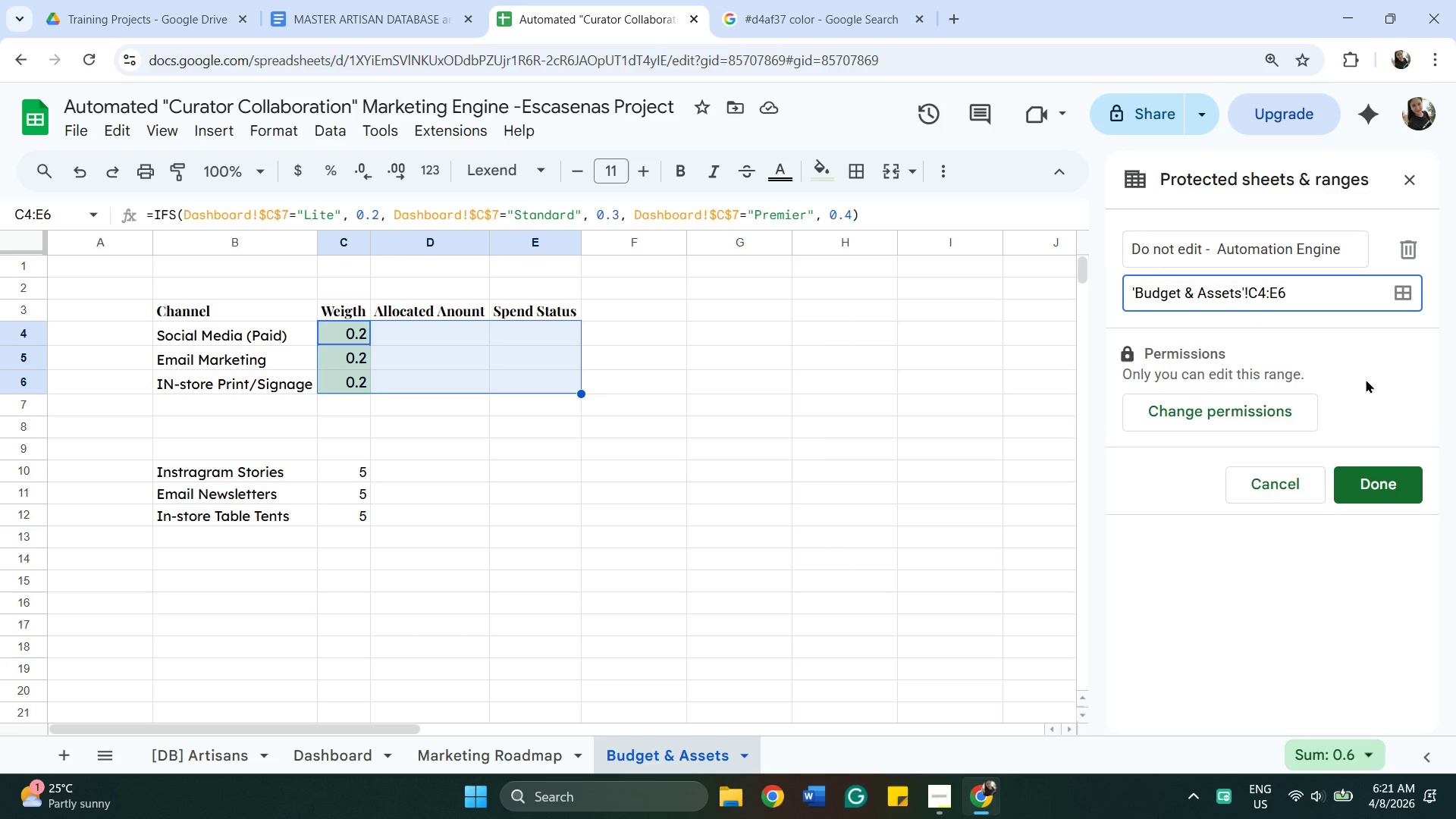 
left_click_drag(start_coordinate=[1287, 626], to_coordinate=[1289, 602])
 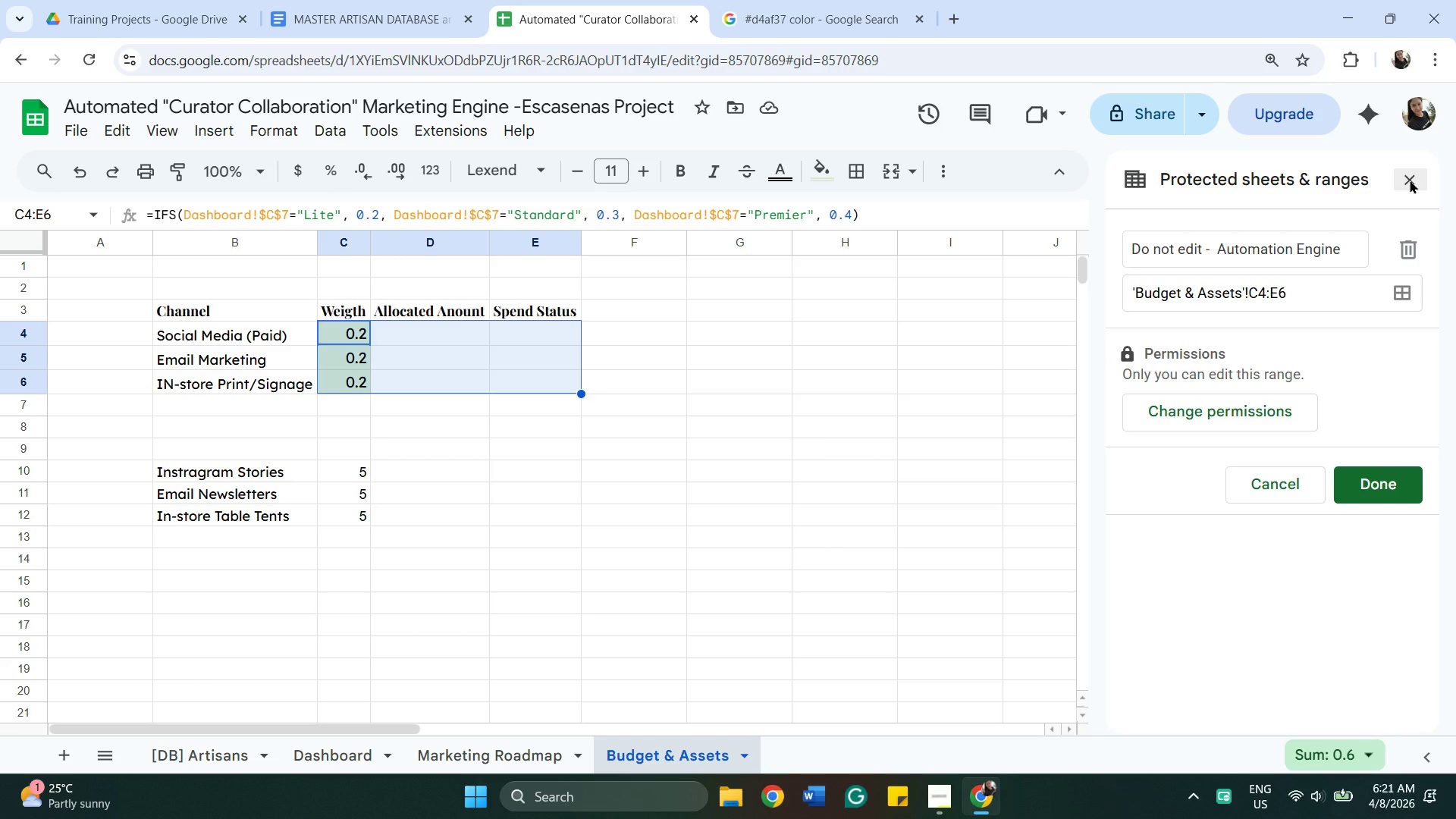 
left_click([1410, 180])
 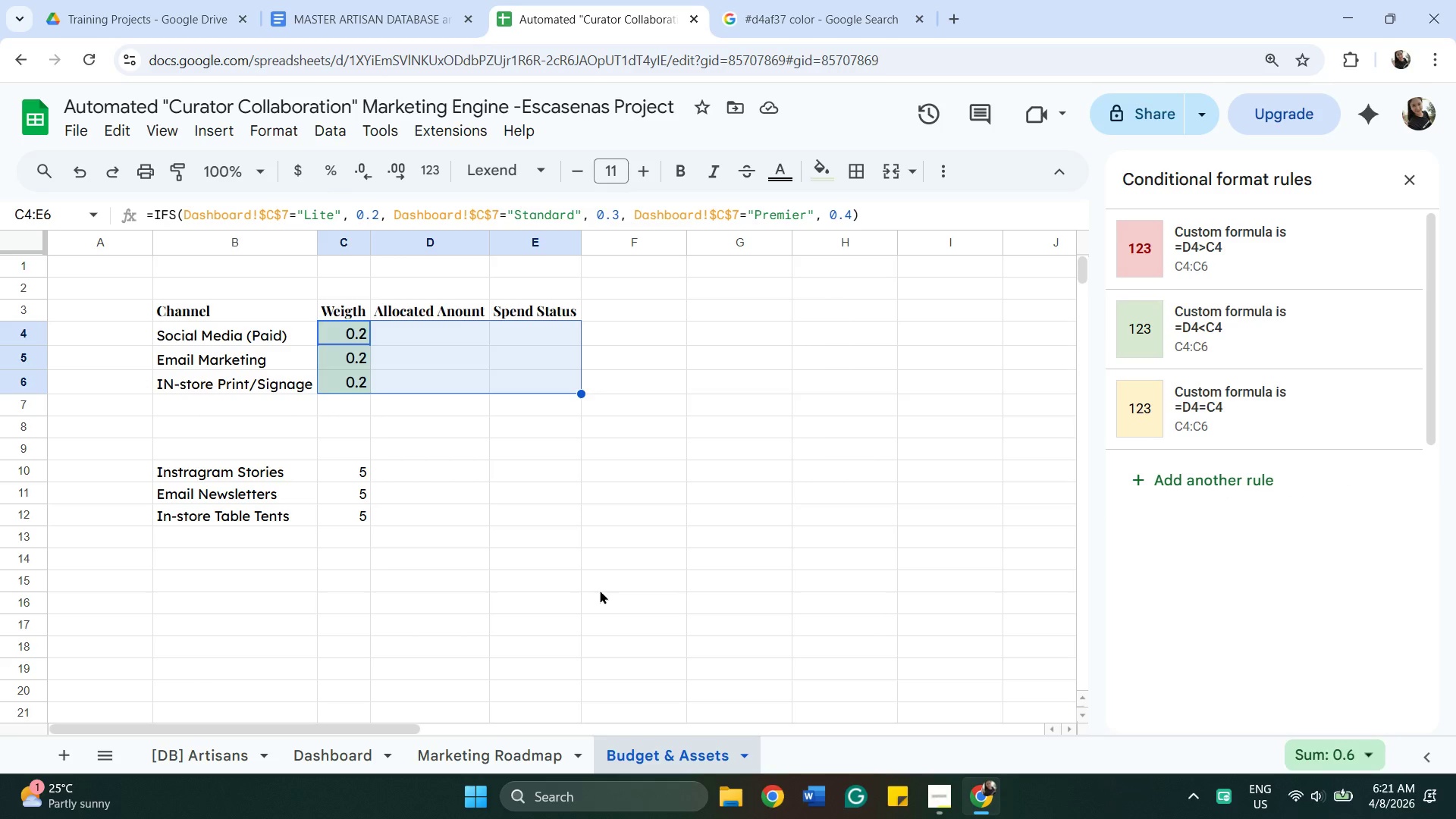 
wait(10.77)
 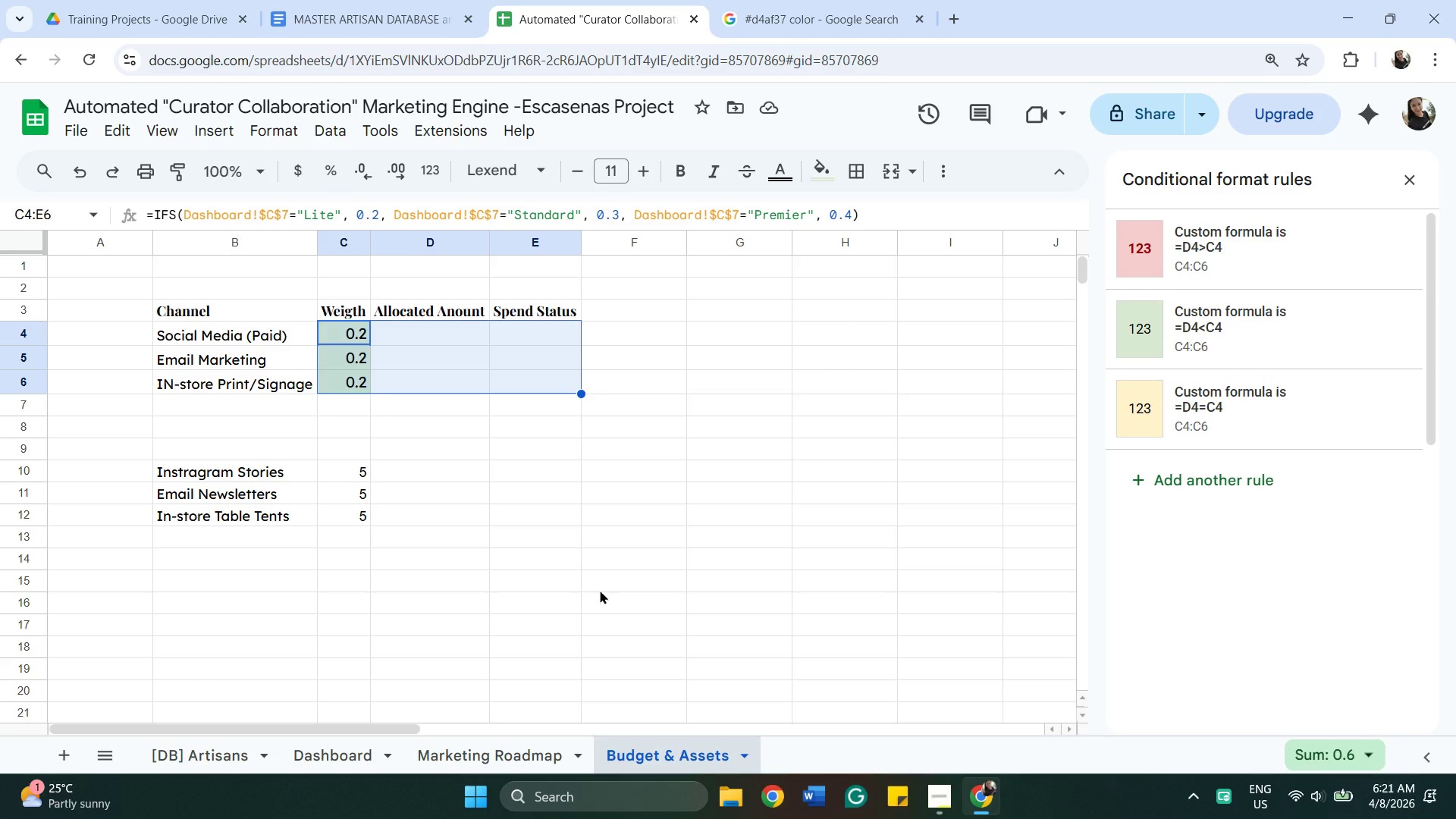 
double_click([1260, 258])
 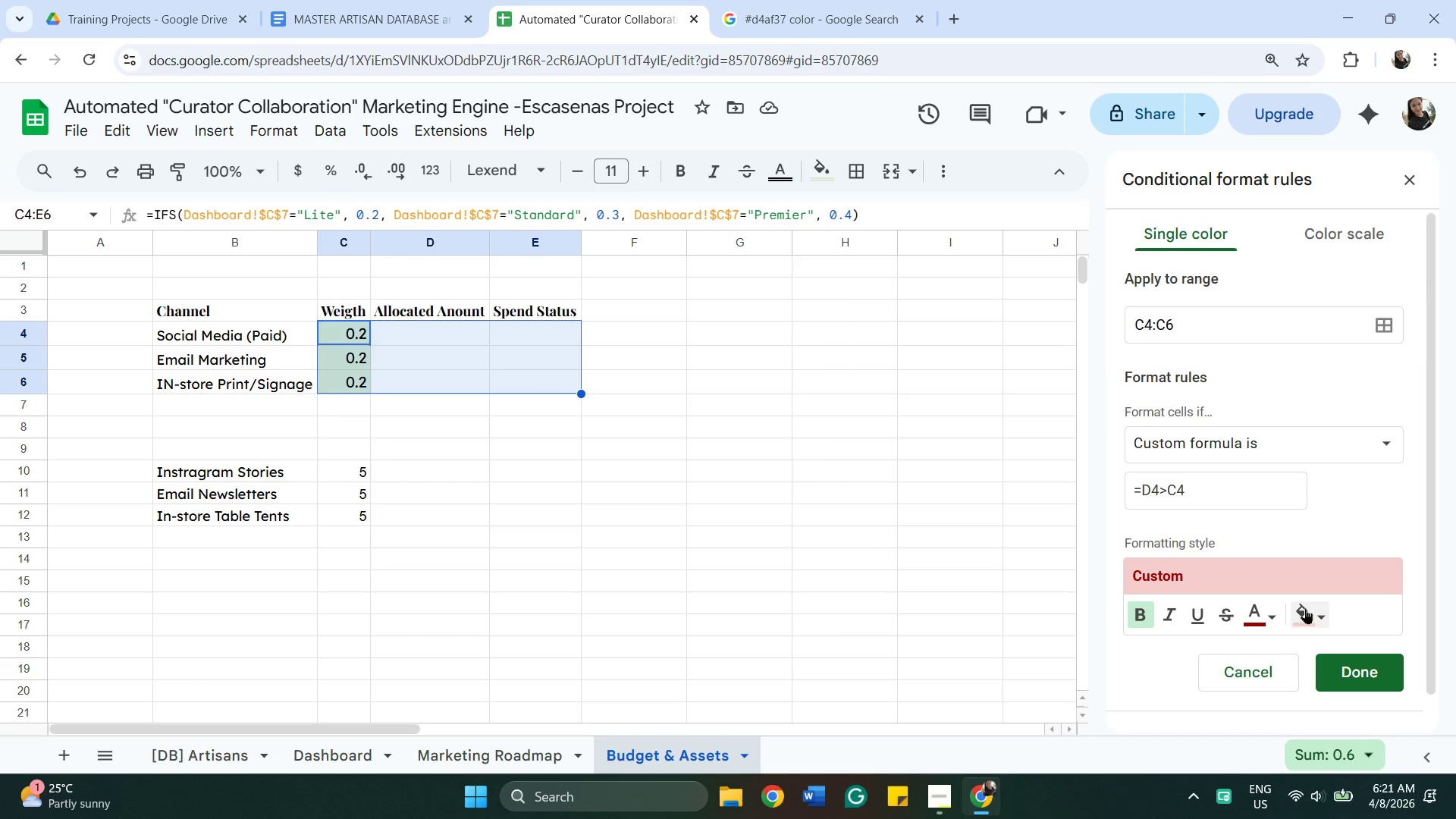 
scroll: coordinate [1271, 546], scroll_direction: down, amount: 5.0
 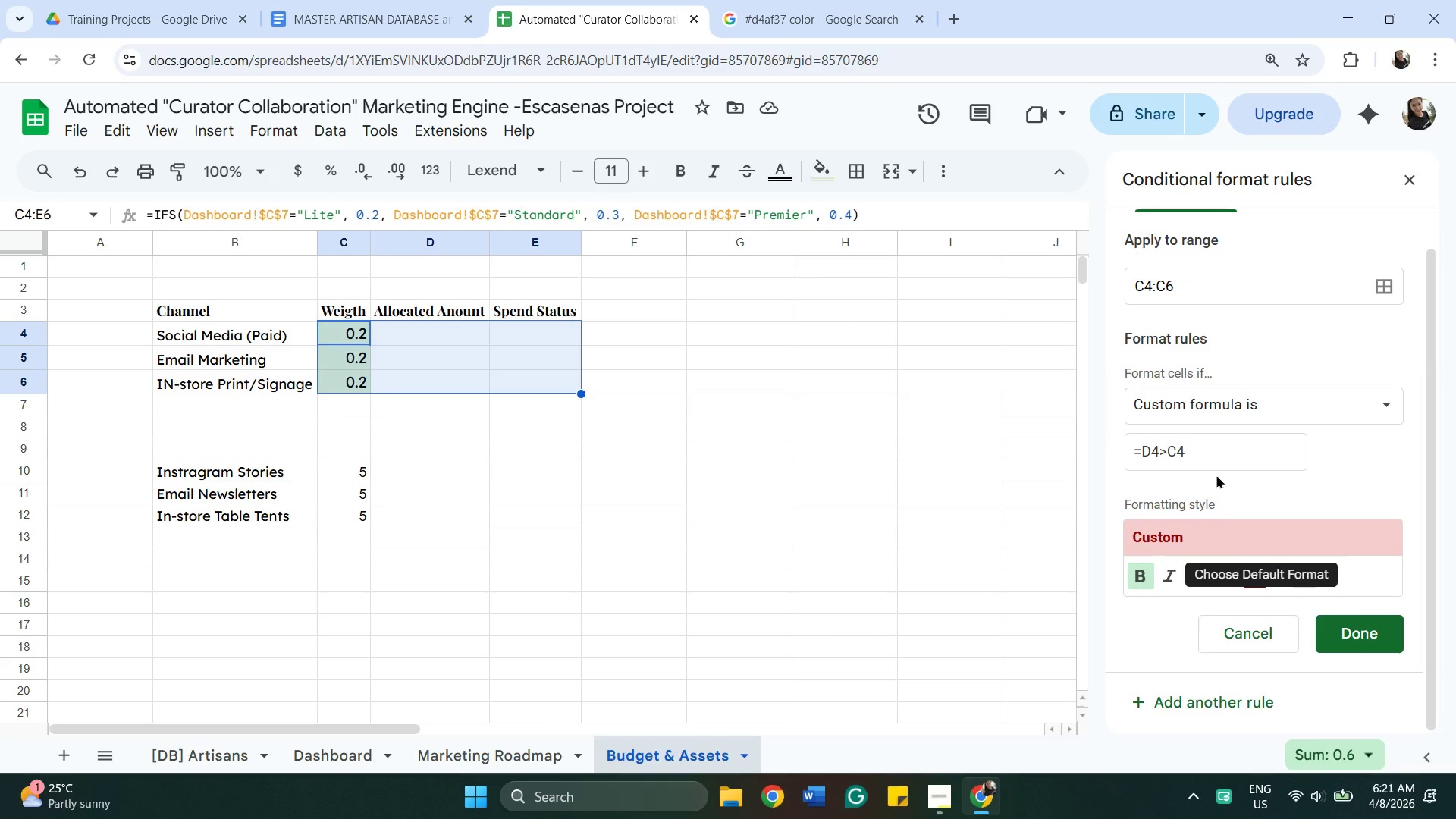 
scroll: coordinate [1385, 361], scroll_direction: up, amount: 1.0
 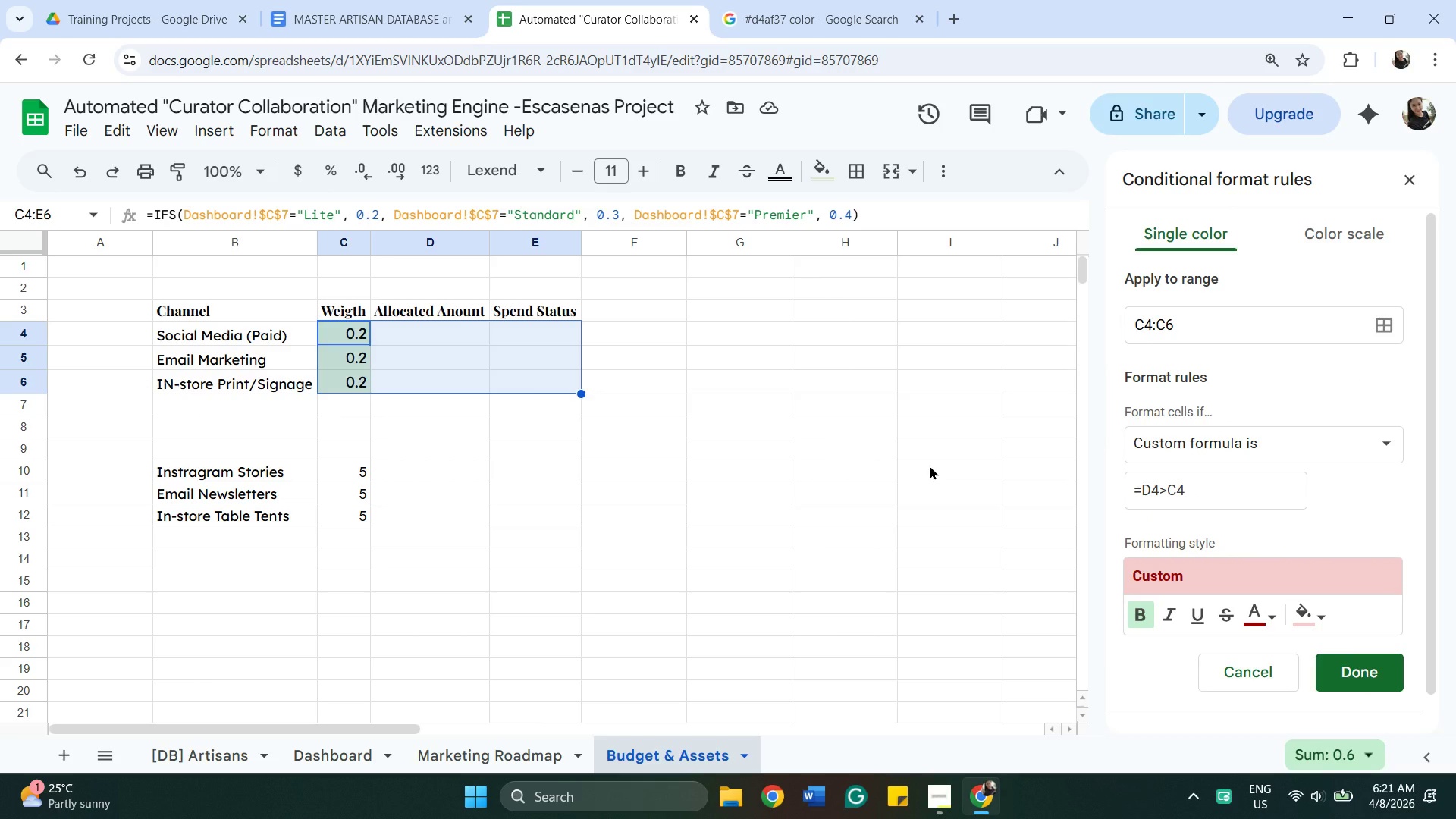 
left_click([930, 466])
 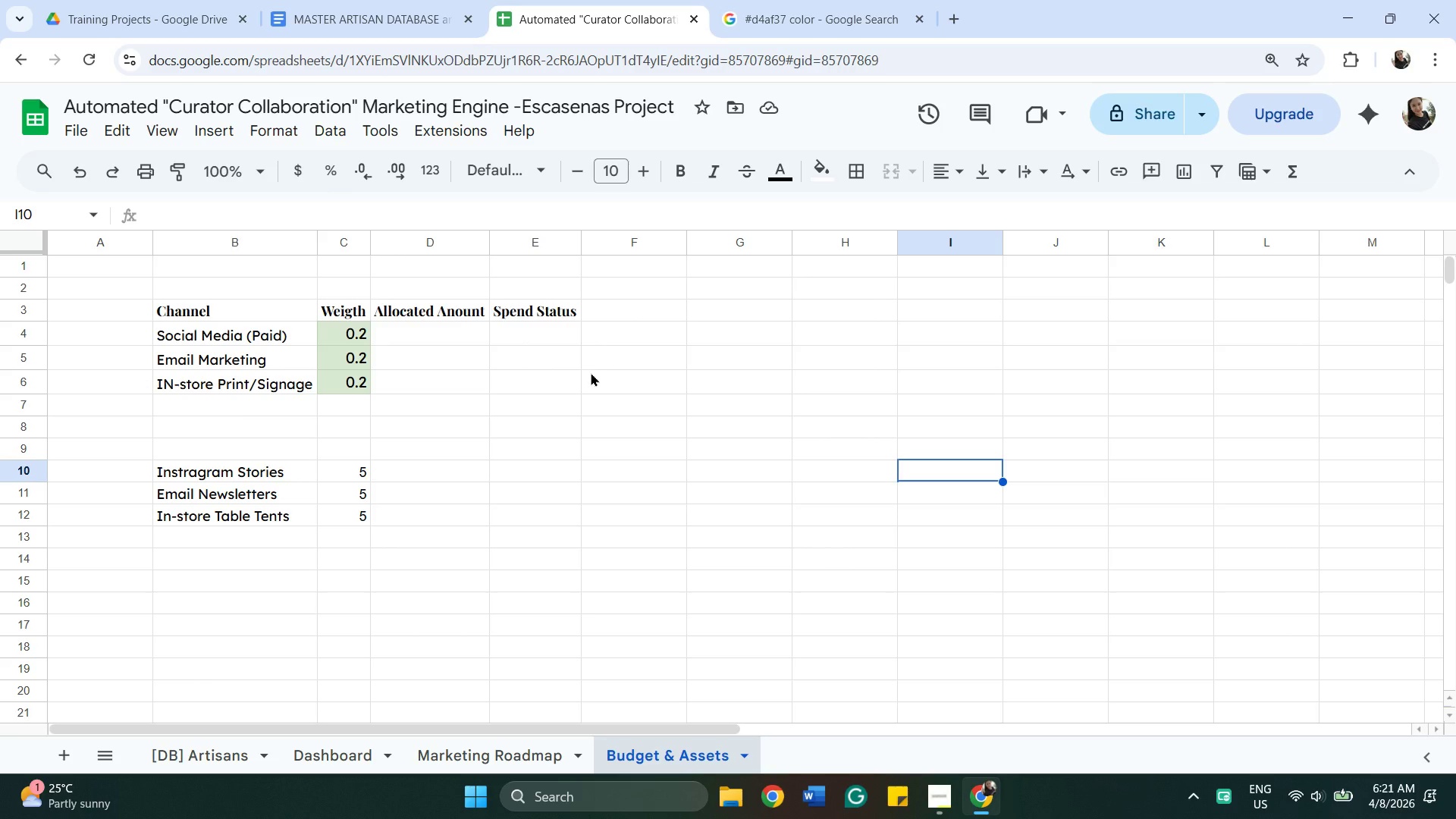 
wait(16.38)
 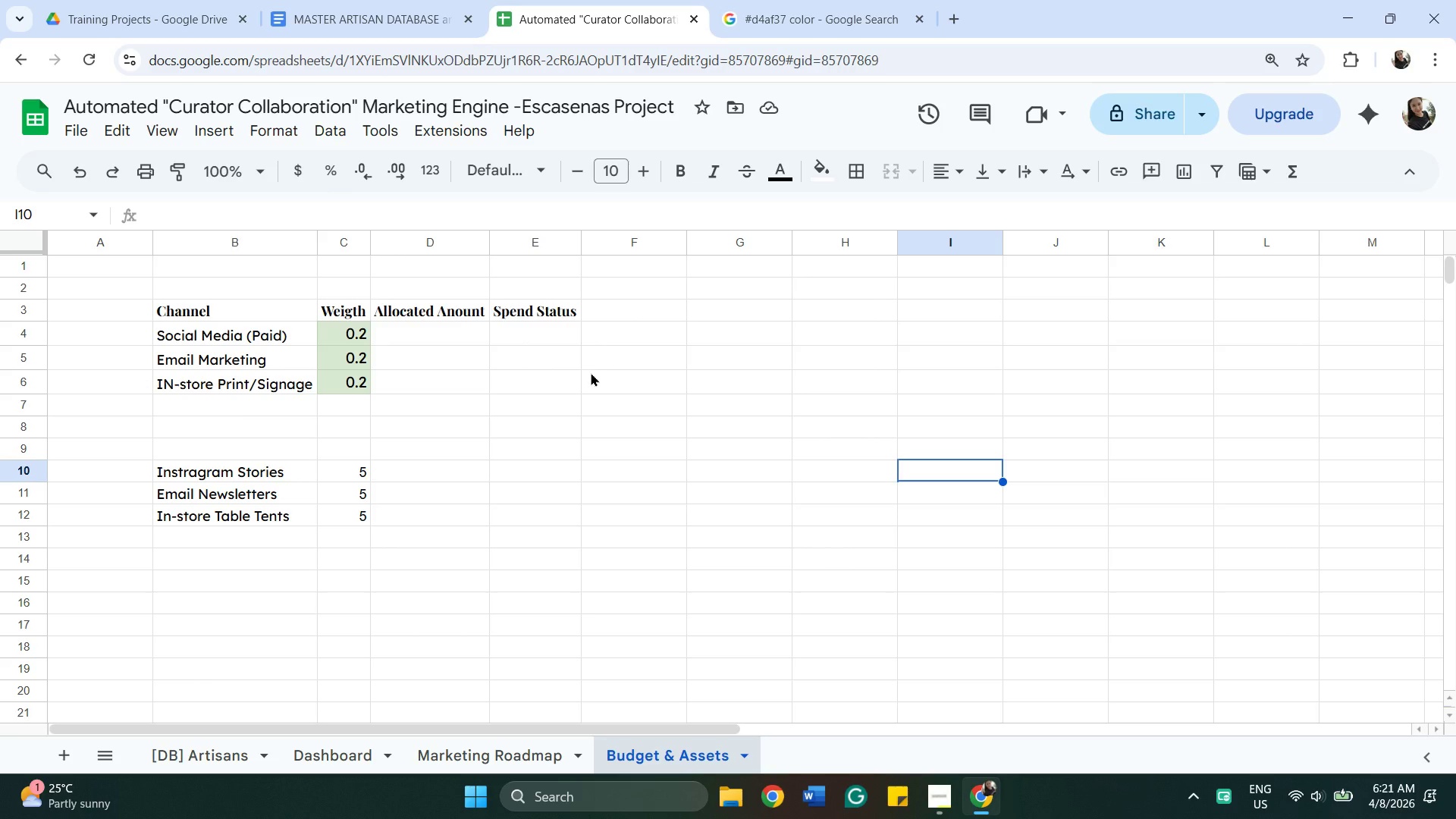 
left_click([388, 17])
 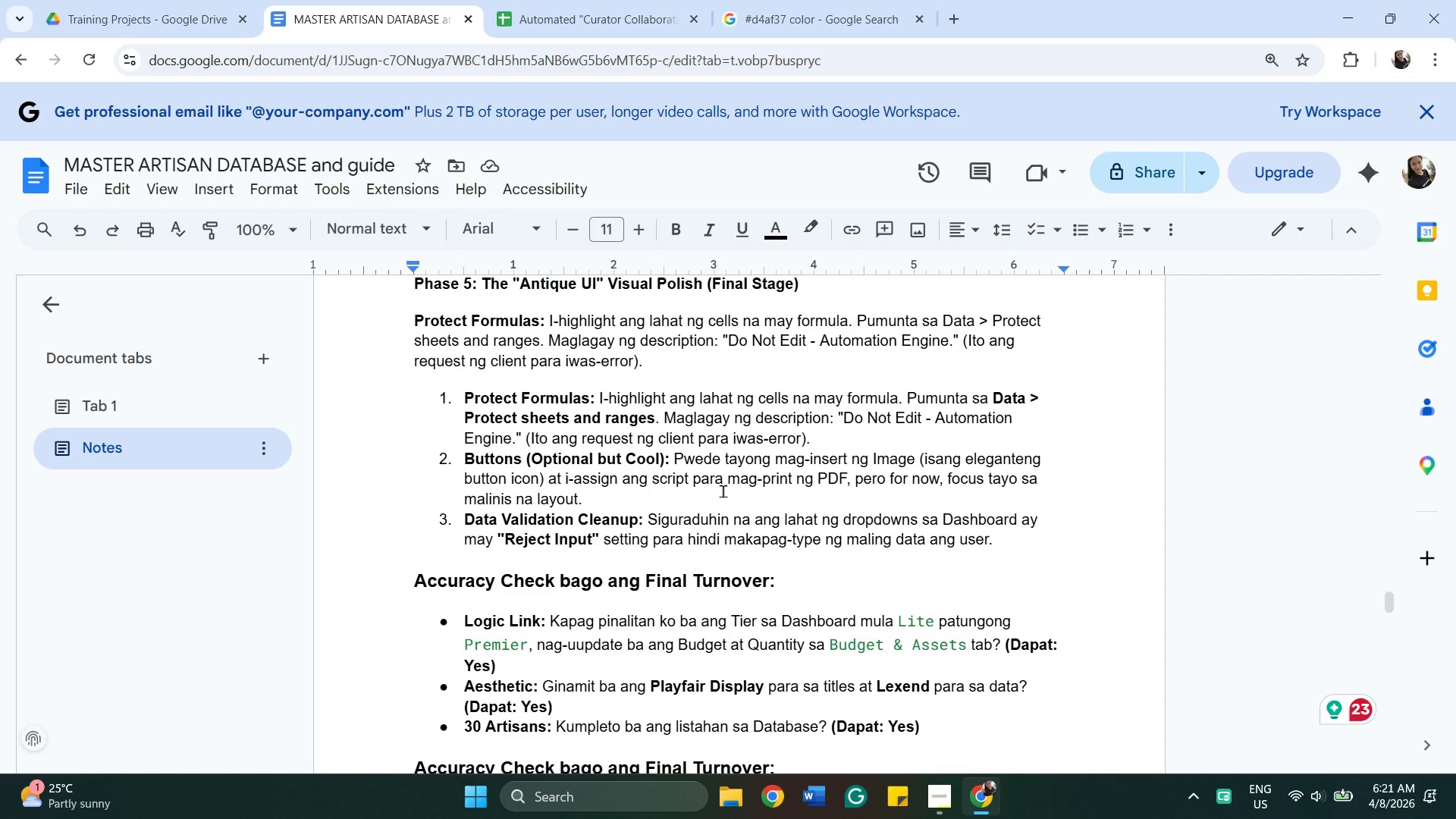 
scroll: coordinate [737, 500], scroll_direction: down, amount: 2.0
 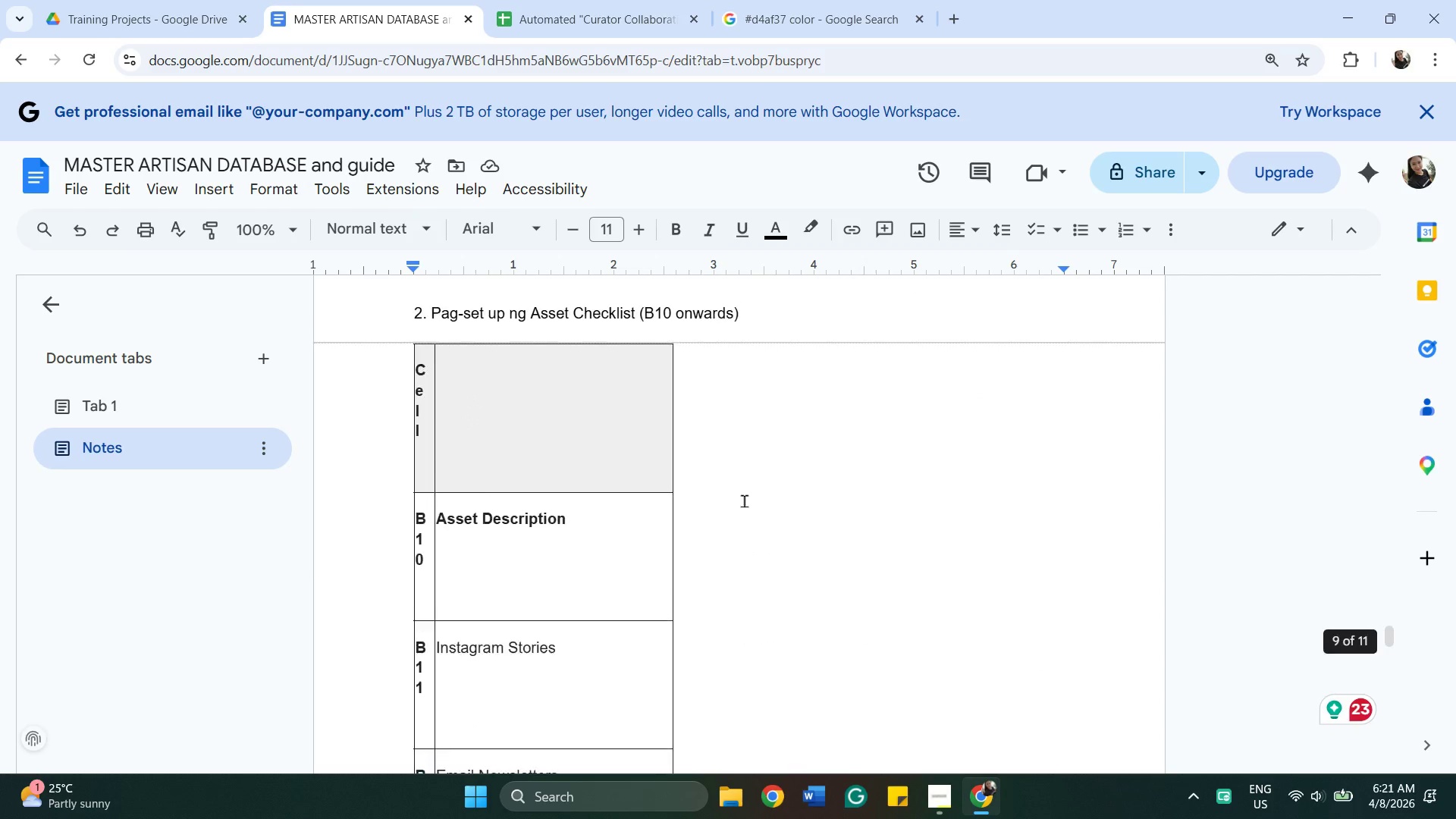 
scroll: coordinate [744, 500], scroll_direction: up, amount: 1.0
 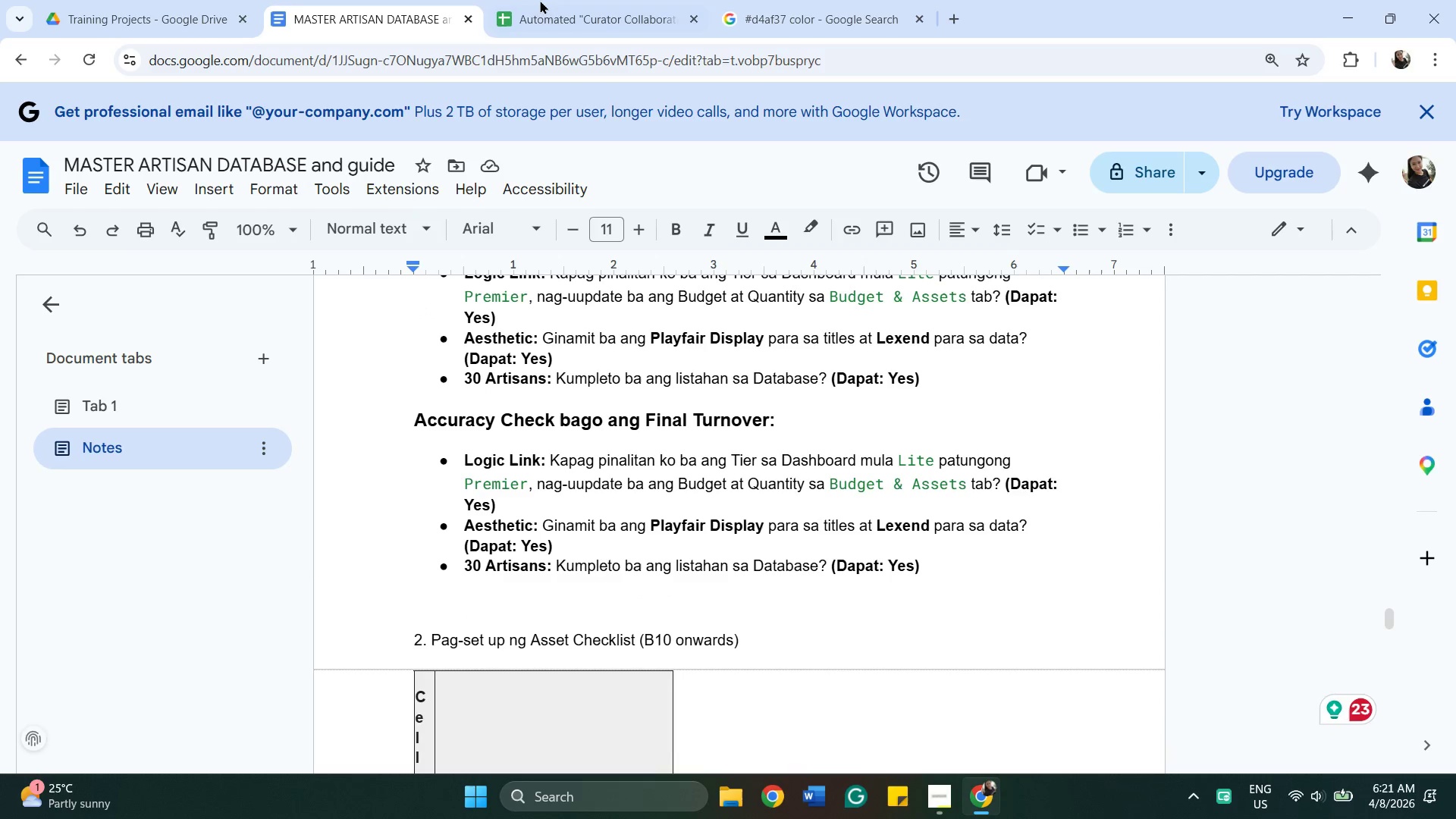 
left_click([614, 9])
 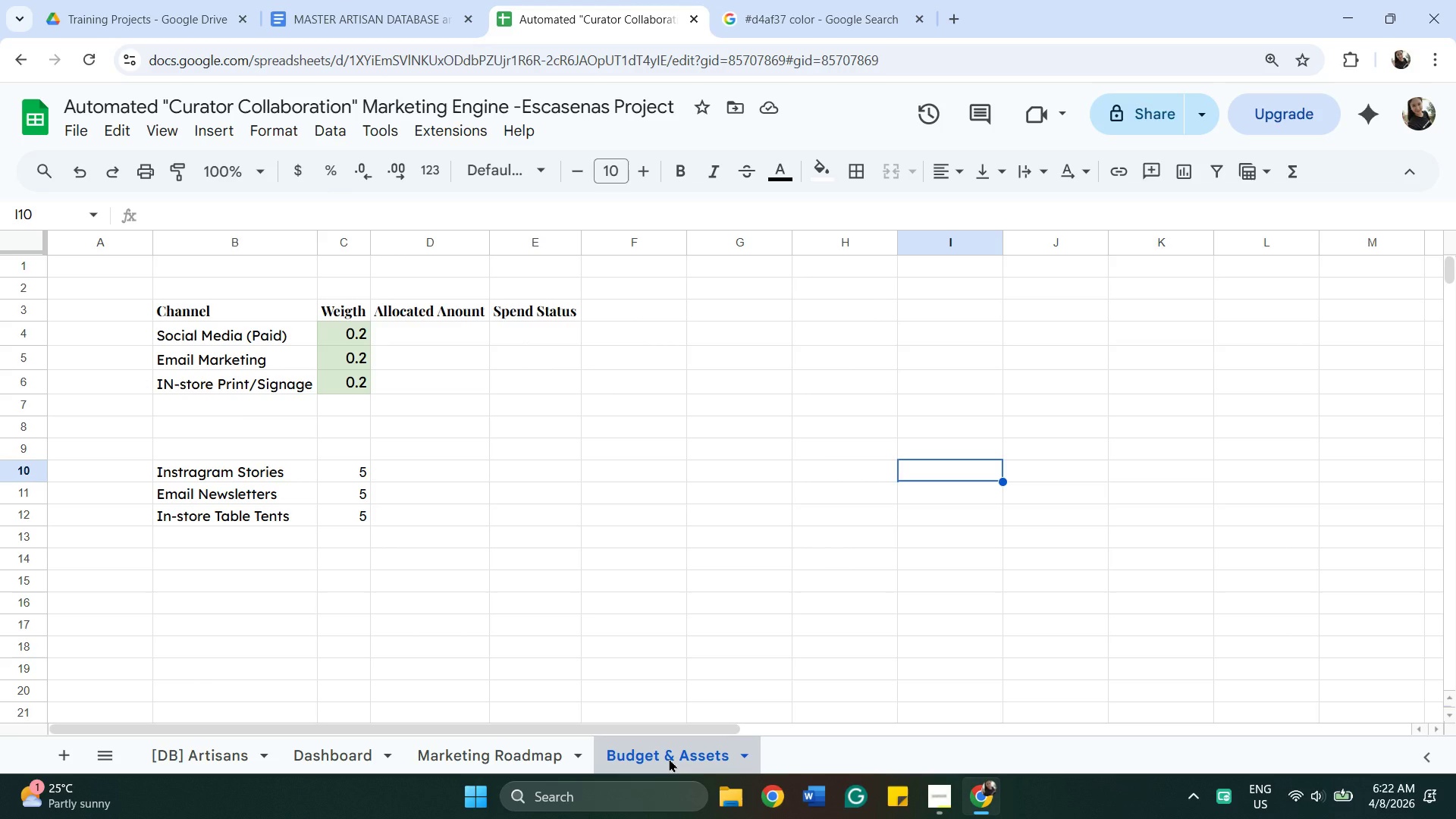 
wait(26.69)
 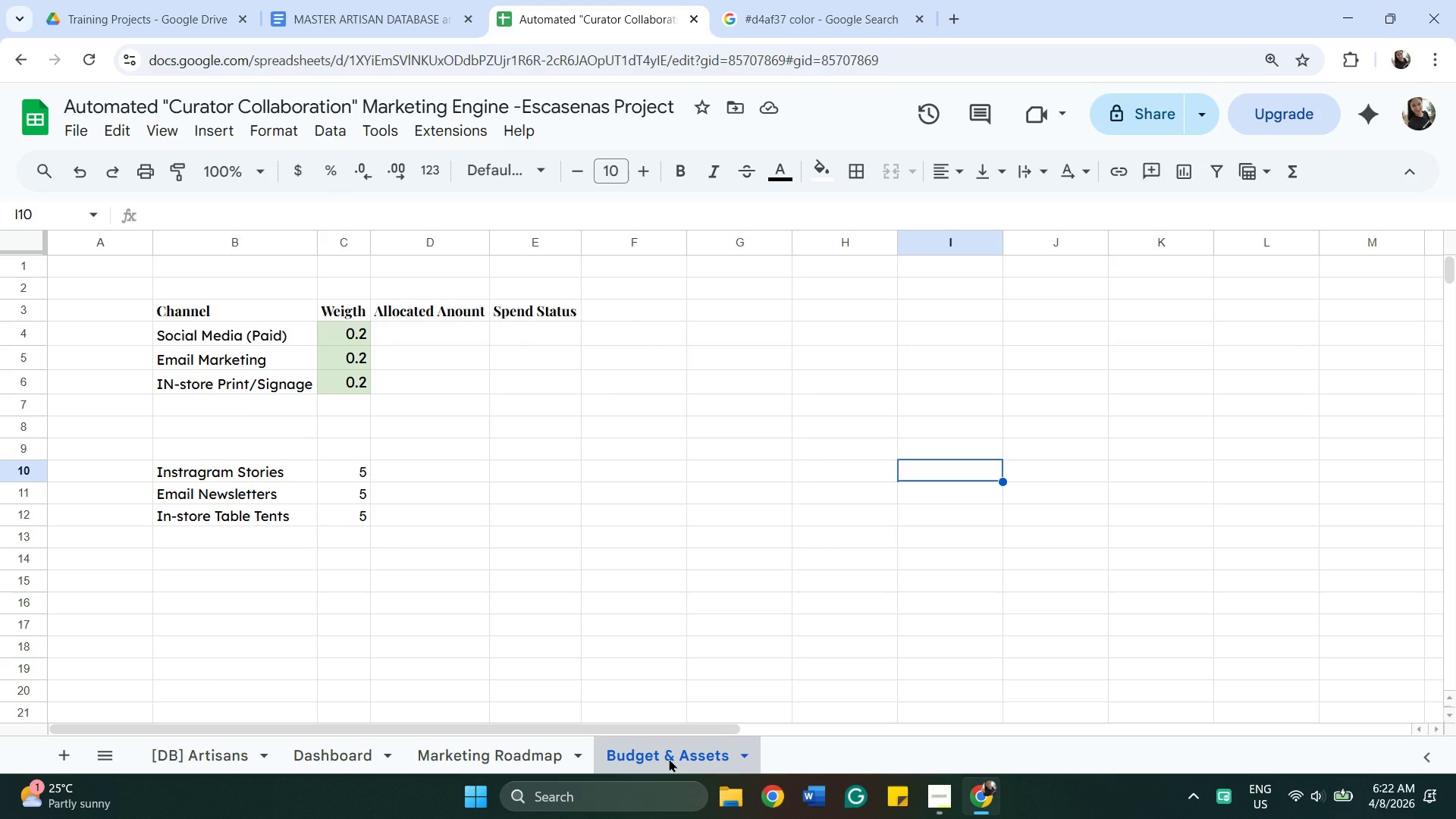 
left_click([209, 293])
 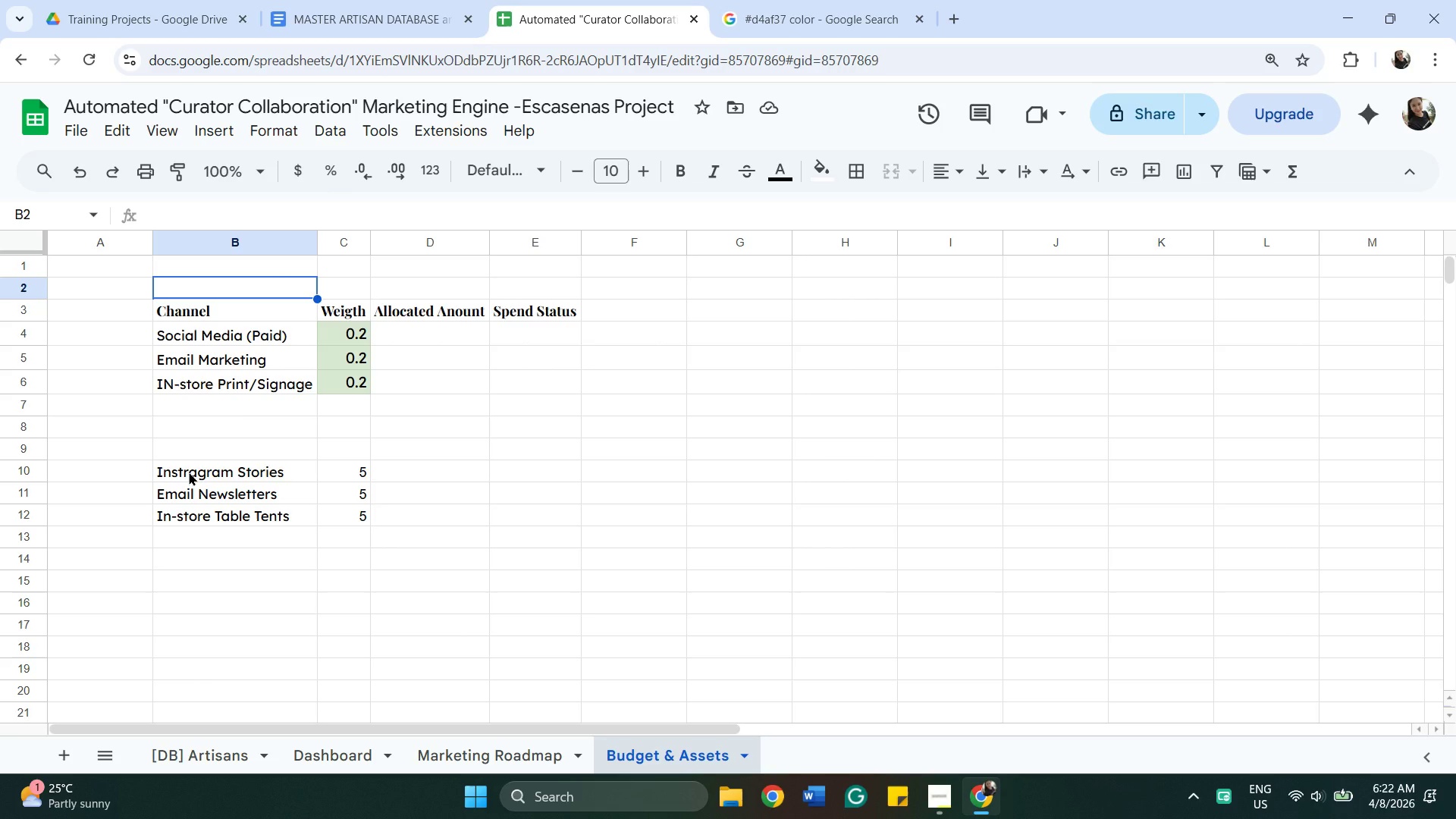 
wait(7.73)
 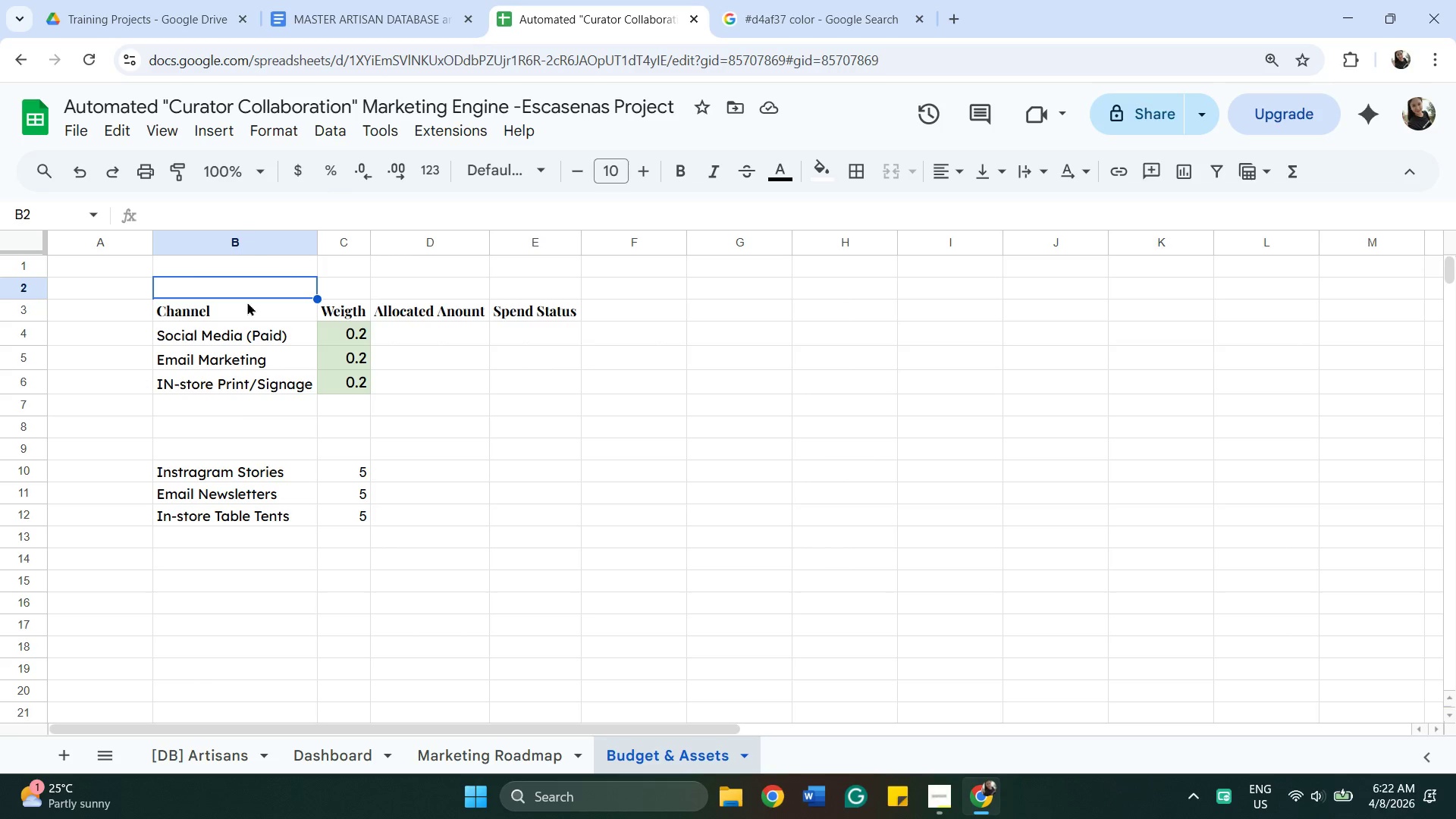 
left_click([189, 452])
 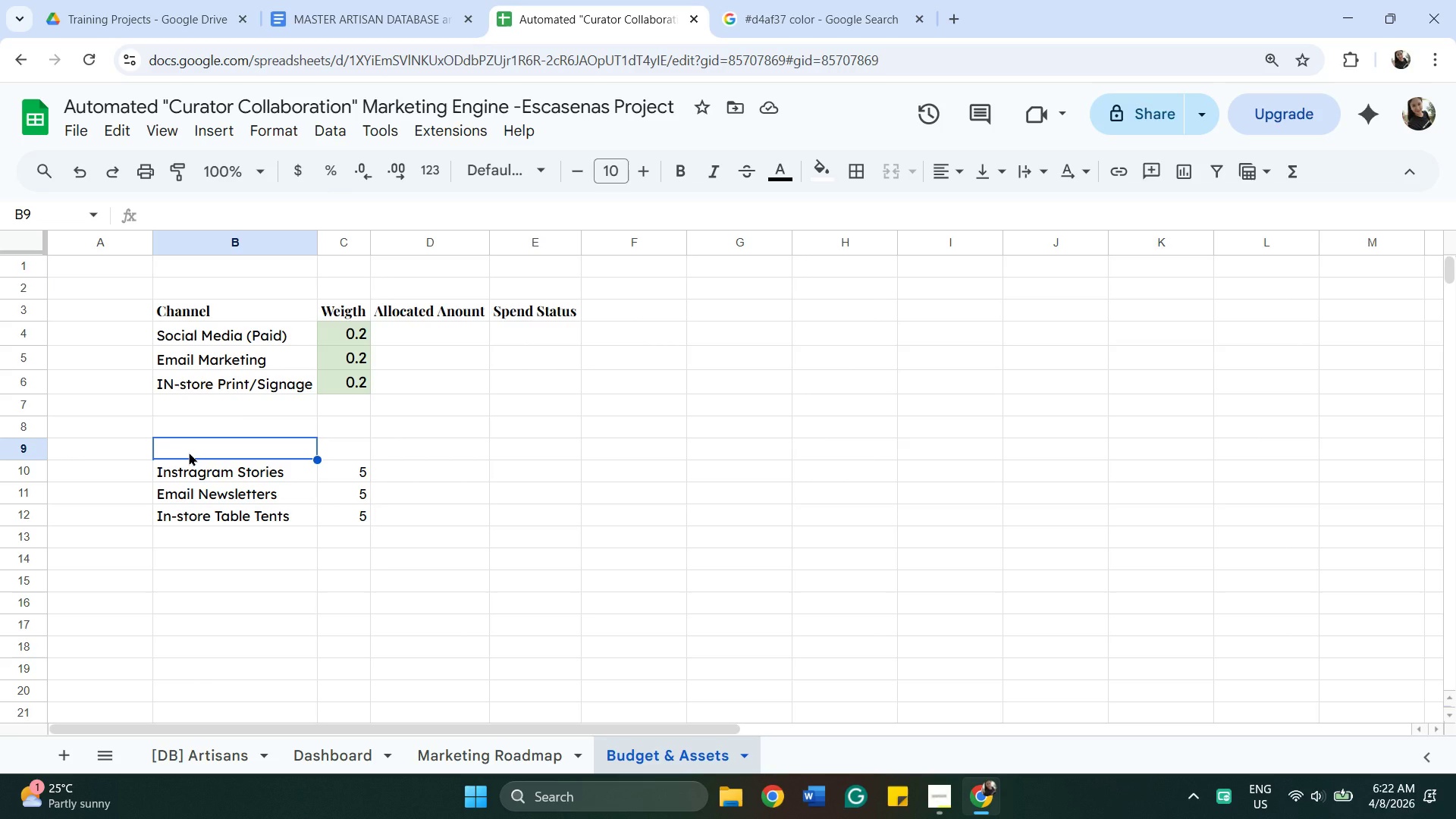 
type(AA)
key(Backspace)
type(sset Descrription)
 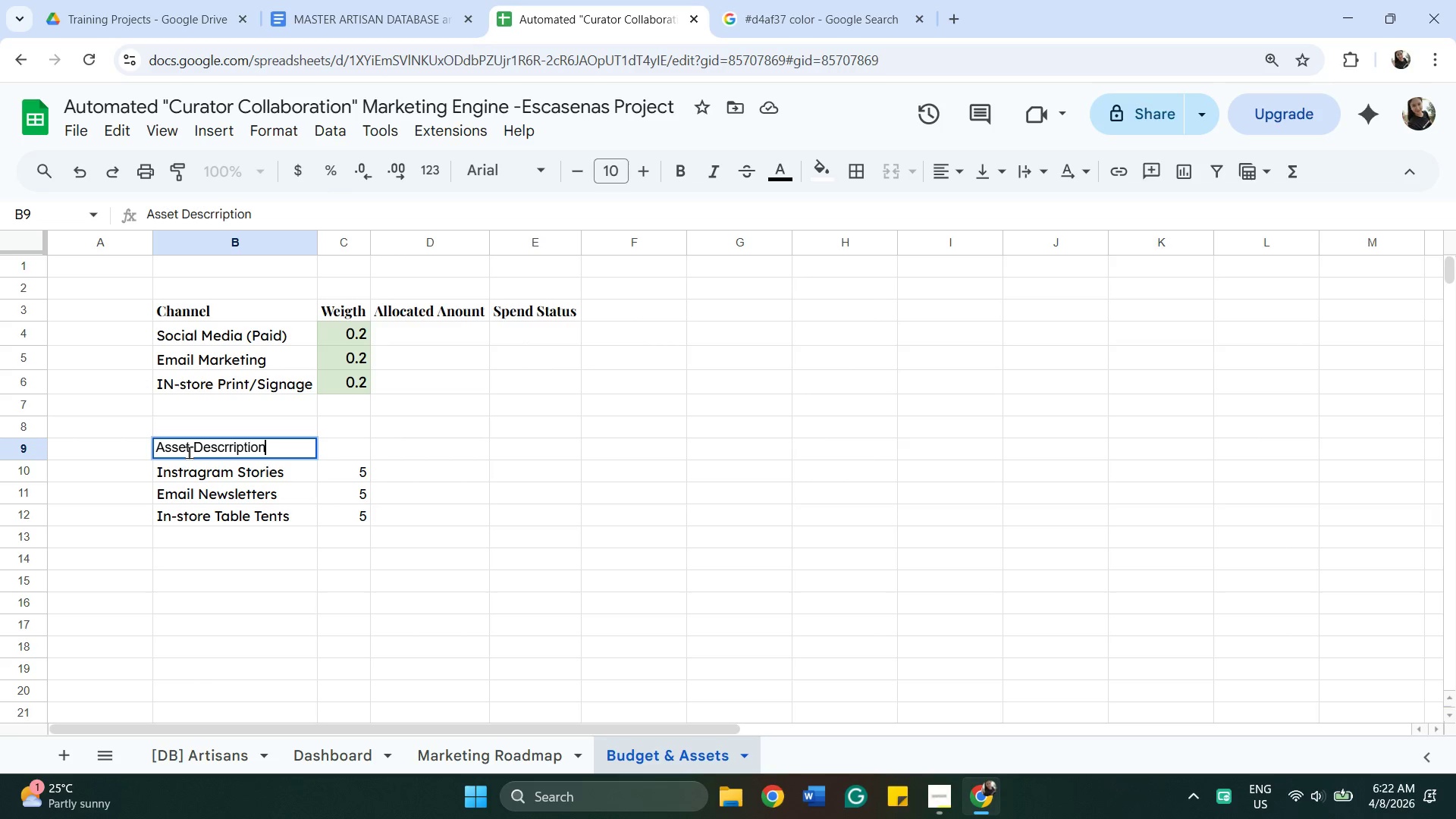 
left_click([235, 443])
 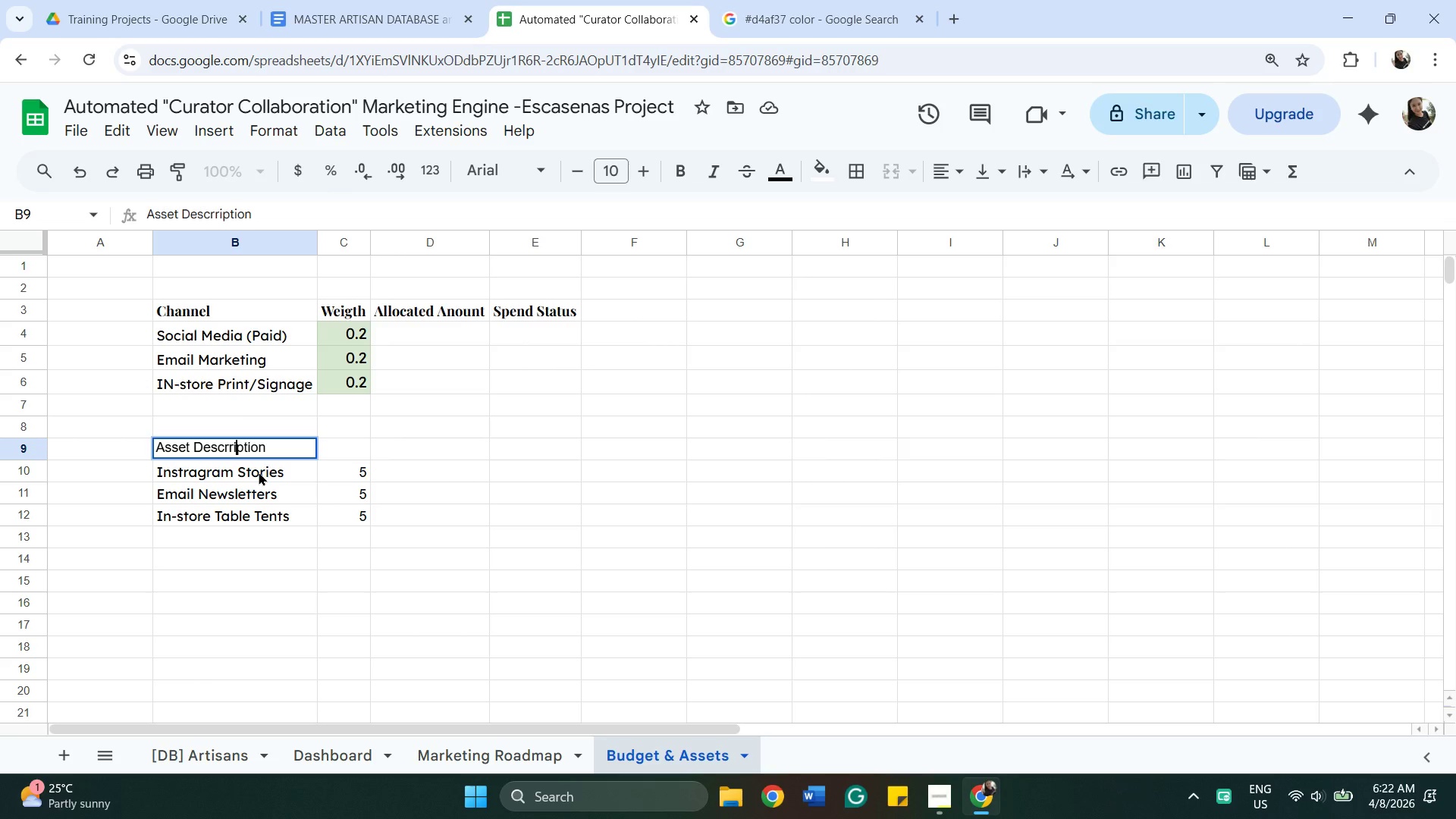 
key(ArrowLeft)
 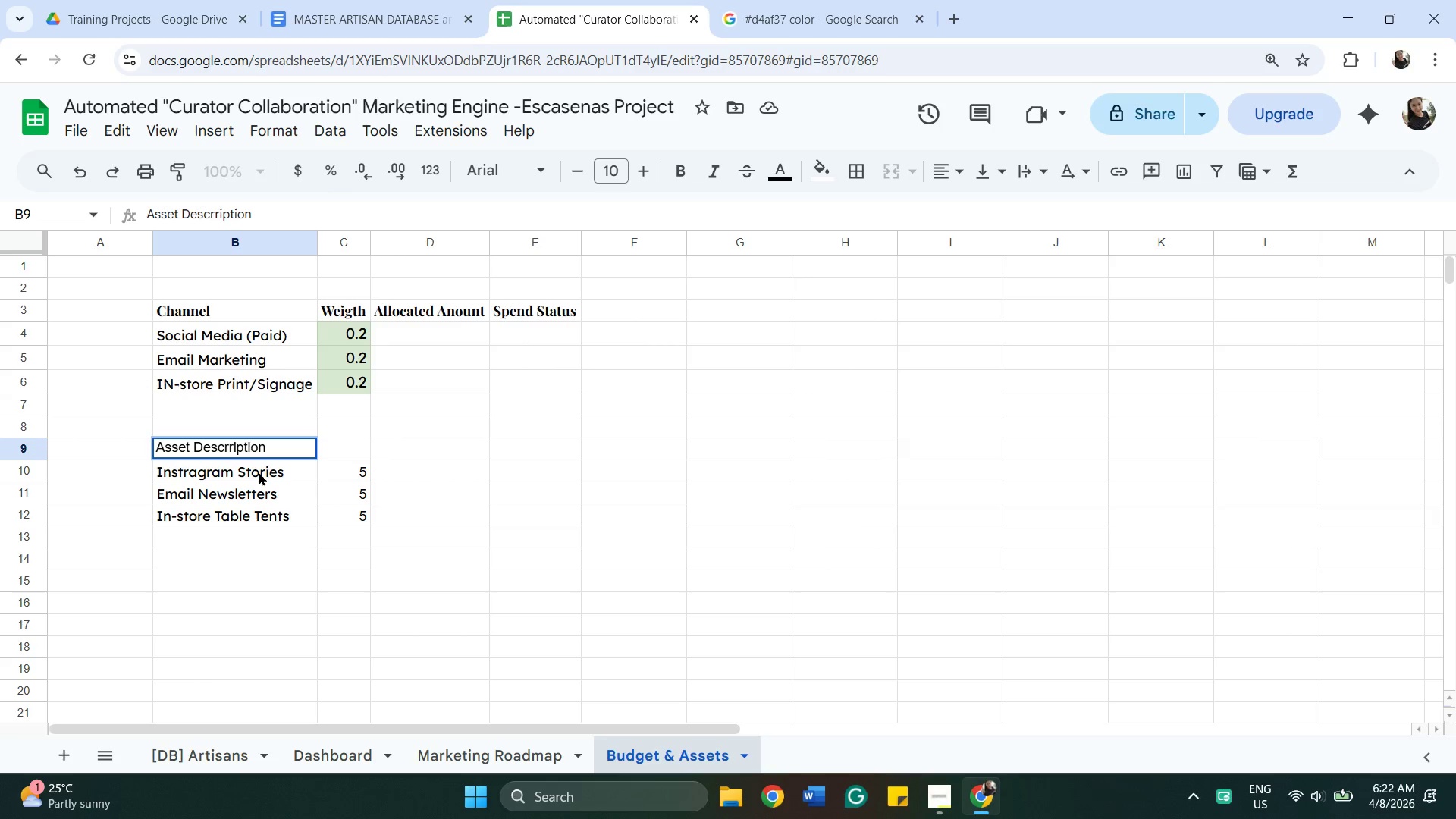 
key(Backspace)
 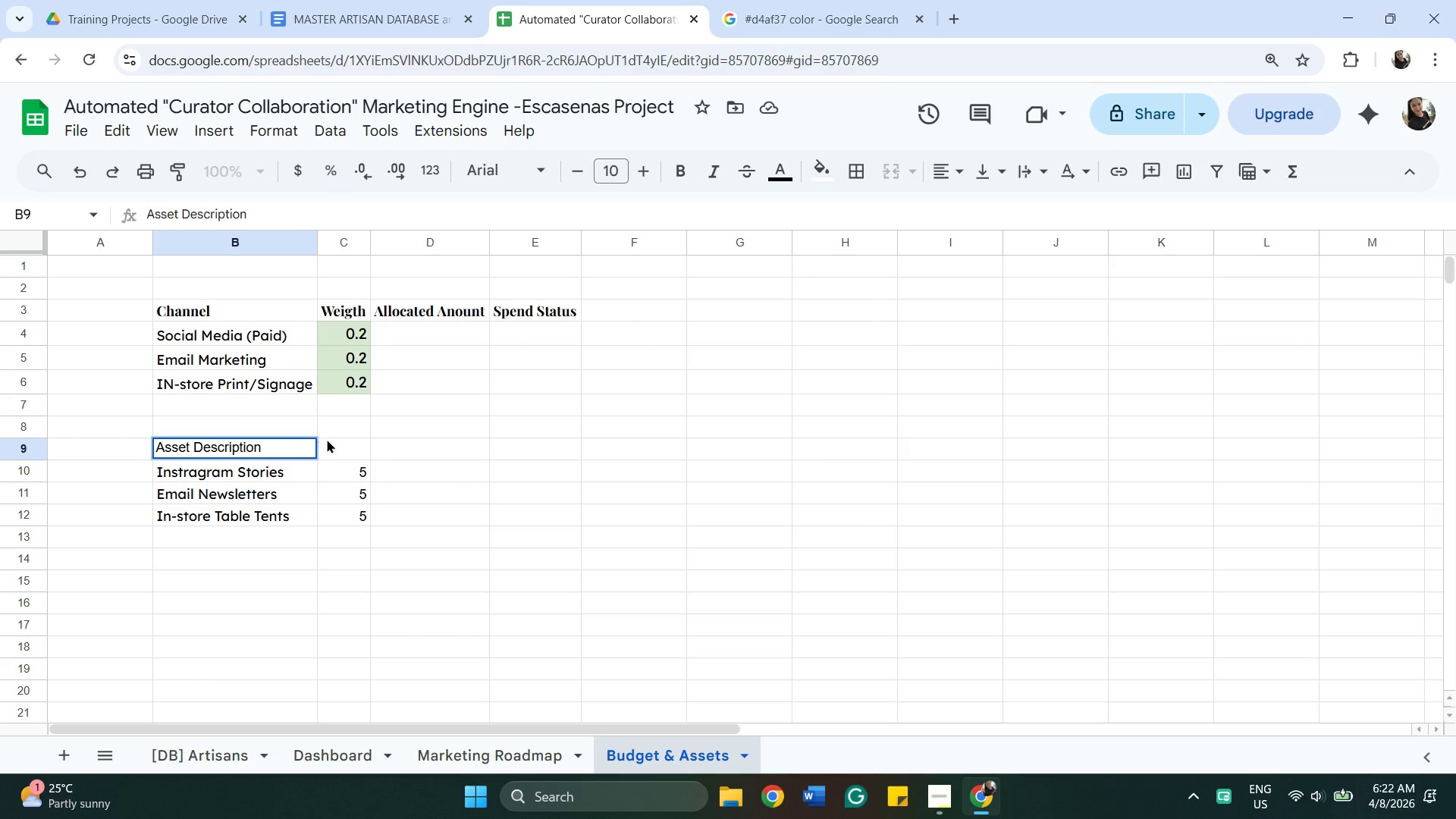 
left_click([271, 424])
 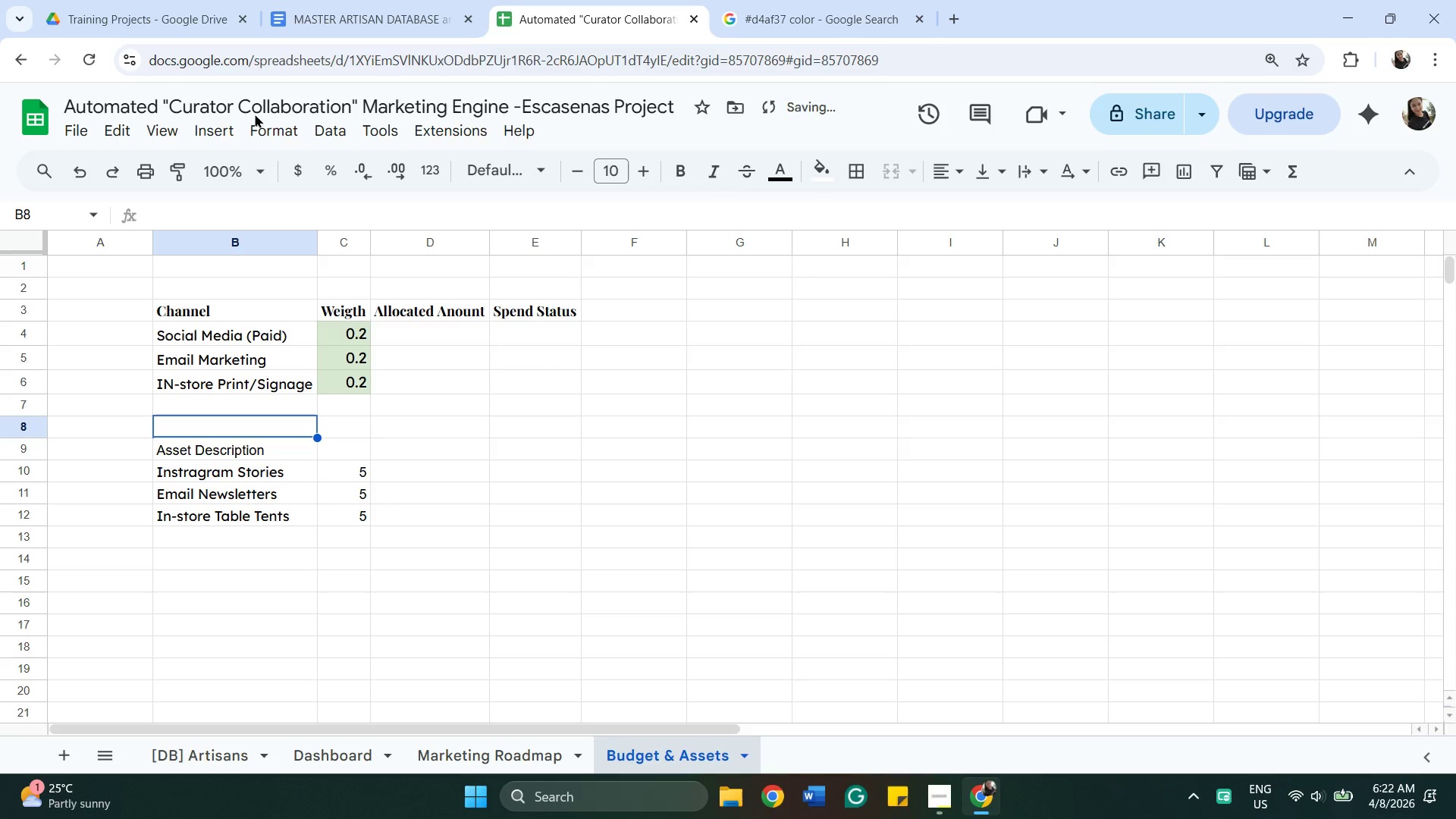 
left_click([231, 140])
 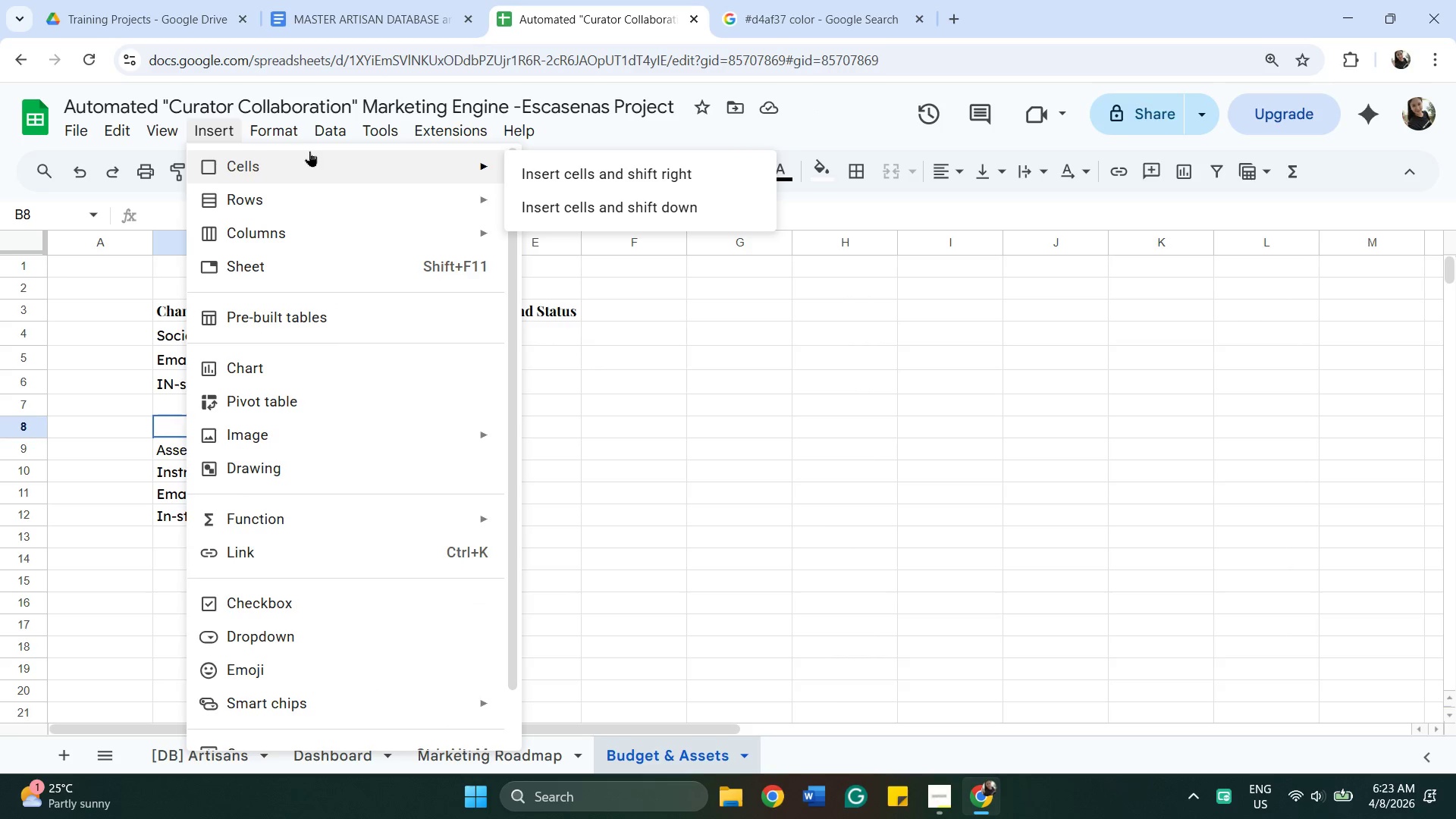 
wait(10.33)
 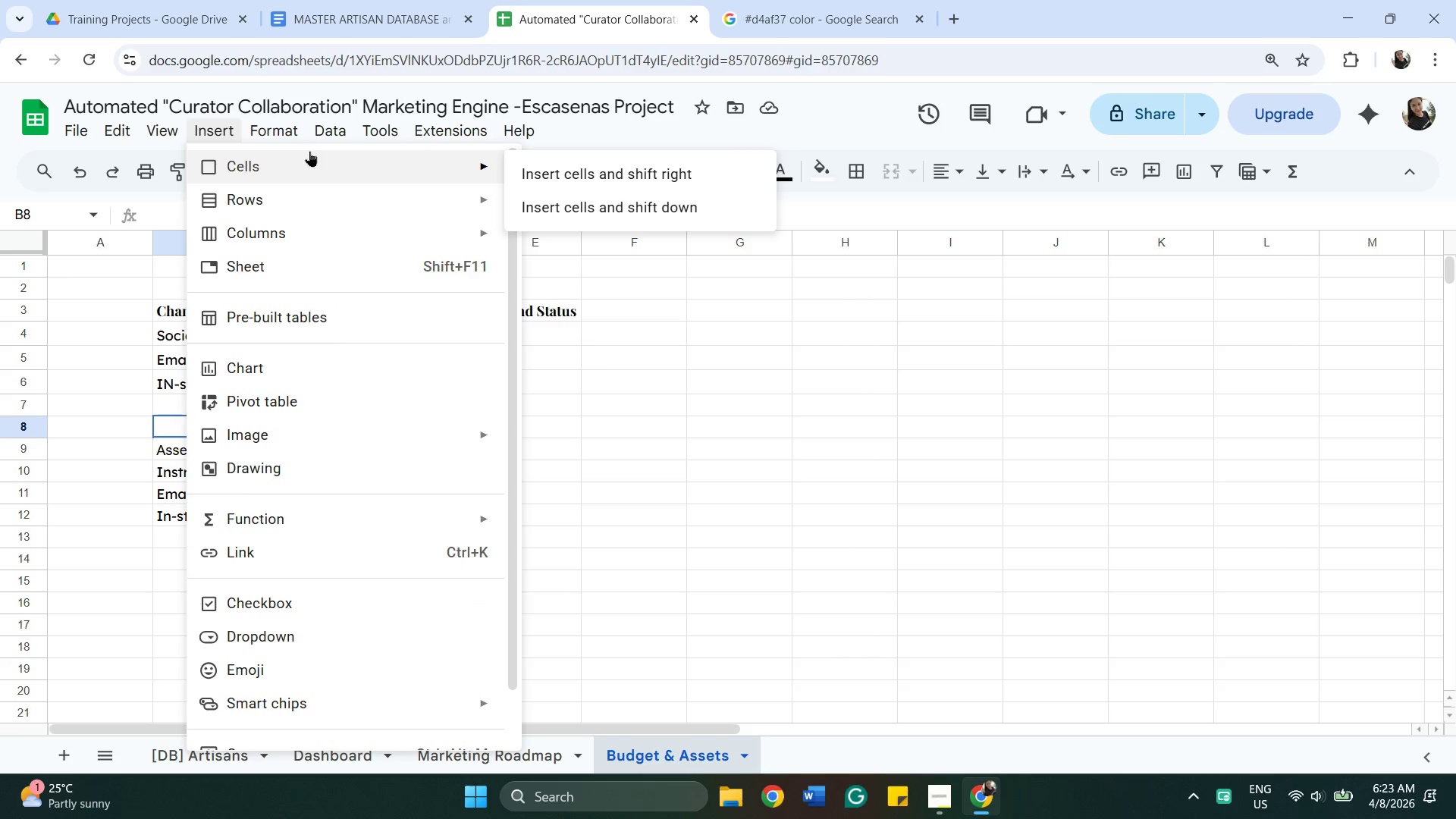 
left_click([600, 202])
 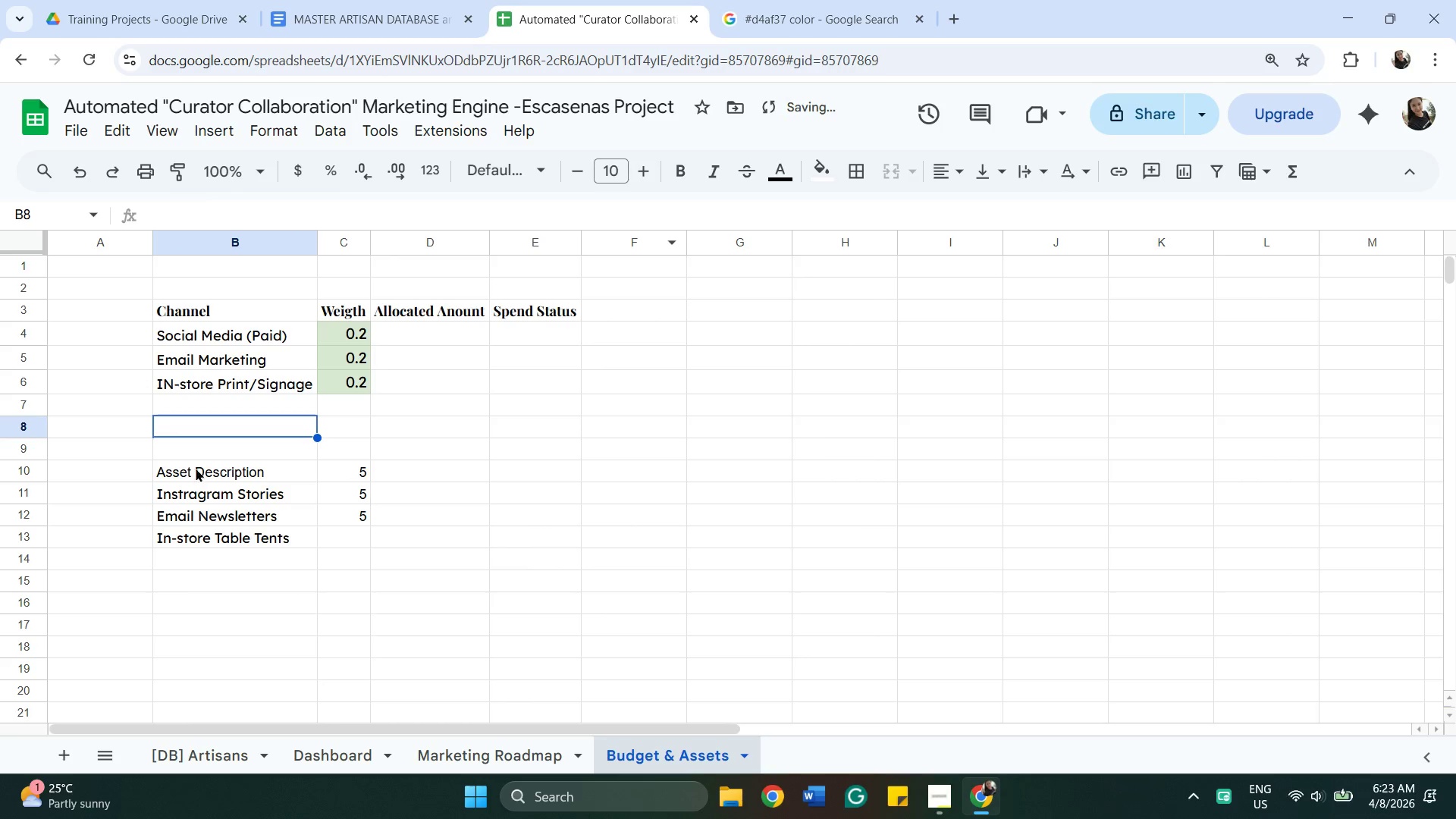 
left_click([196, 454])
 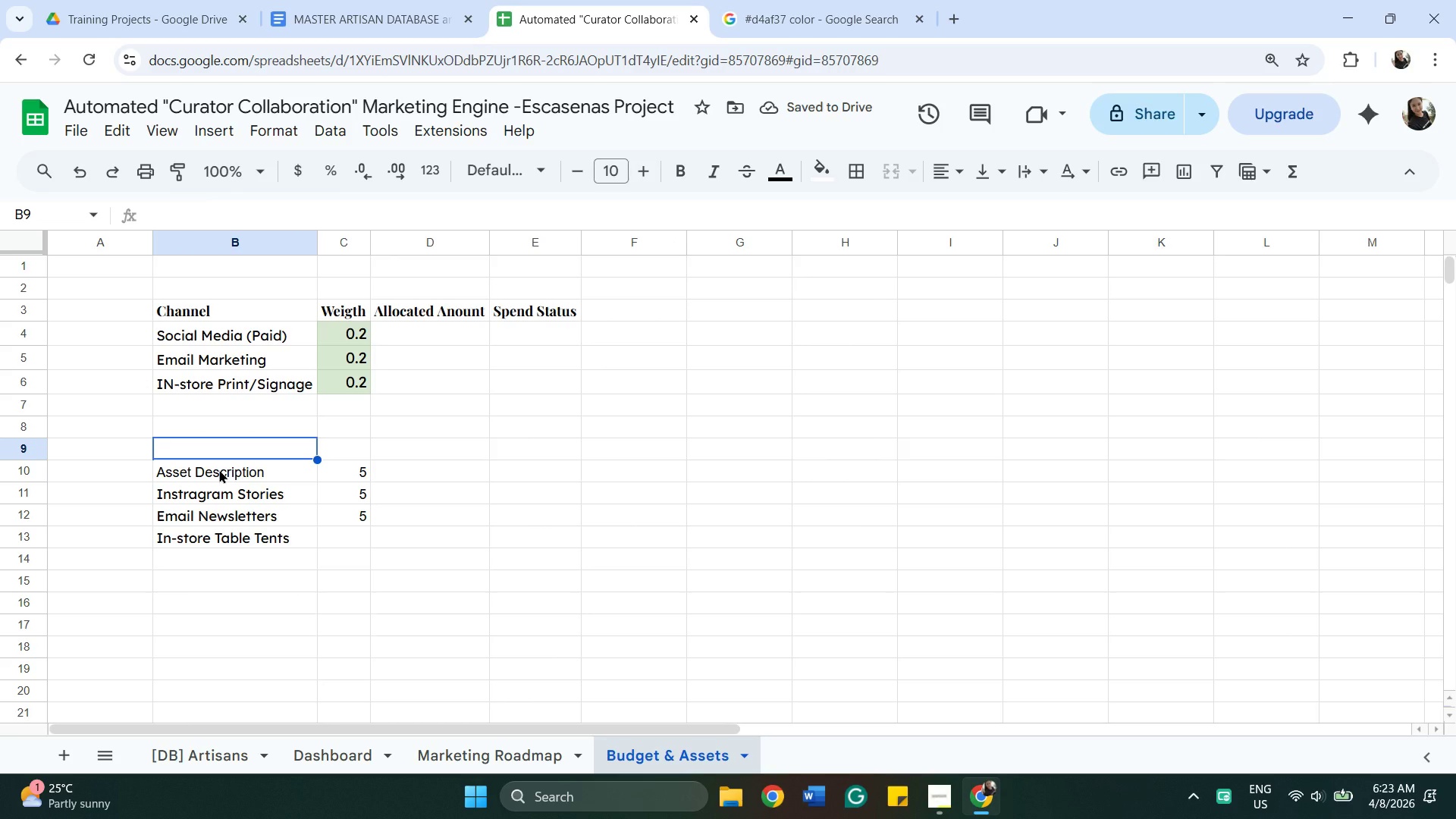 
left_click([221, 471])
 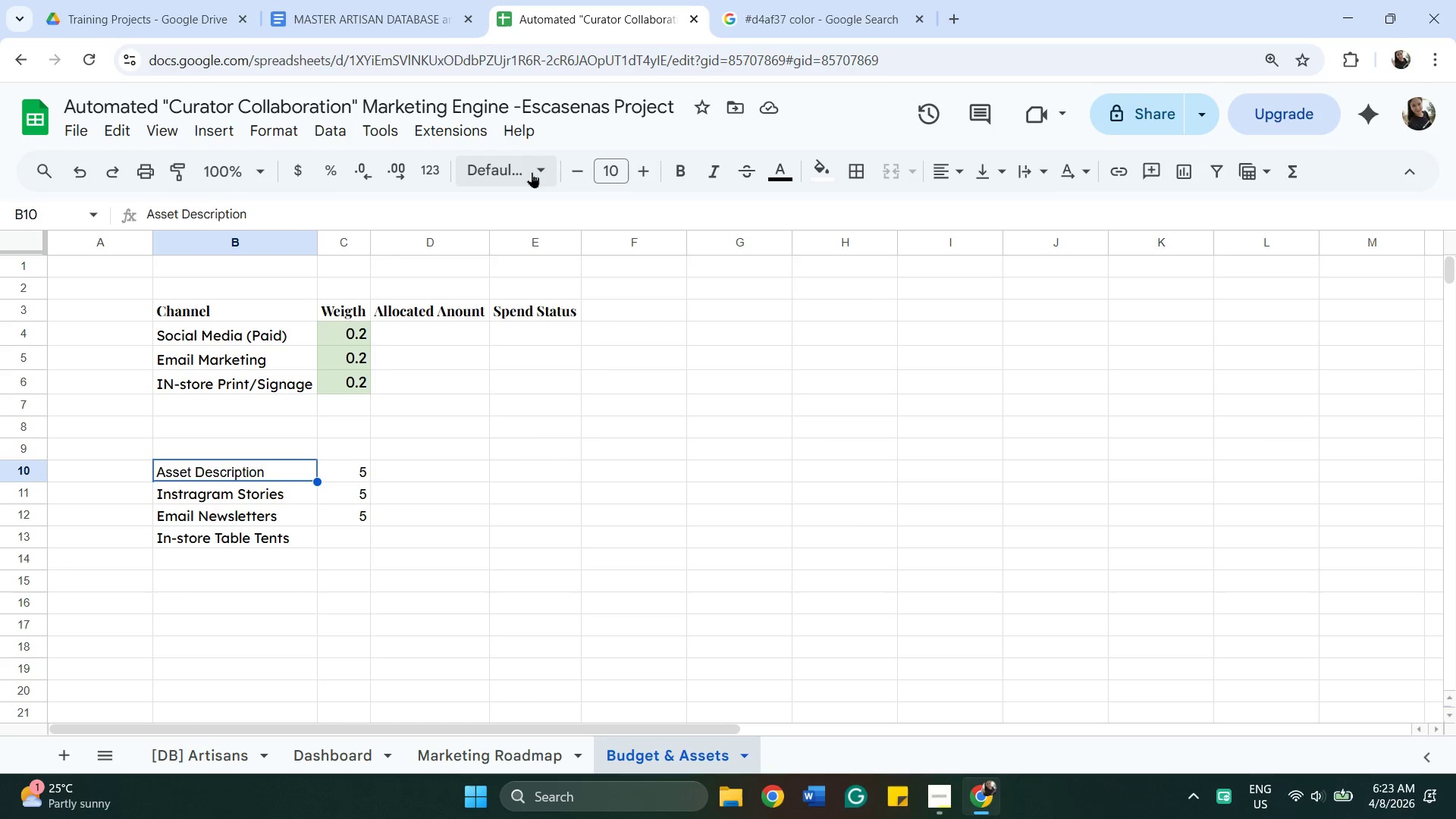 
wait(5.44)
 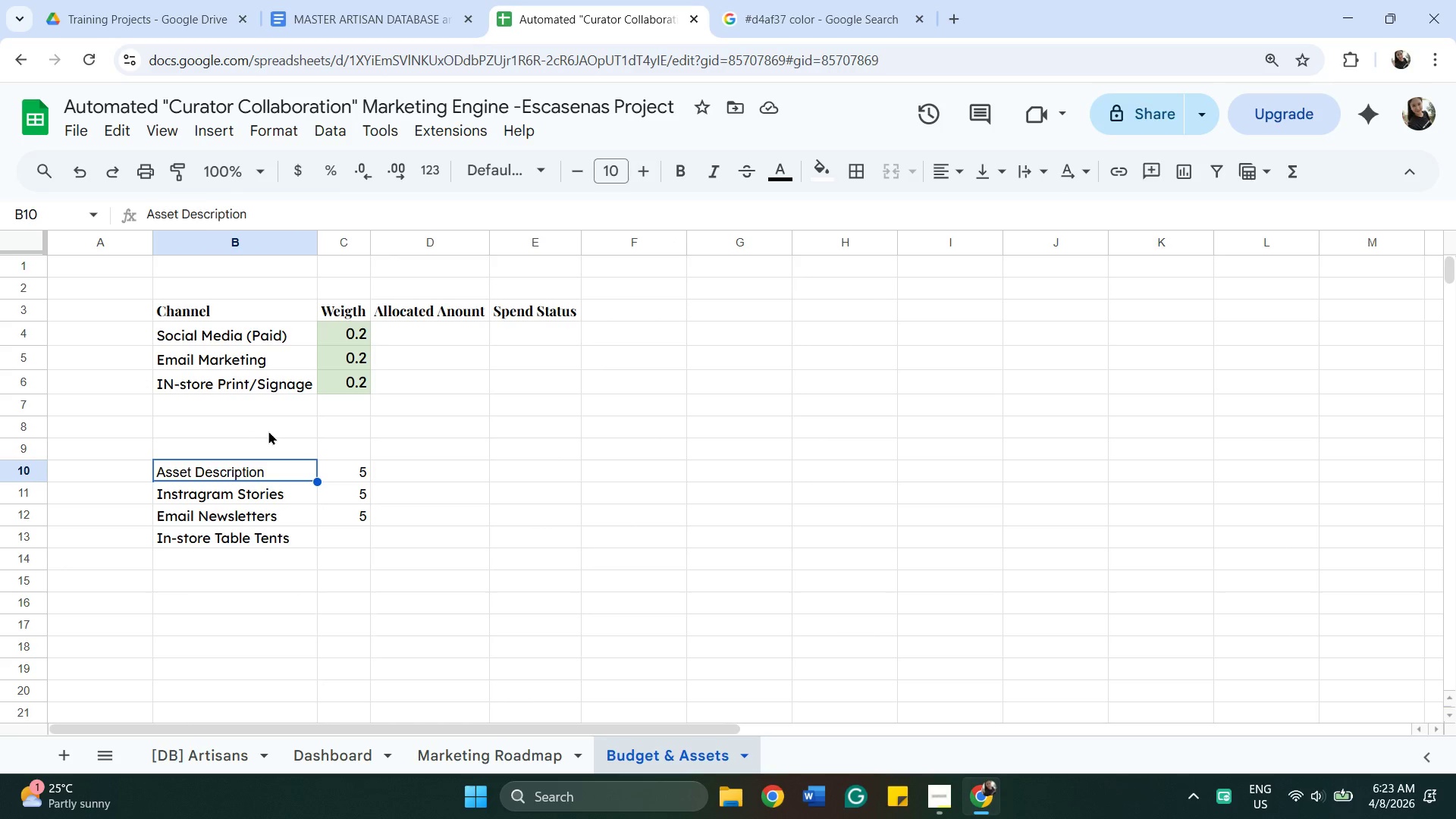 
left_click([532, 172])
 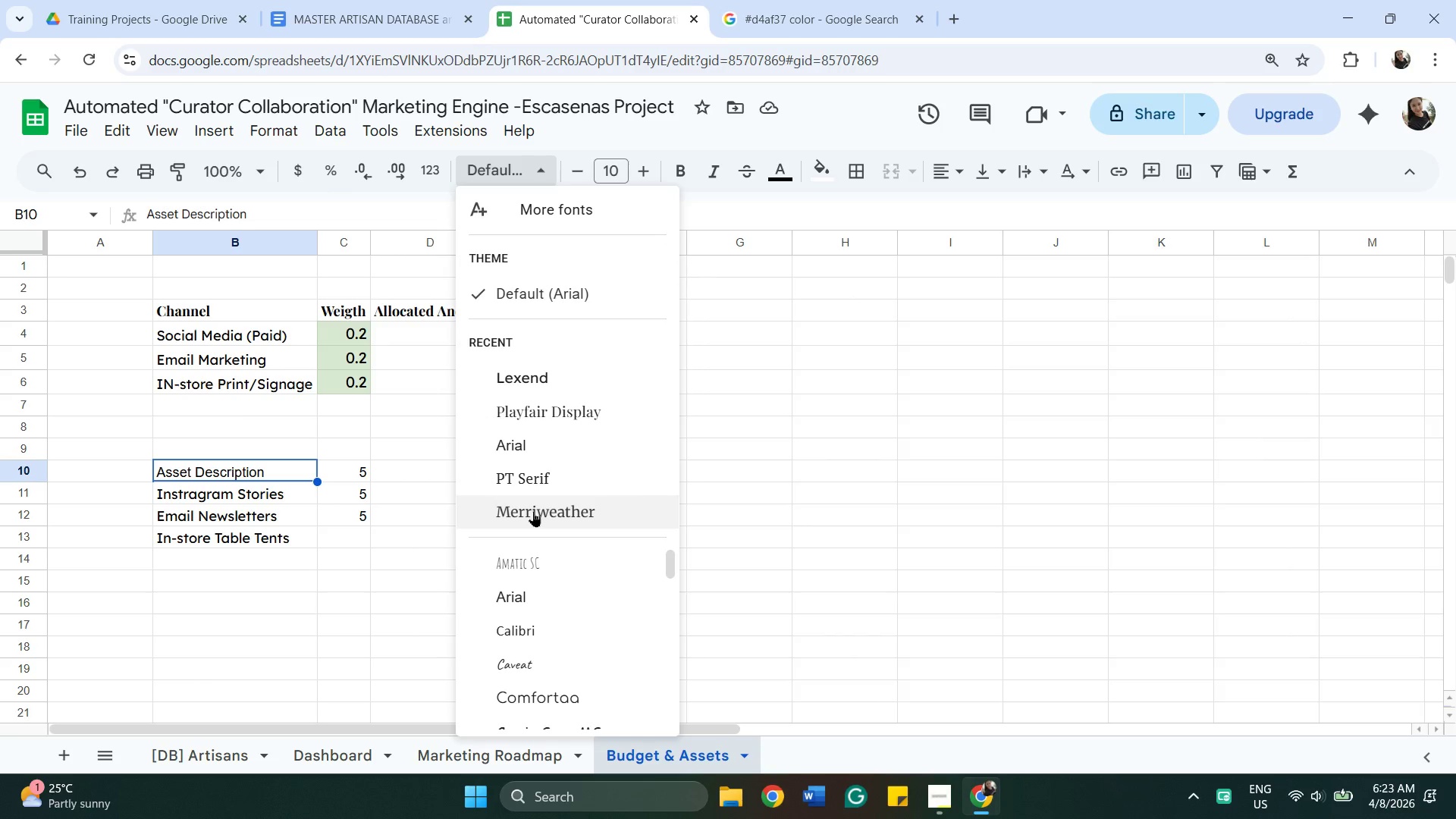 
left_click([527, 412])
 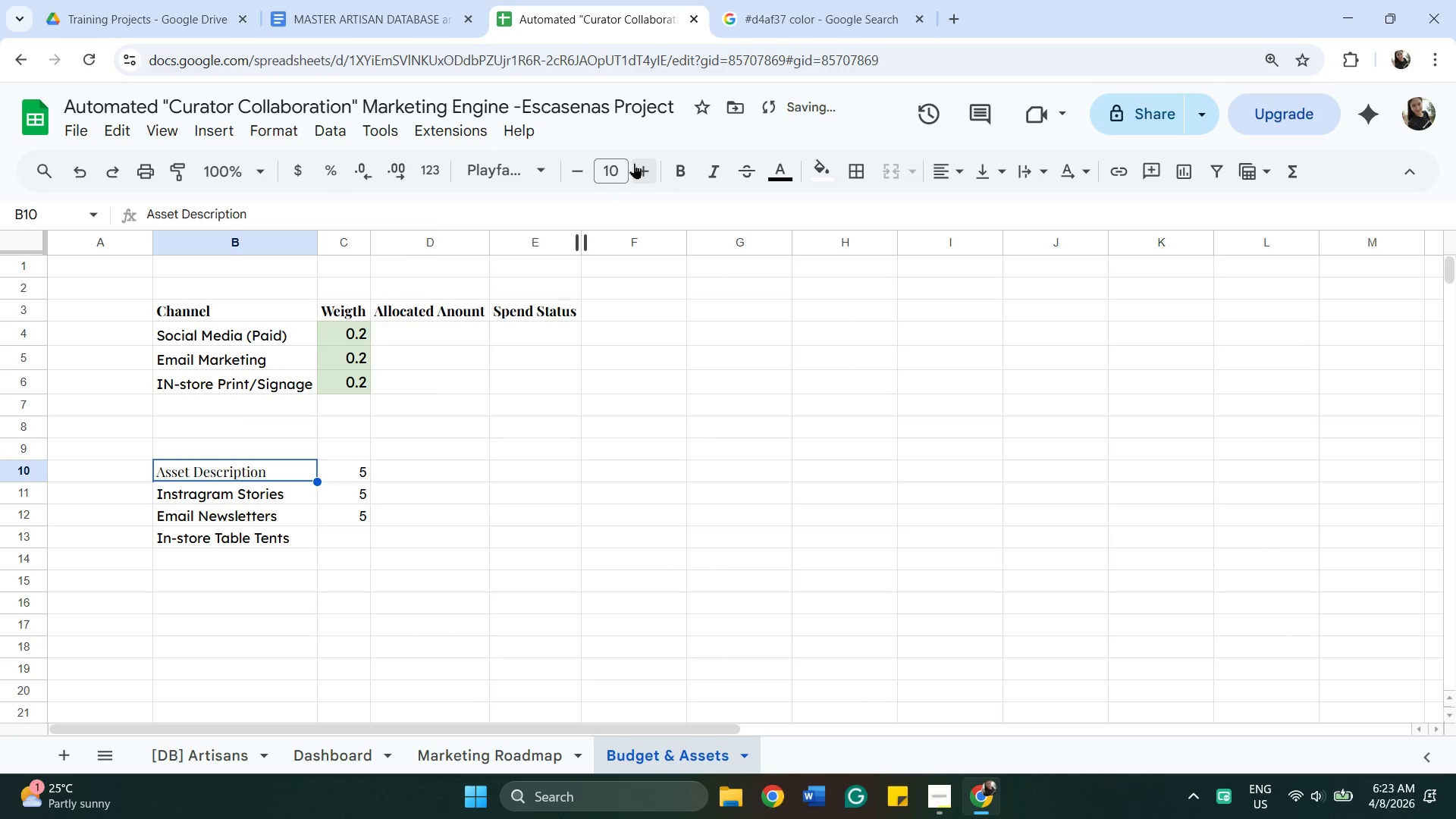 
left_click([634, 163])
 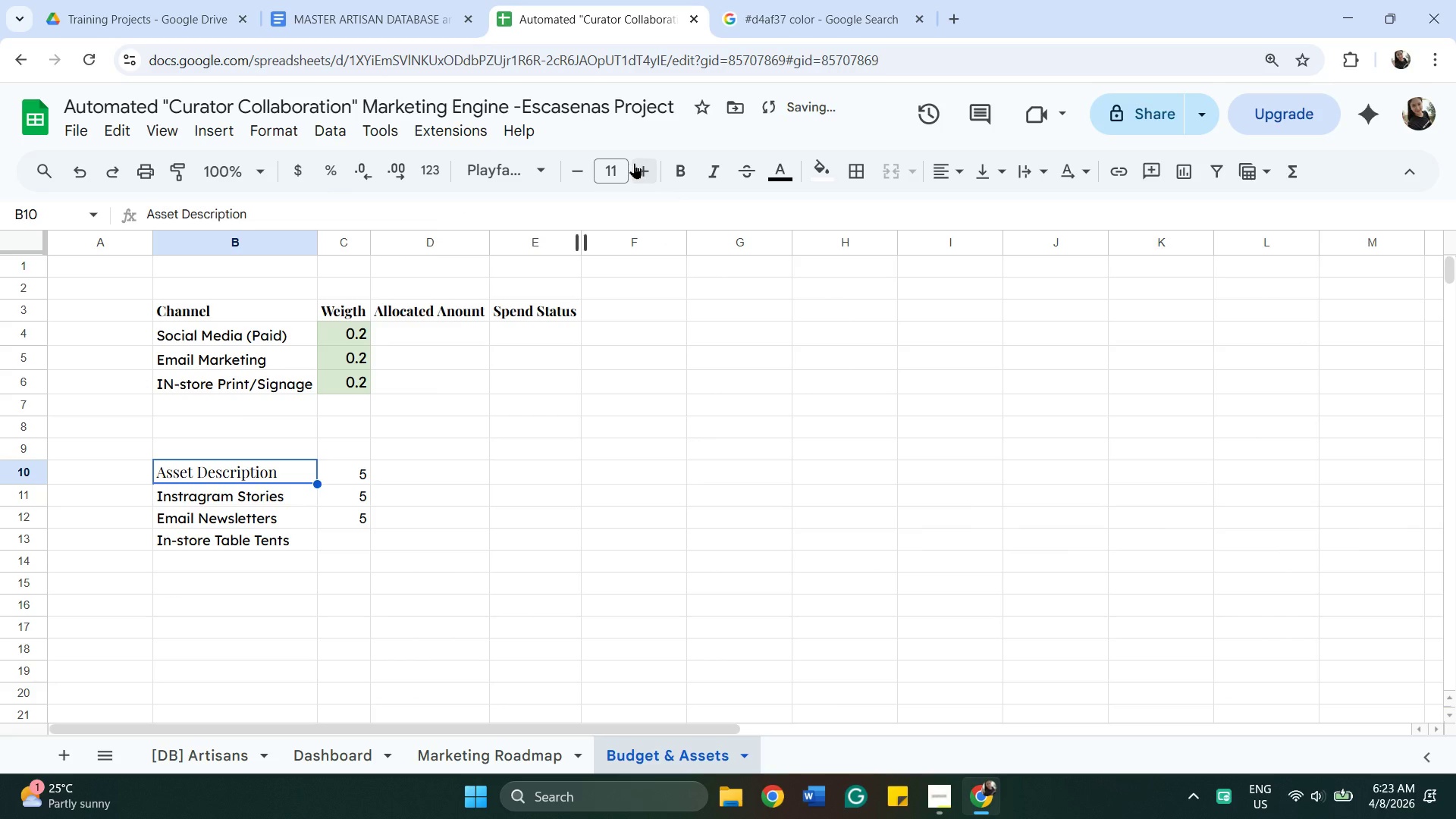 
left_click([634, 163])
 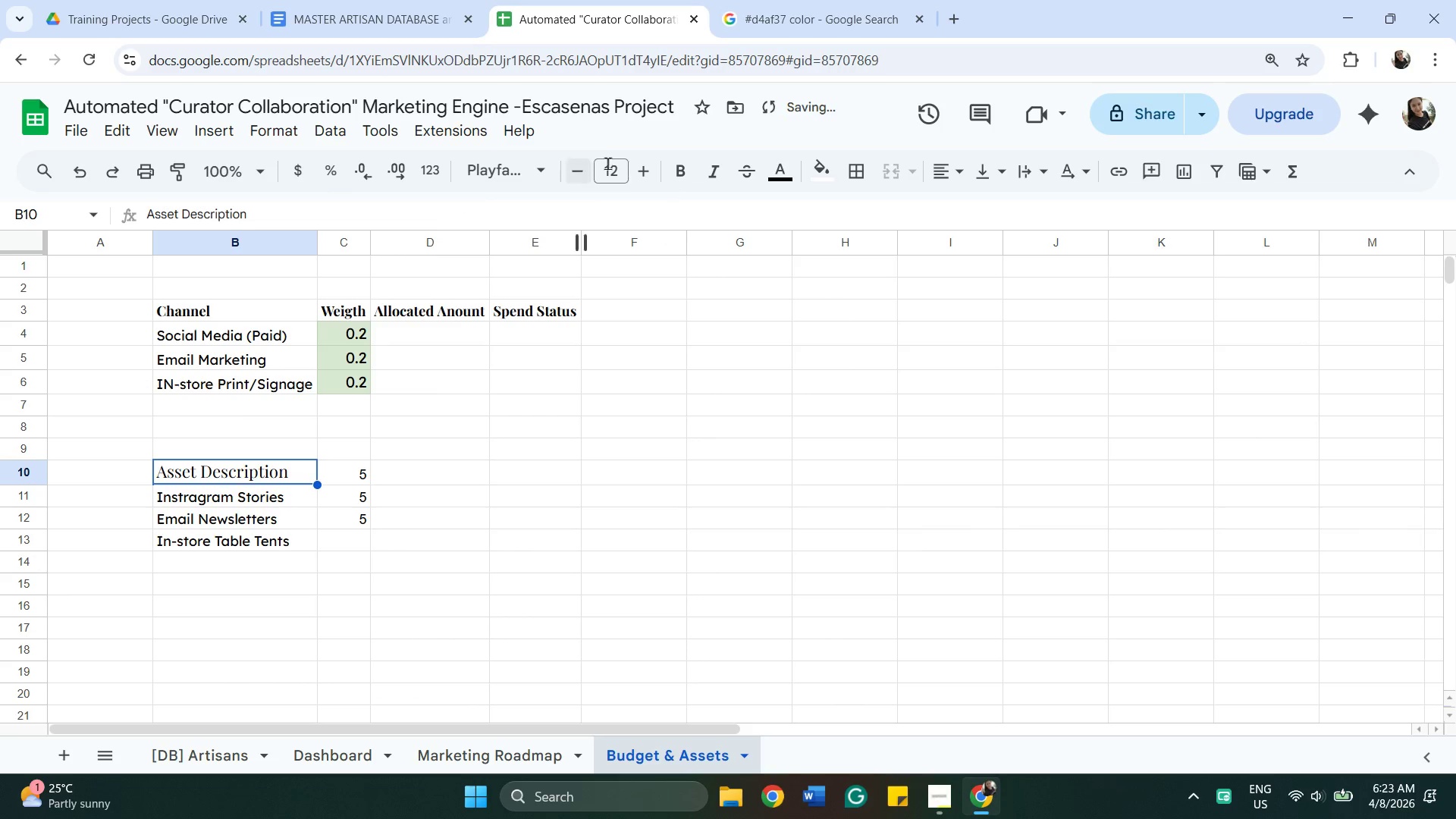 
left_click([691, 174])
 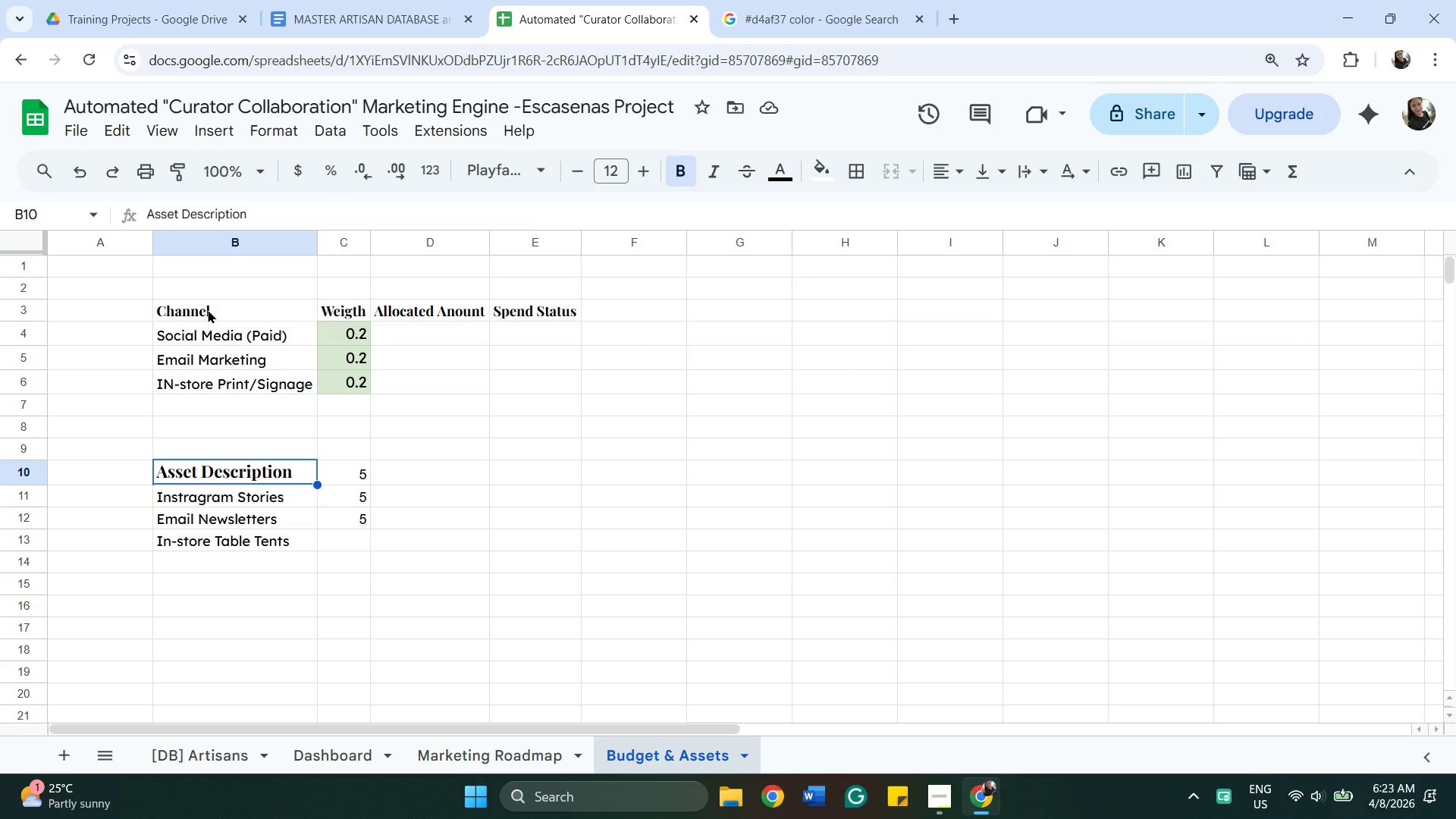 
wait(12.36)
 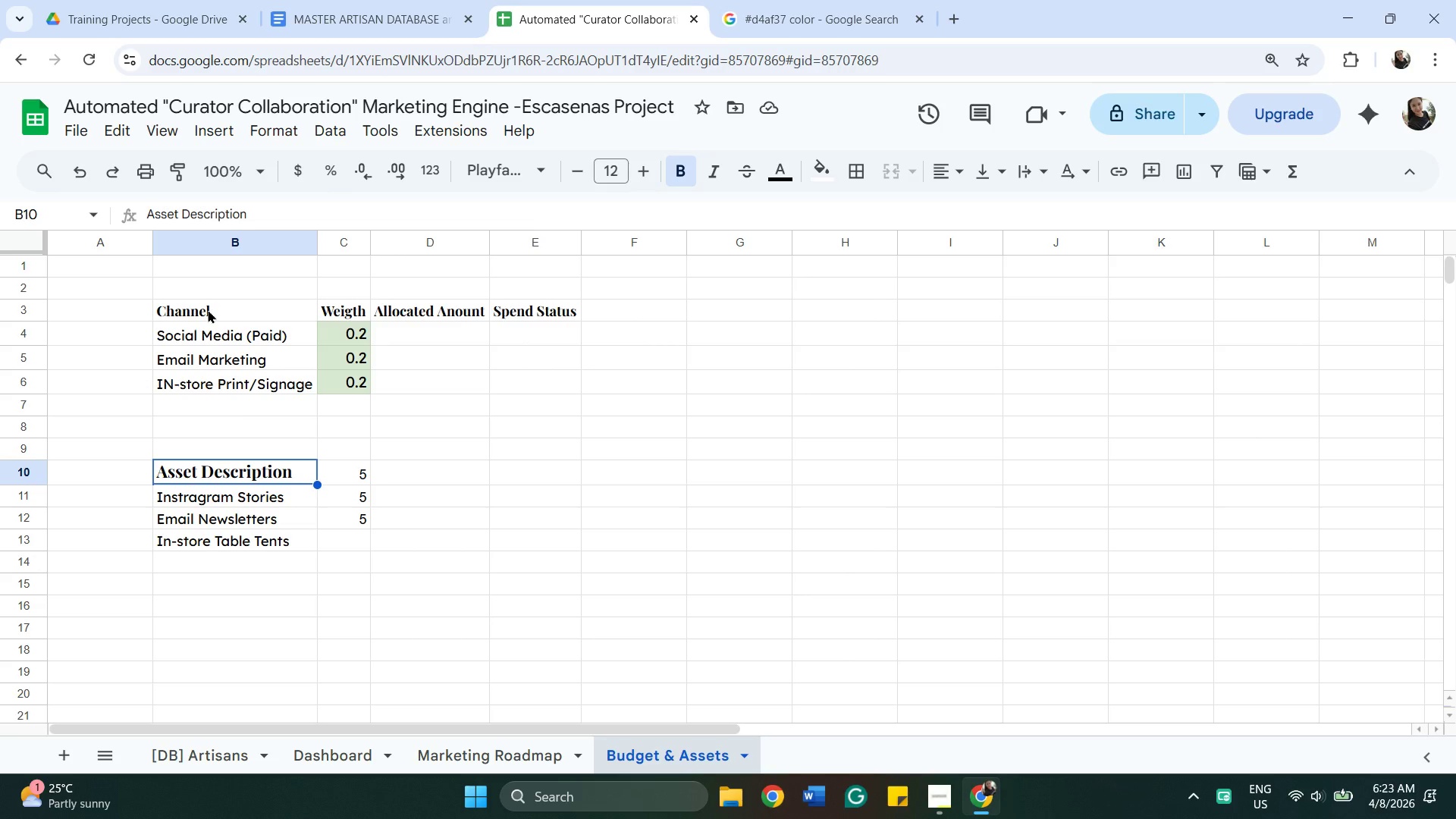 
left_click([344, 447])
 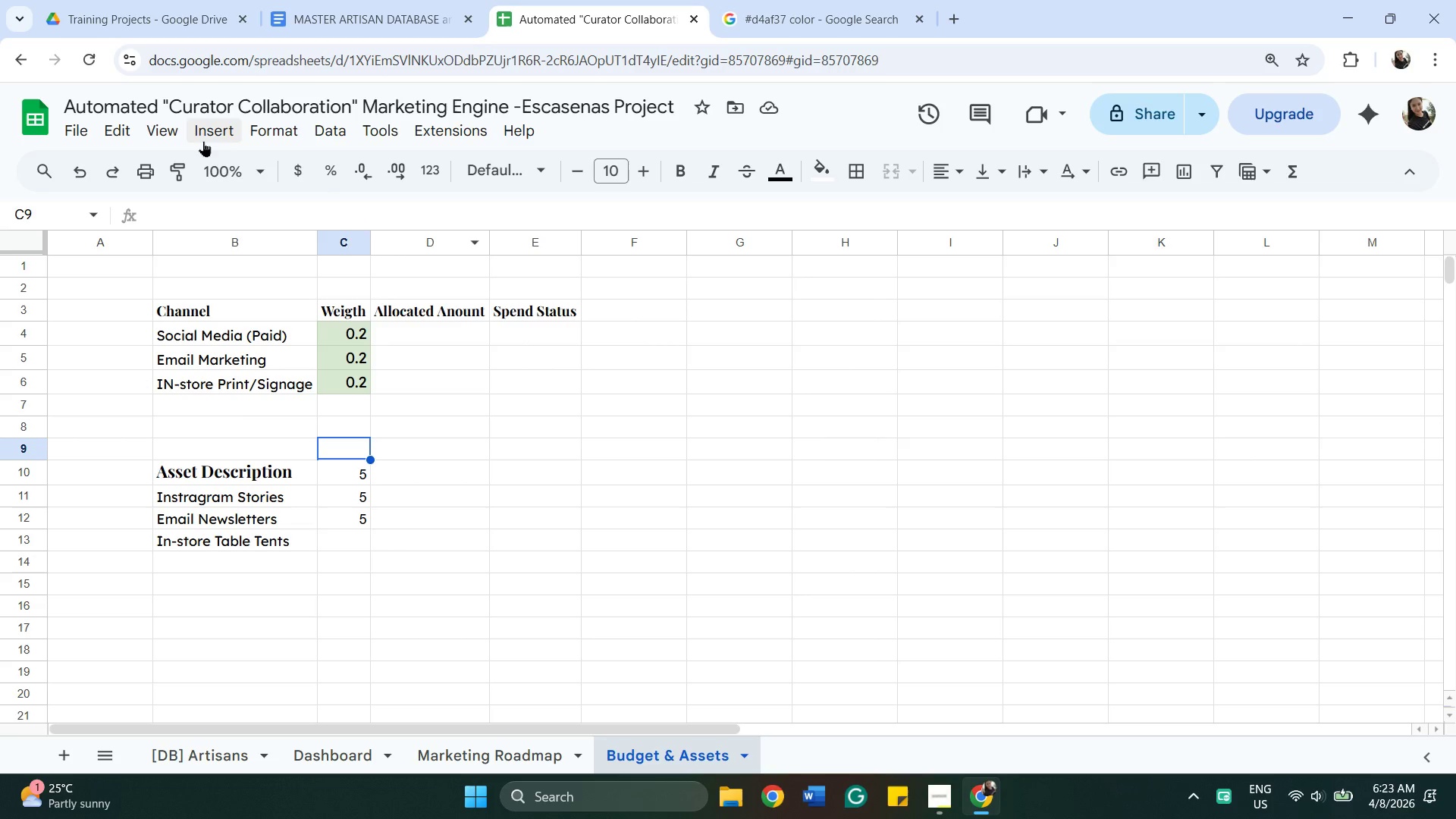 
left_click([203, 141])
 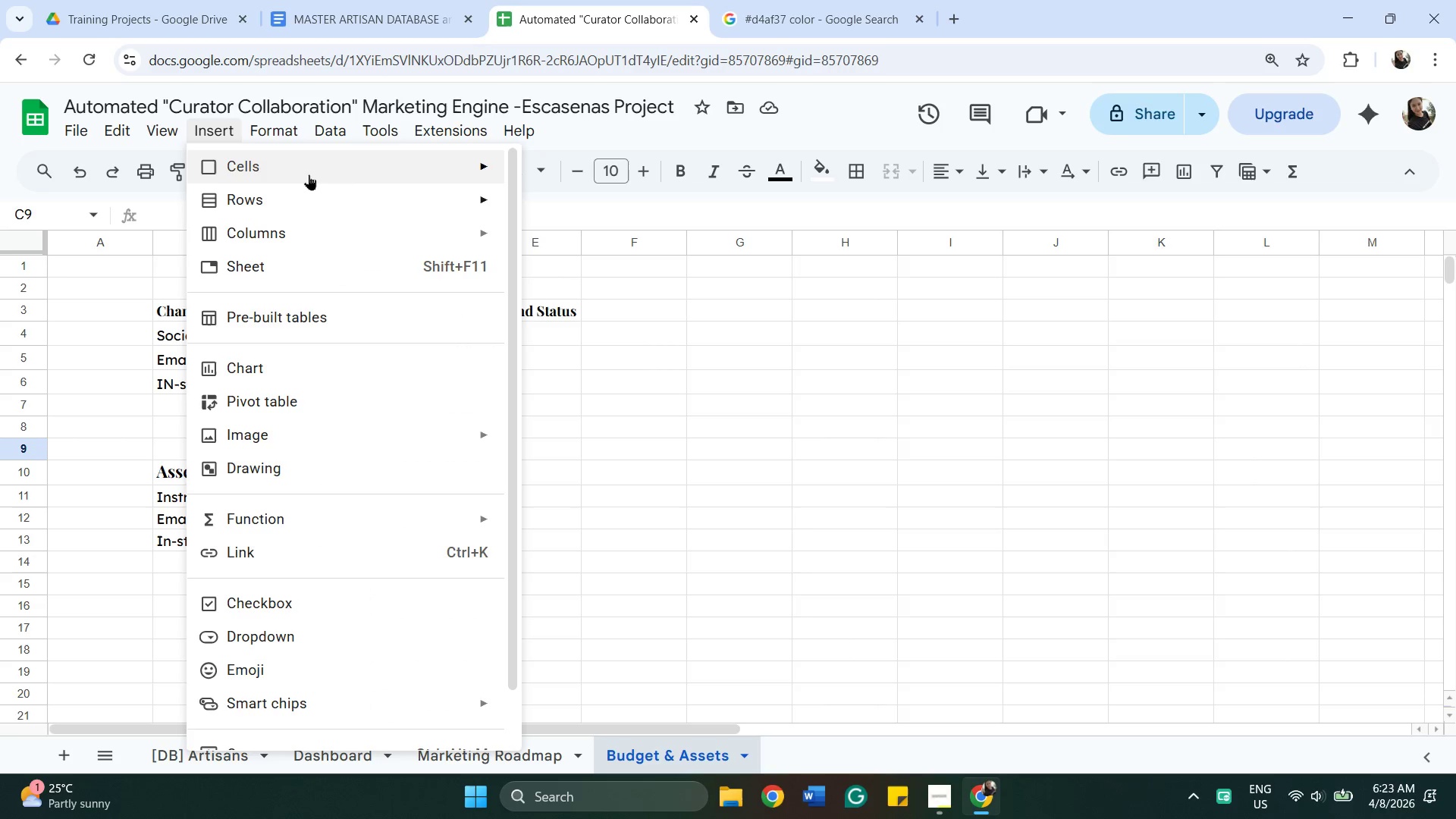 
left_click([309, 174])
 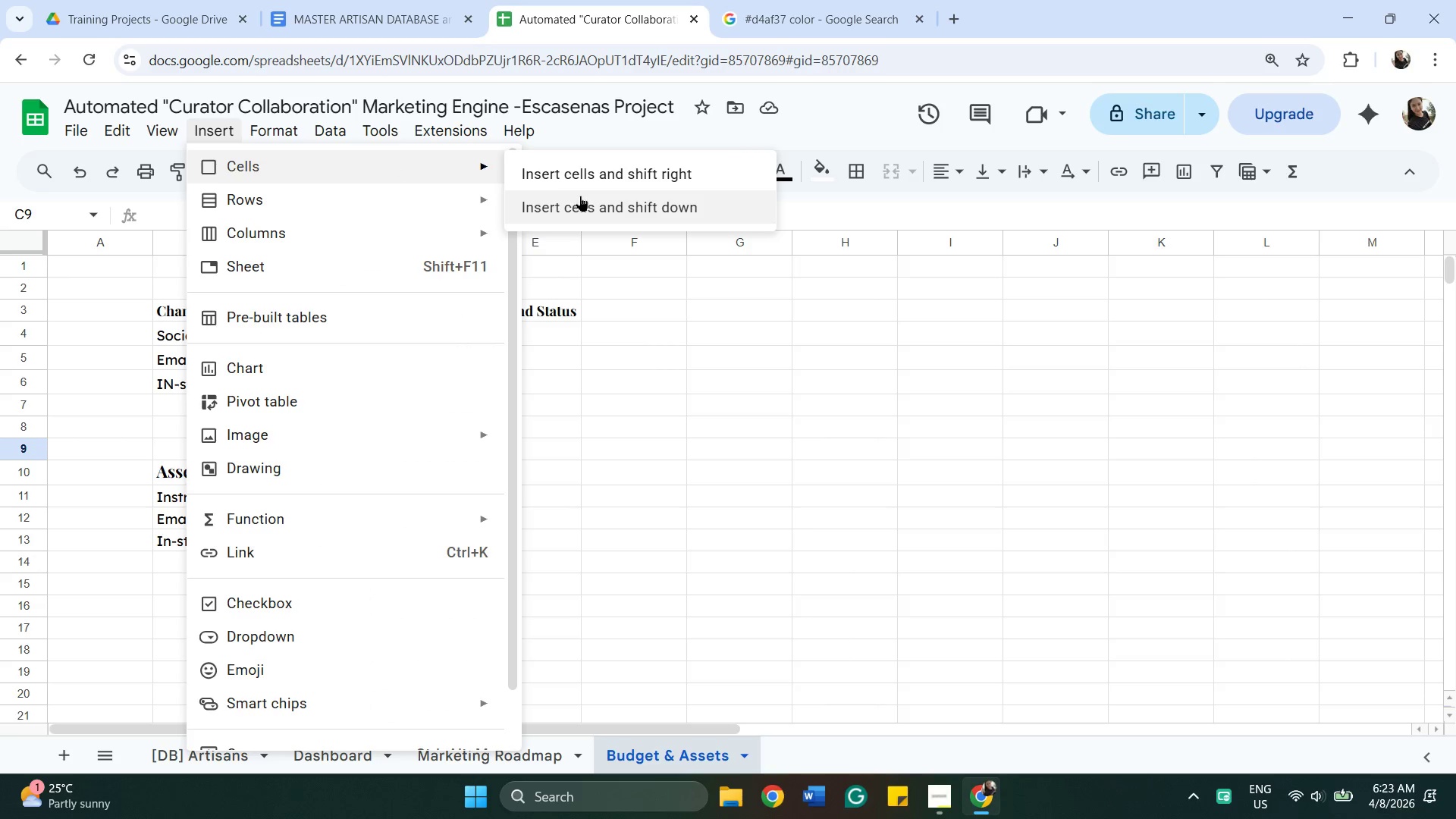 
left_click([585, 201])
 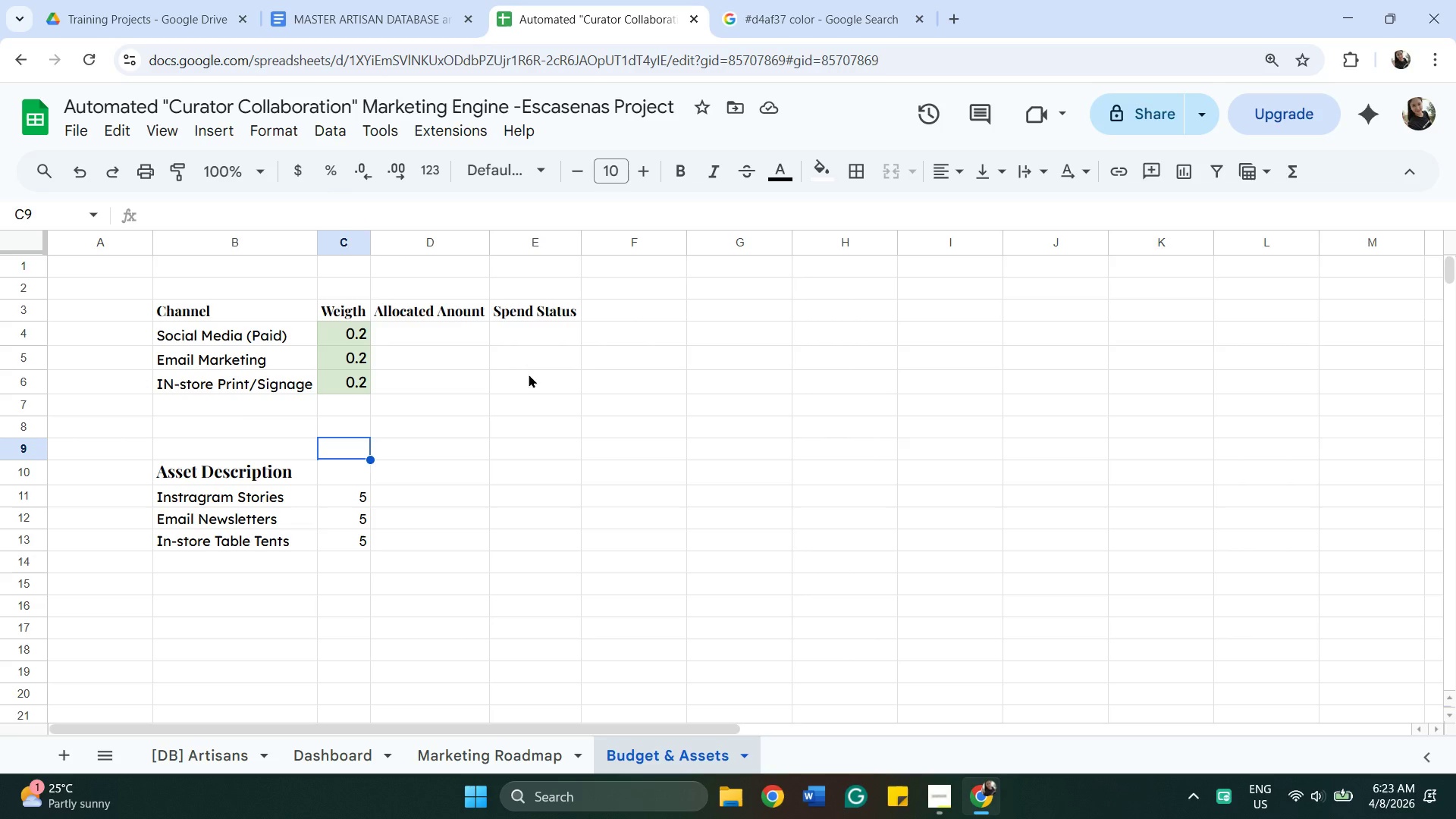 
wait(7.42)
 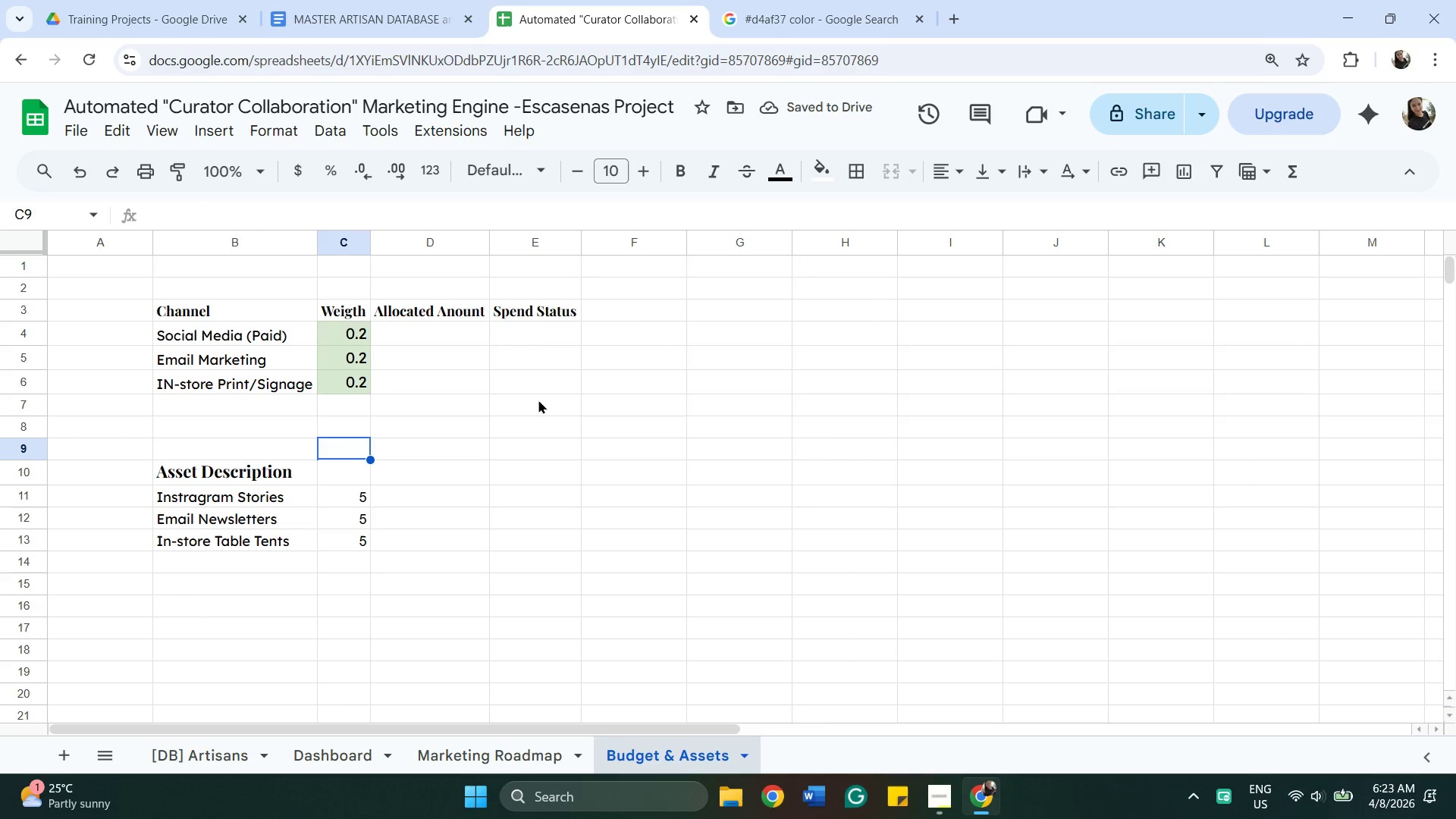 
left_click([424, 495])
 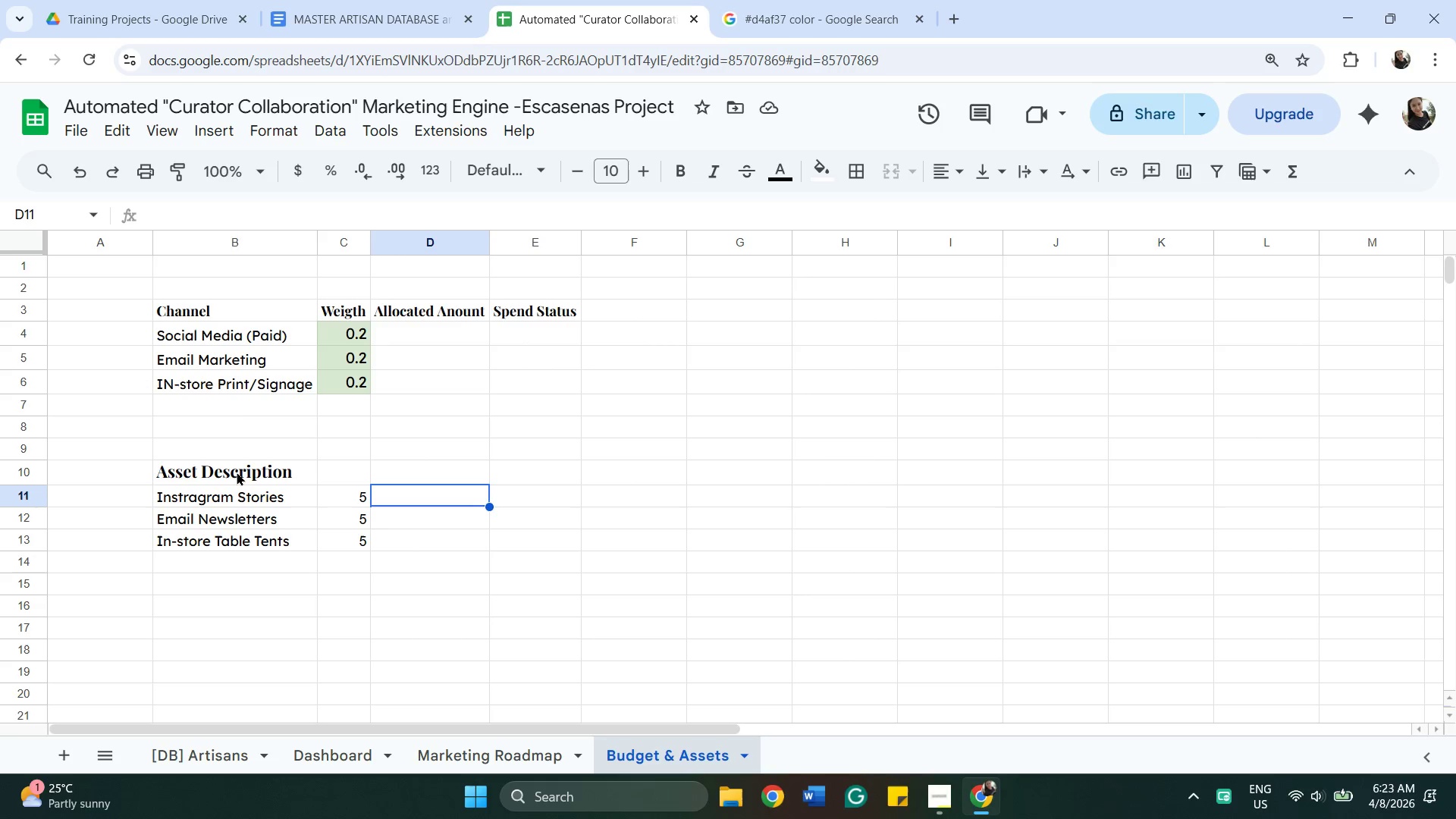 
wait(15.37)
 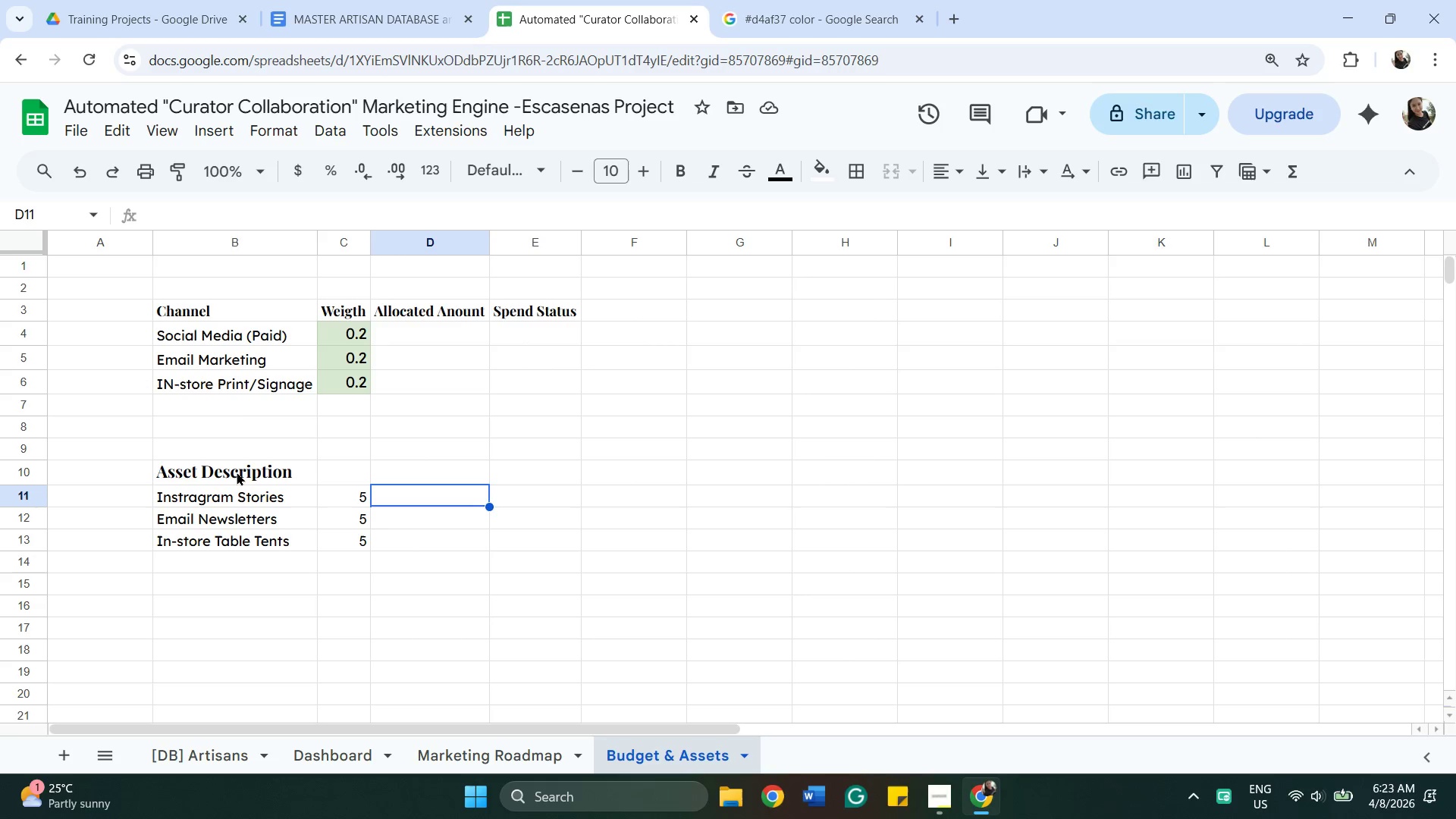 
mouse_move([426, 28])
 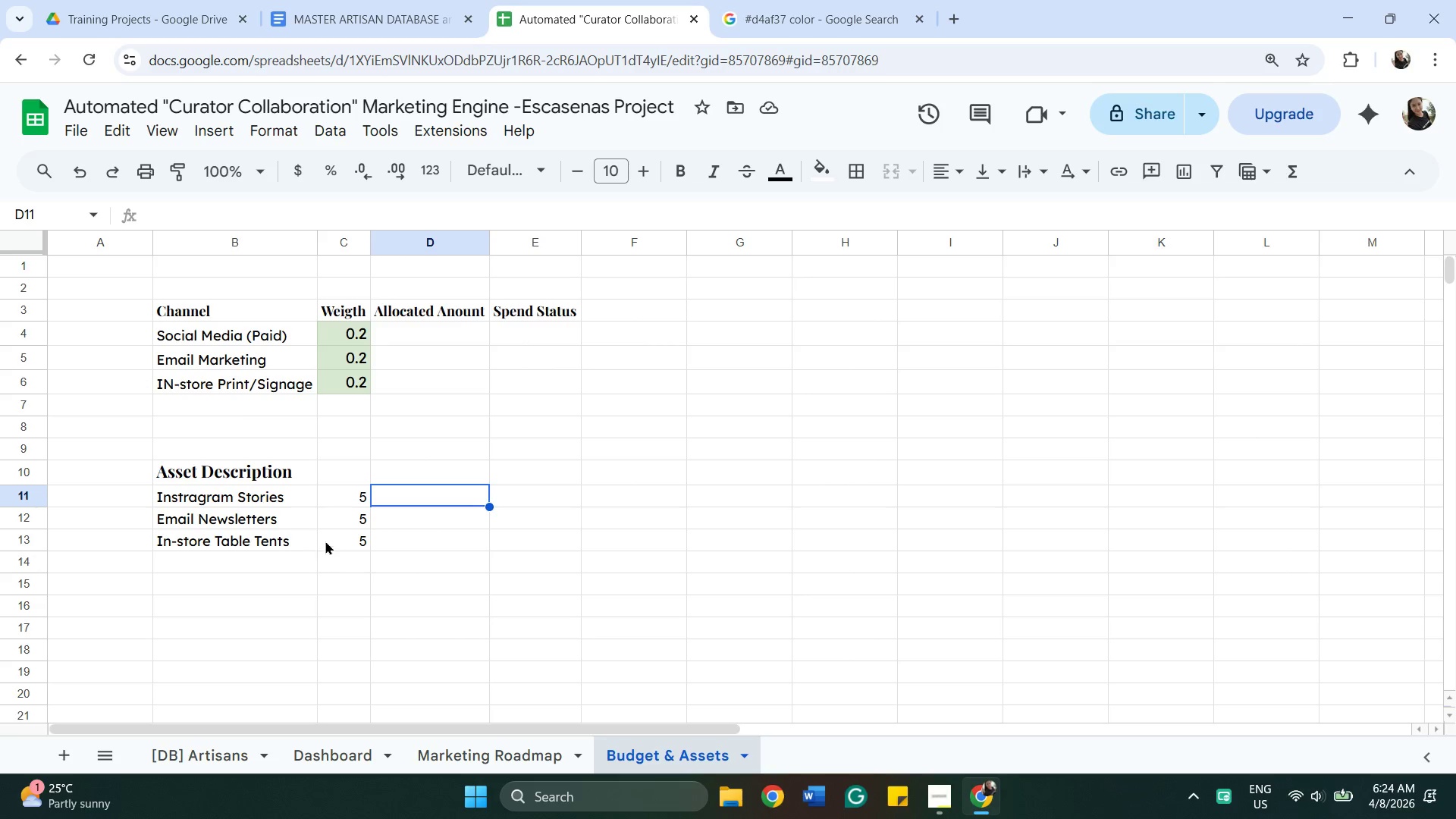 
double_click([331, 533])
 